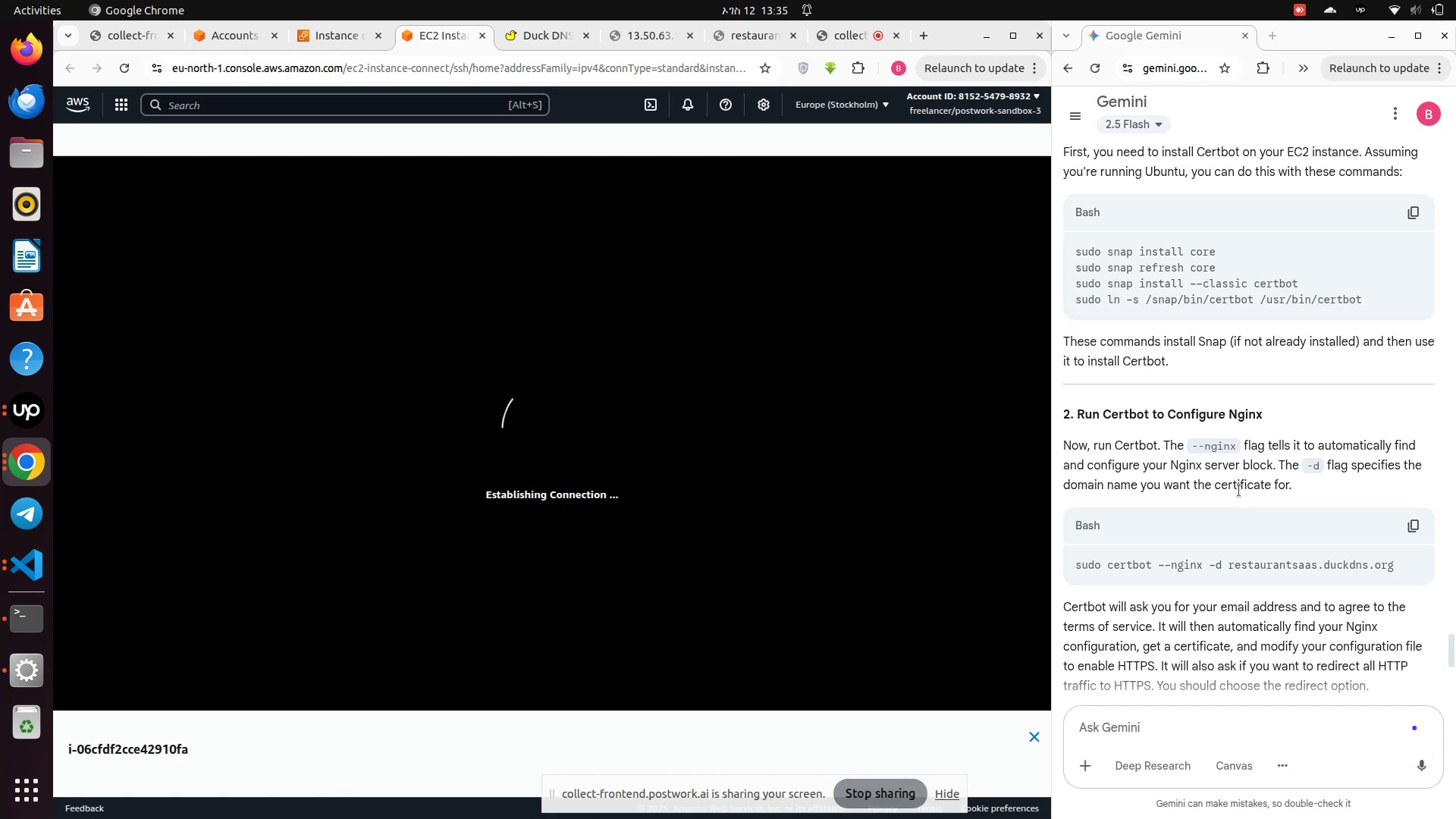 
wait(18.73)
 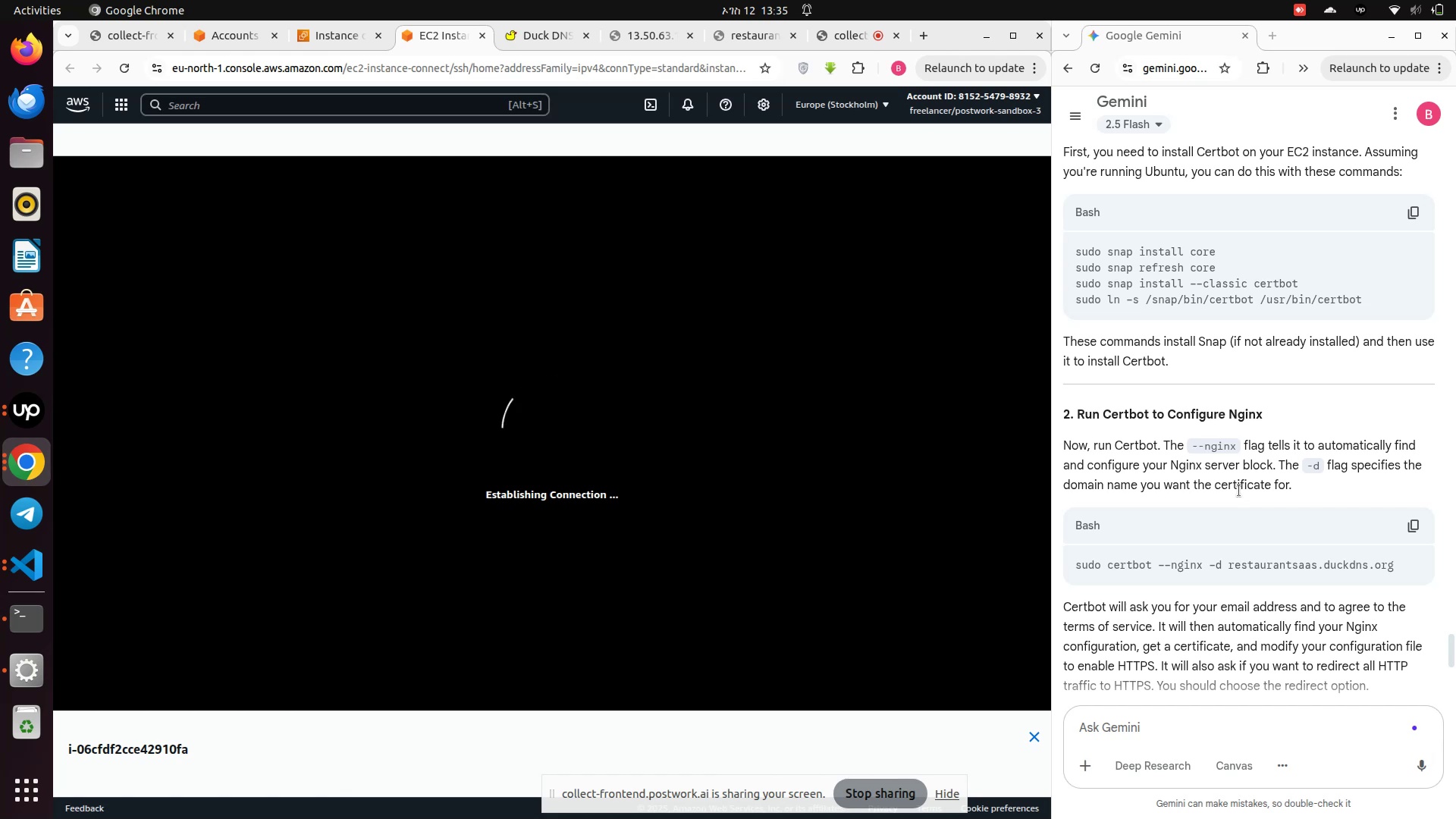 
scroll: coordinate [1239, 491], scroll_direction: down, amount: 4.0
 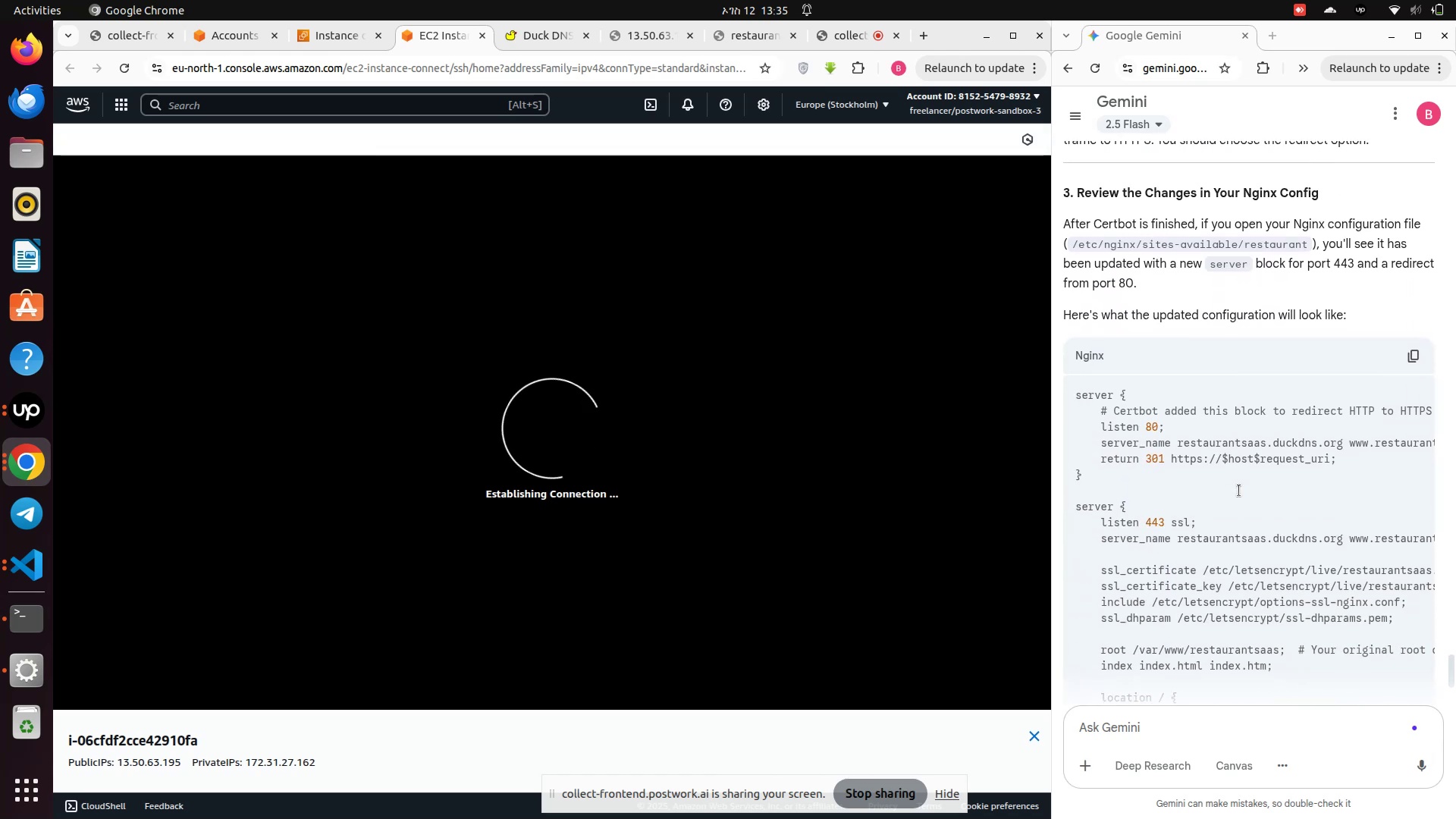 
wait(5.59)
 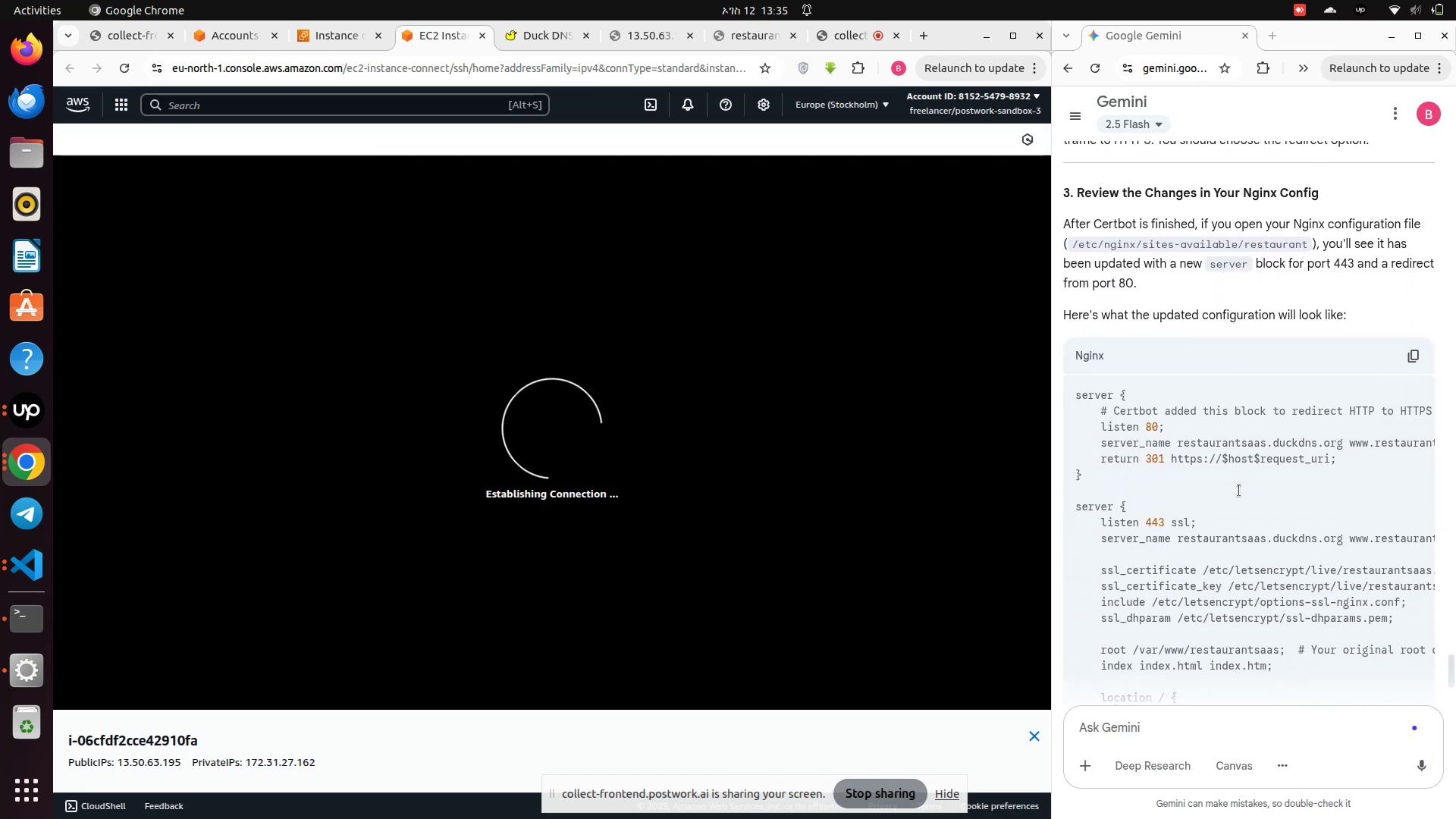 
scroll: coordinate [1239, 491], scroll_direction: down, amount: 1.0
 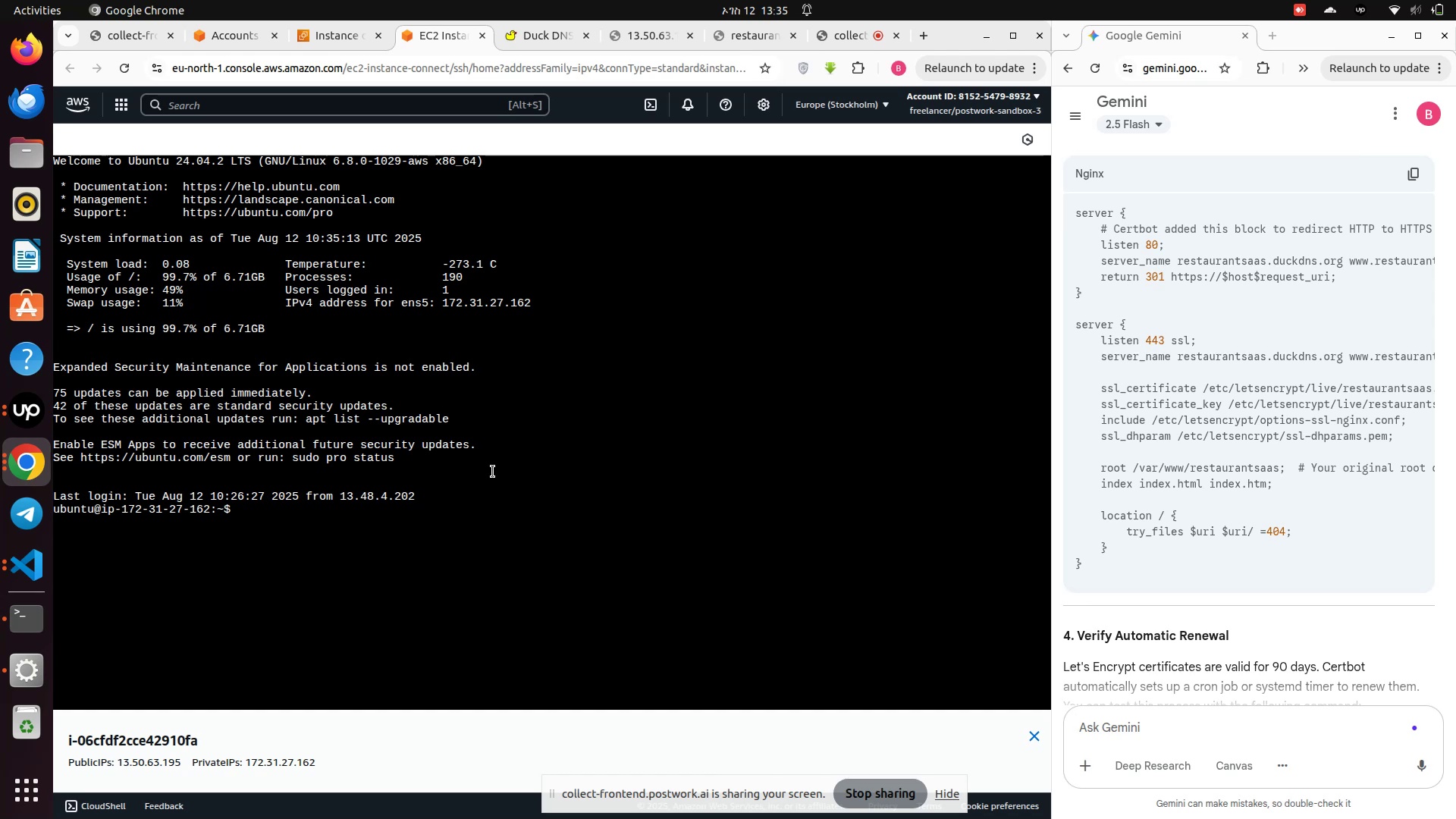 
wait(5.35)
 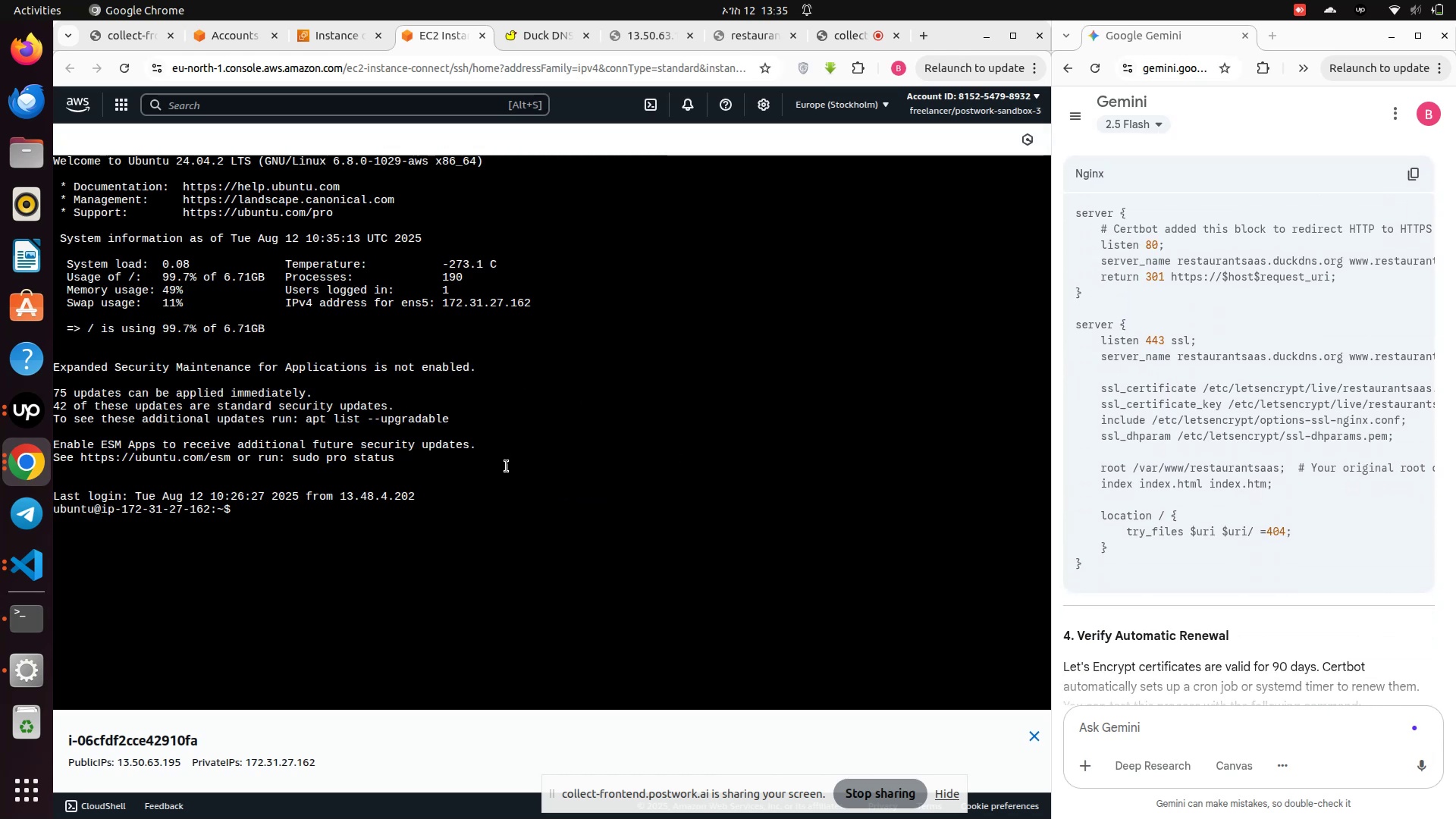 
key(ArrowUp)
 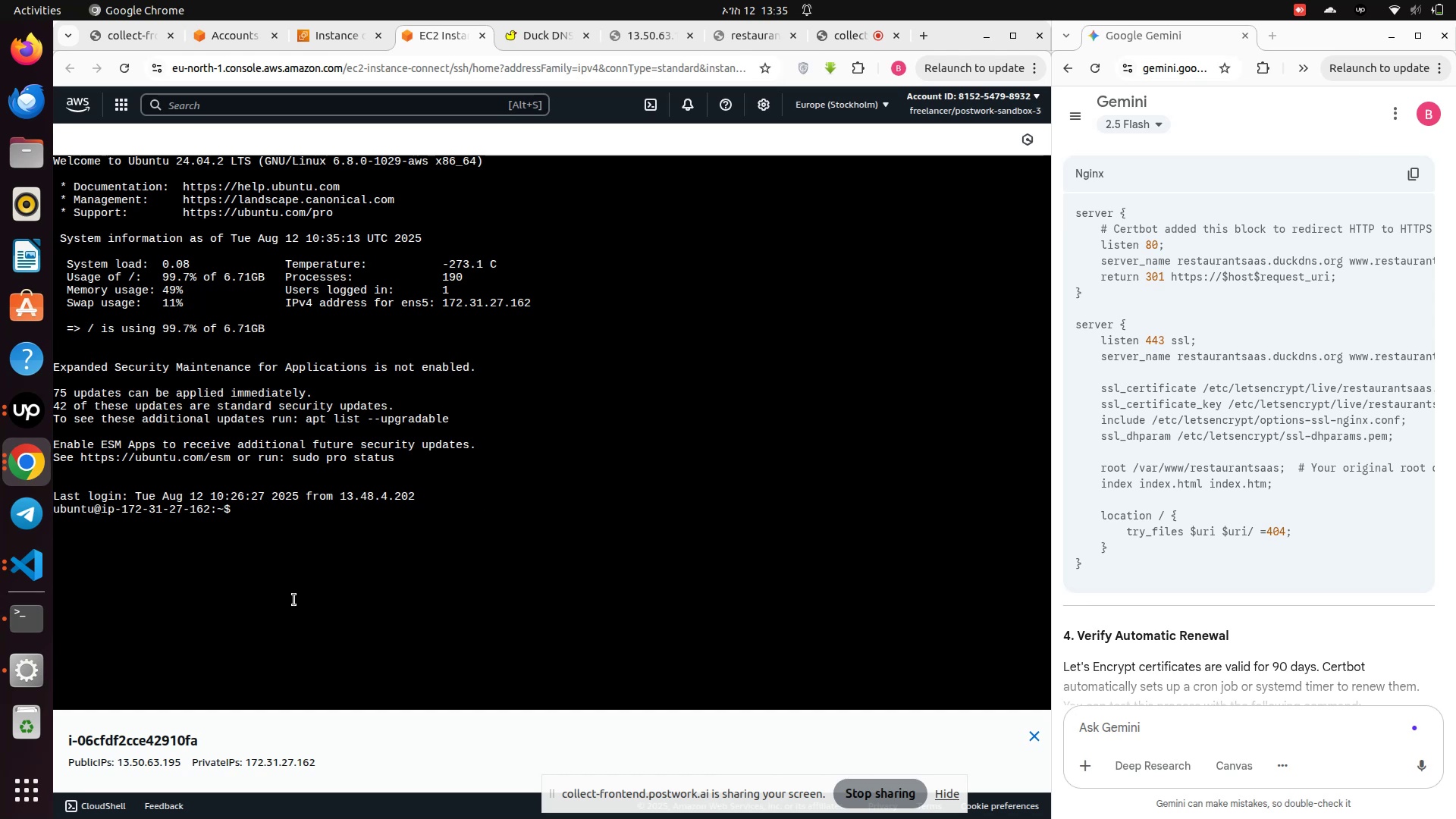 
left_click([290, 519])
 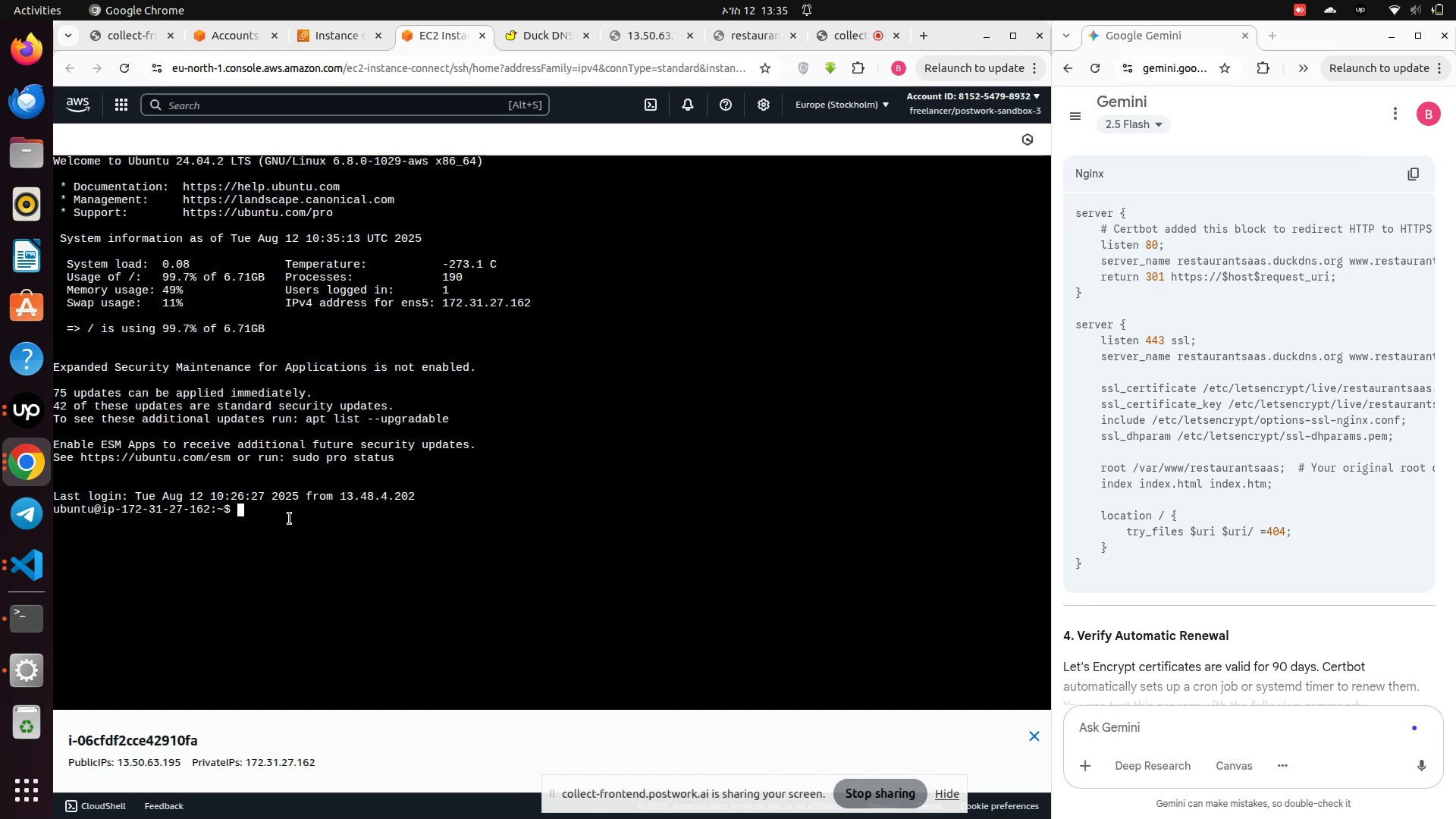 
key(ArrowUp)
 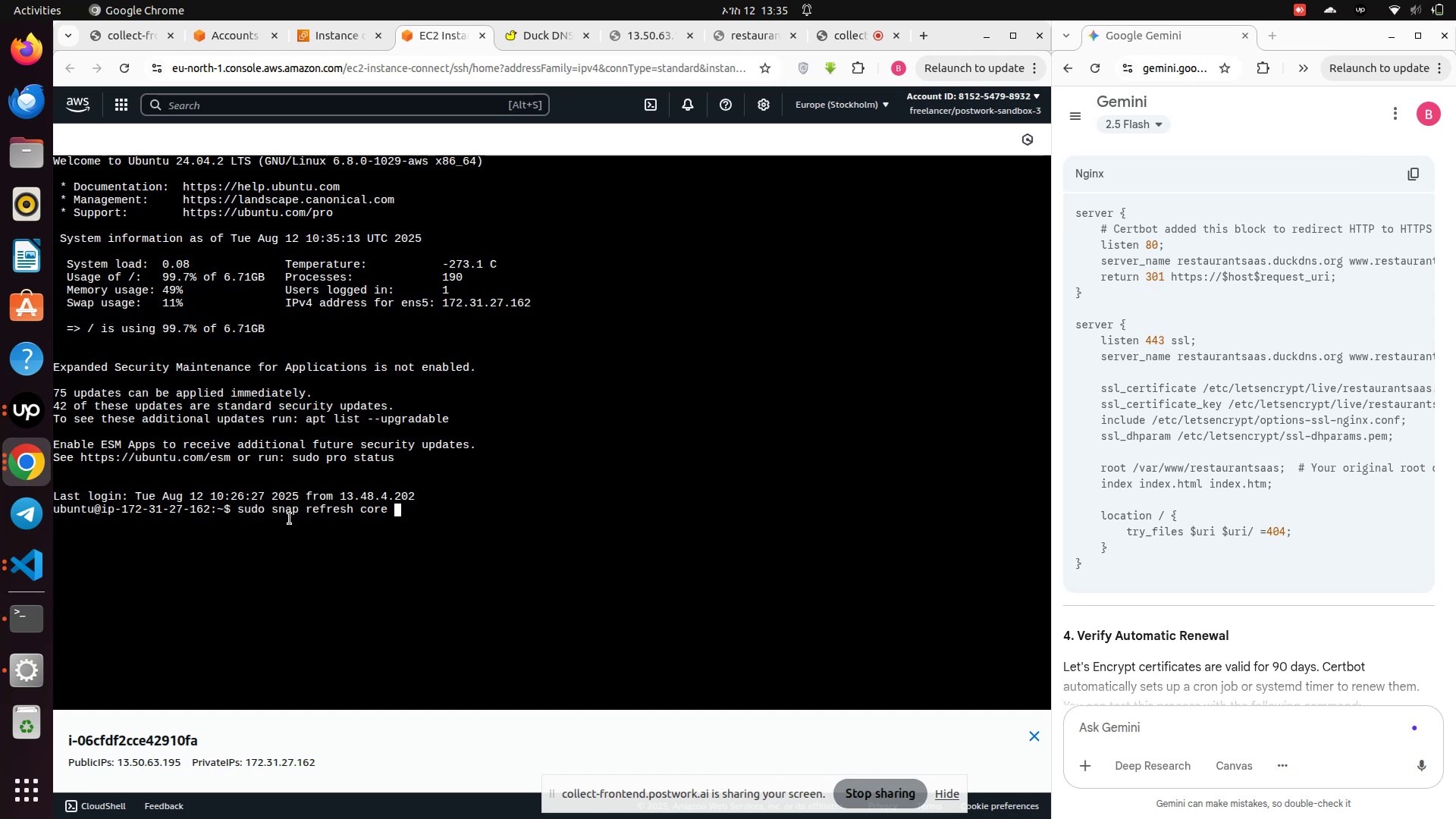 
key(ArrowUp)
 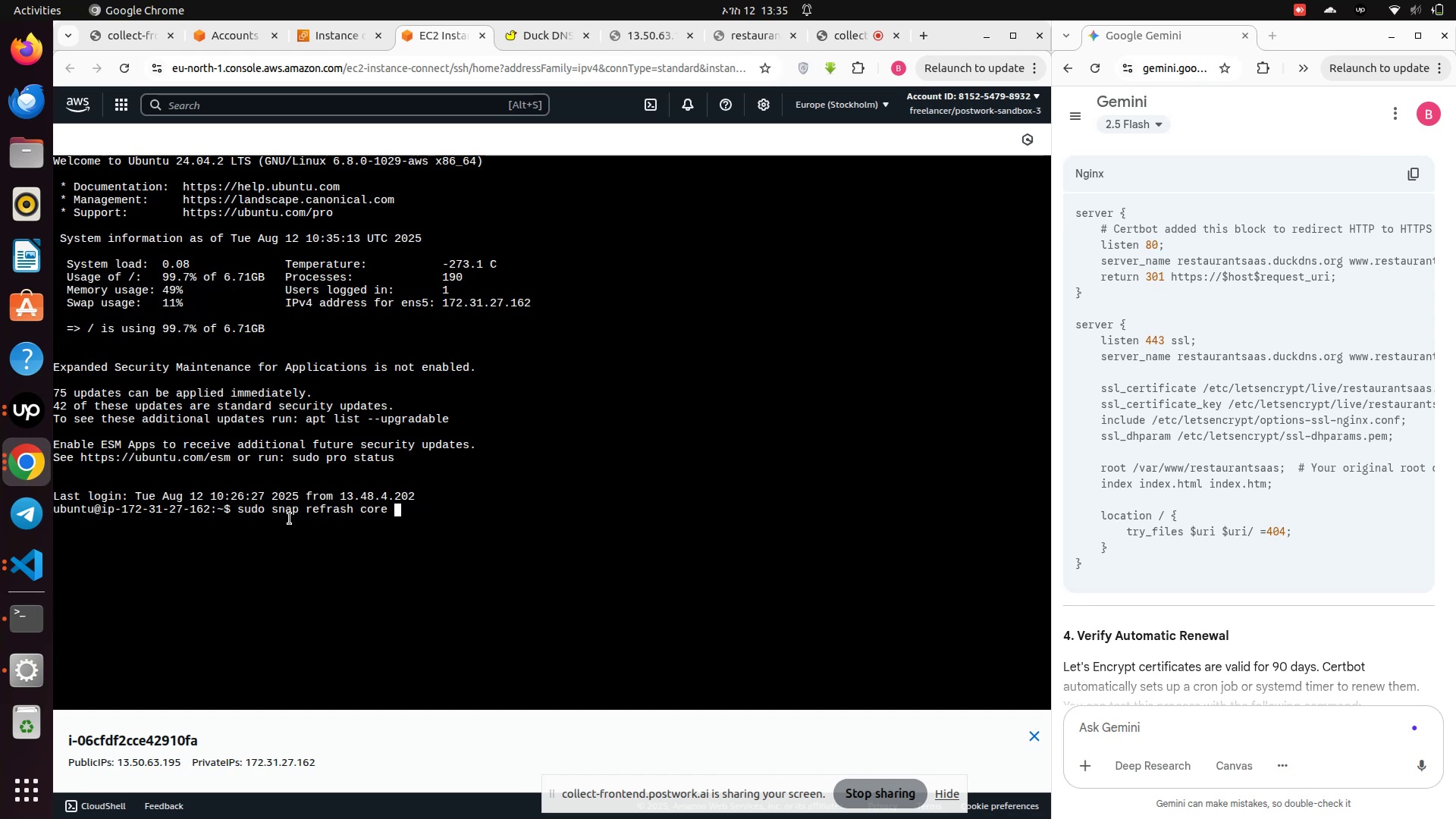 
key(ArrowUp)
 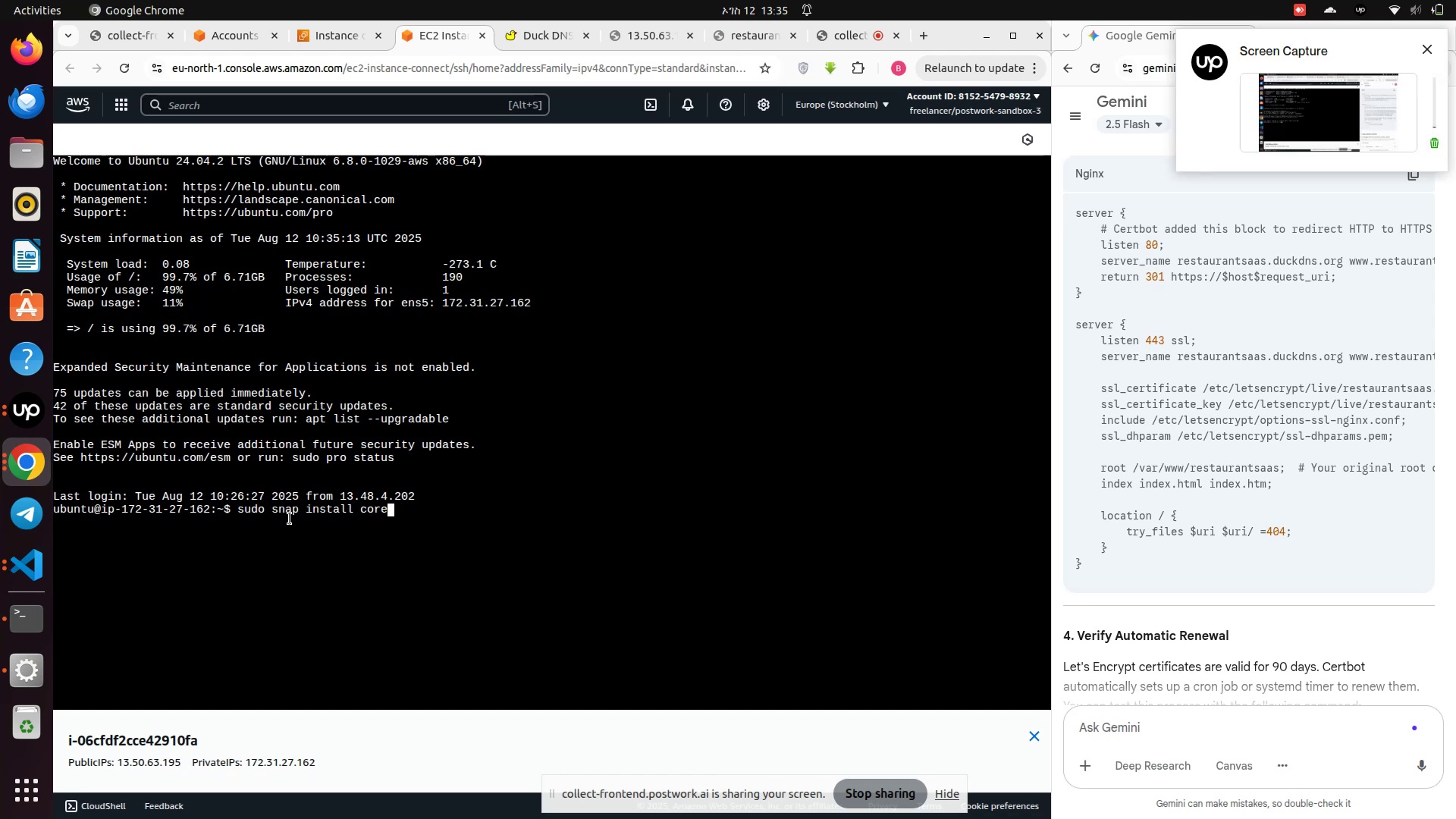 
key(ArrowUp)
 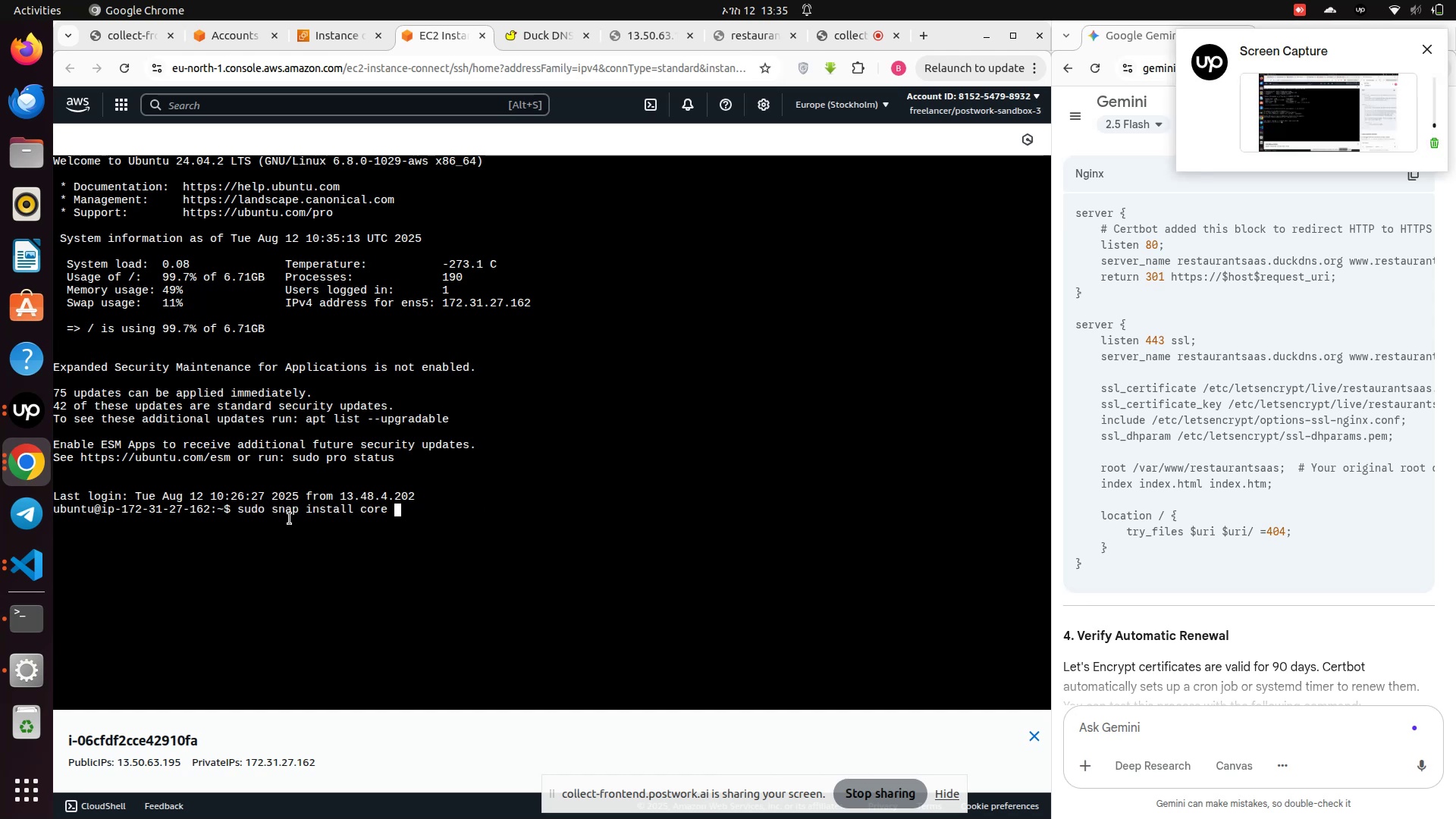 
key(ArrowUp)
 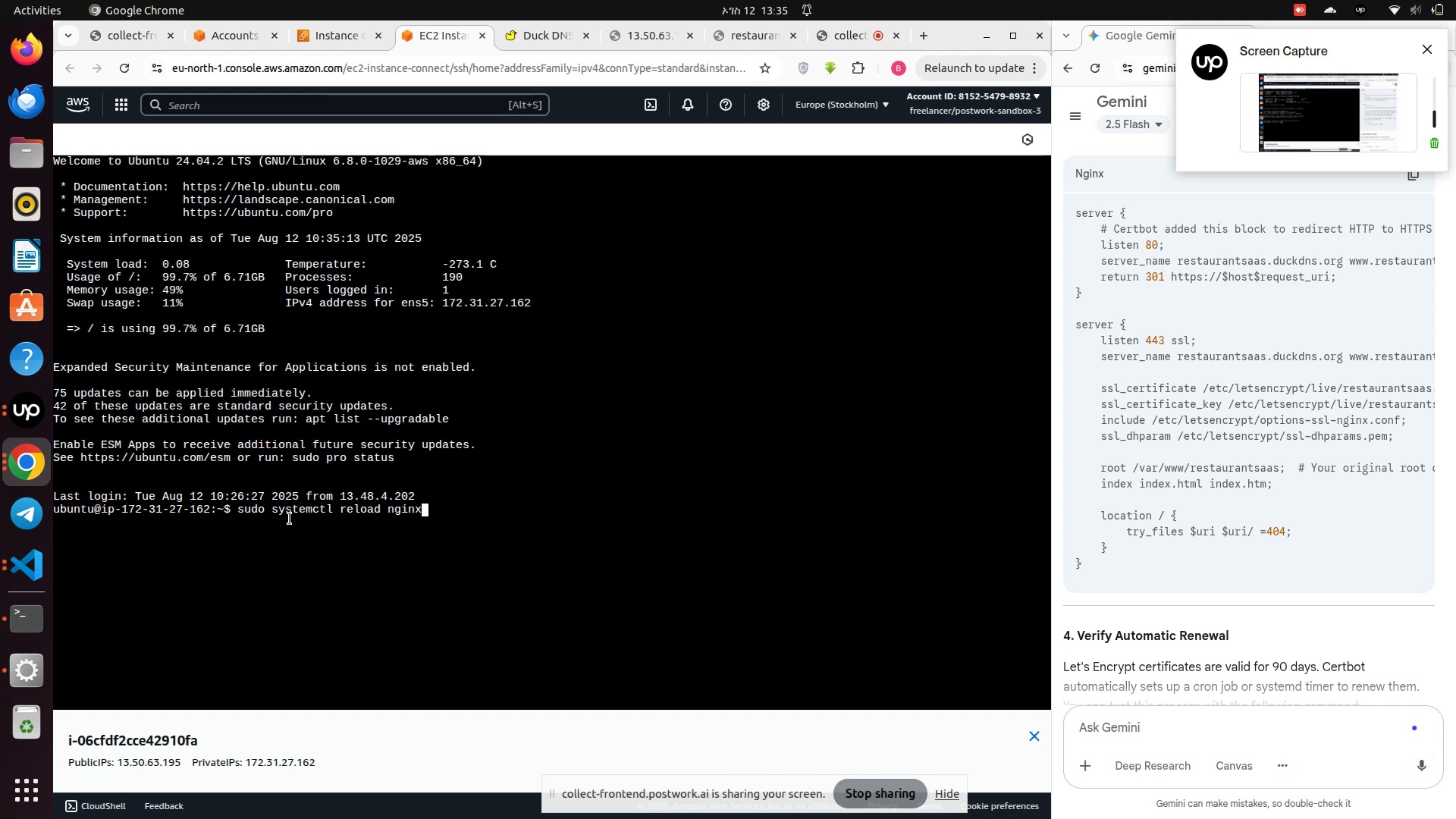 
key(ArrowUp)
 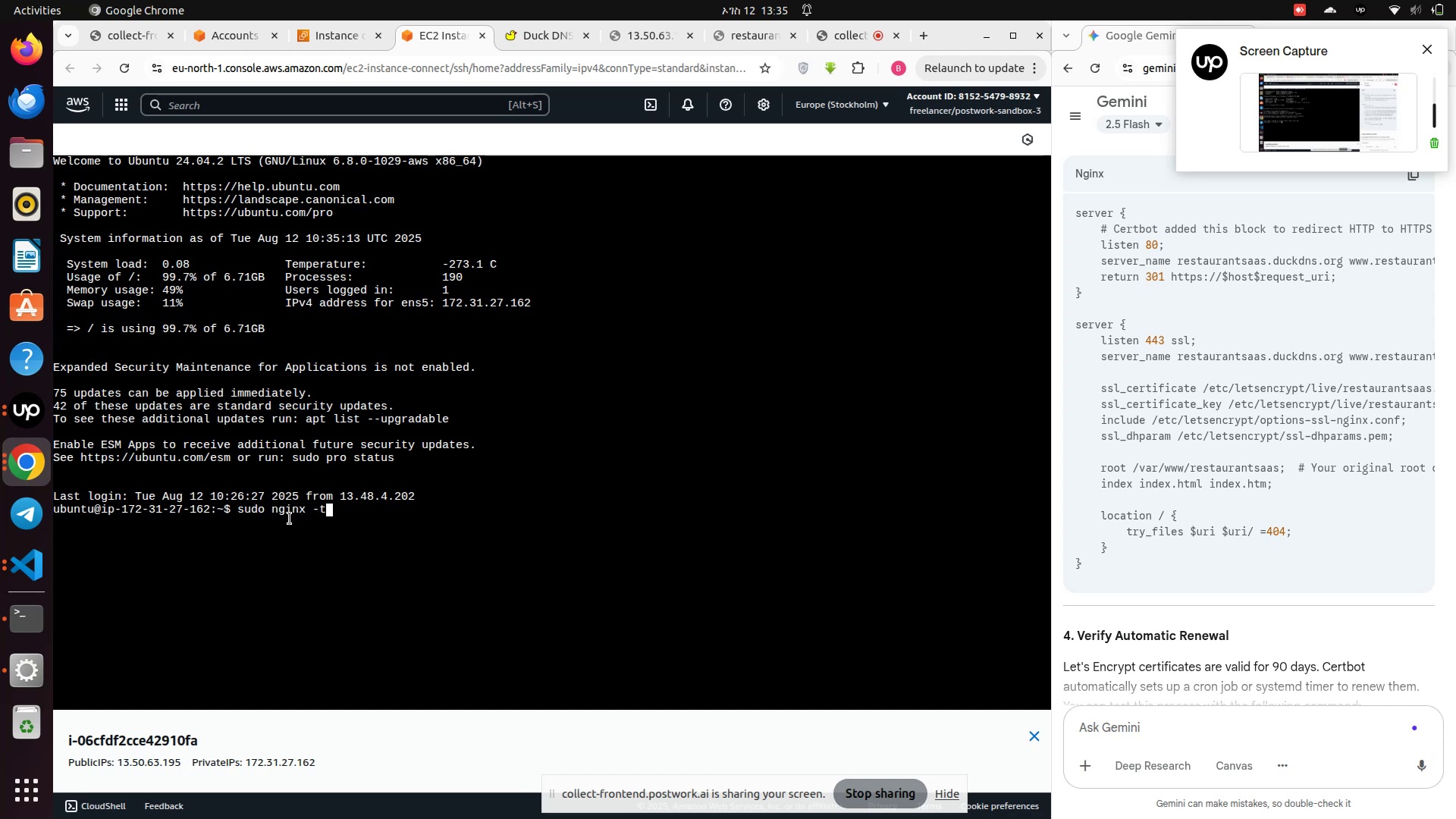 
key(ArrowUp)
 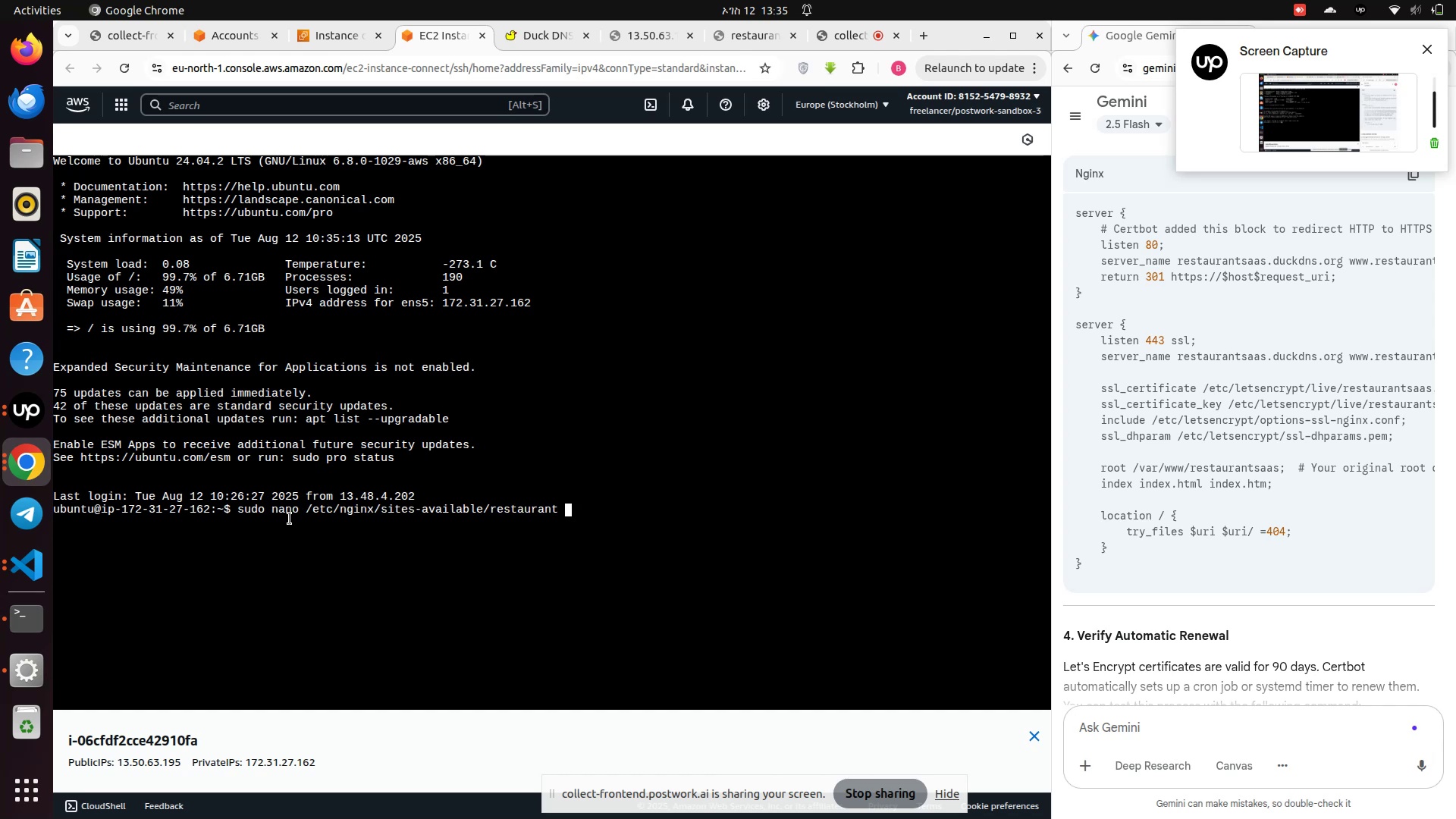 
key(Enter)
 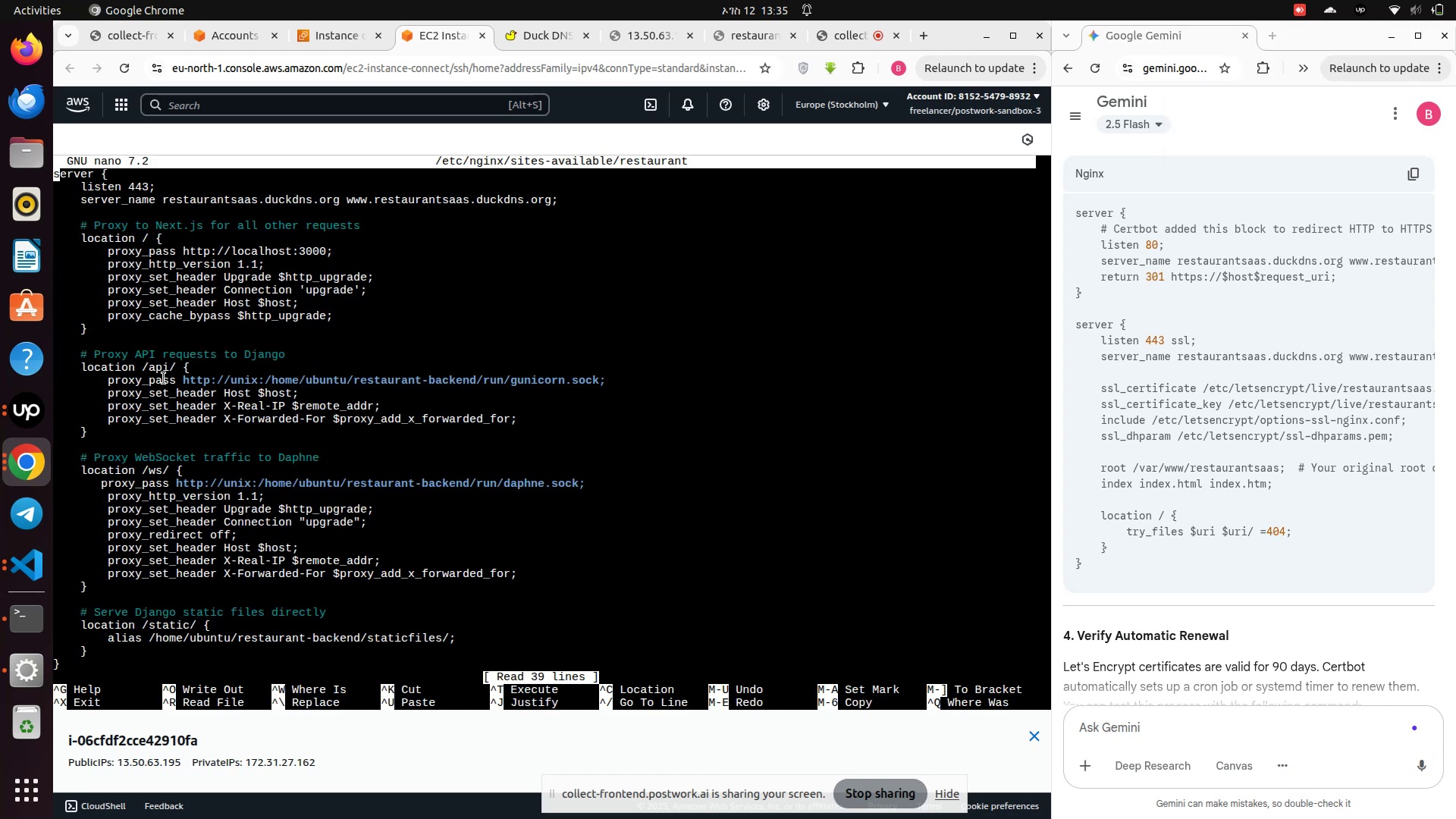 
key(ArrowRight)
 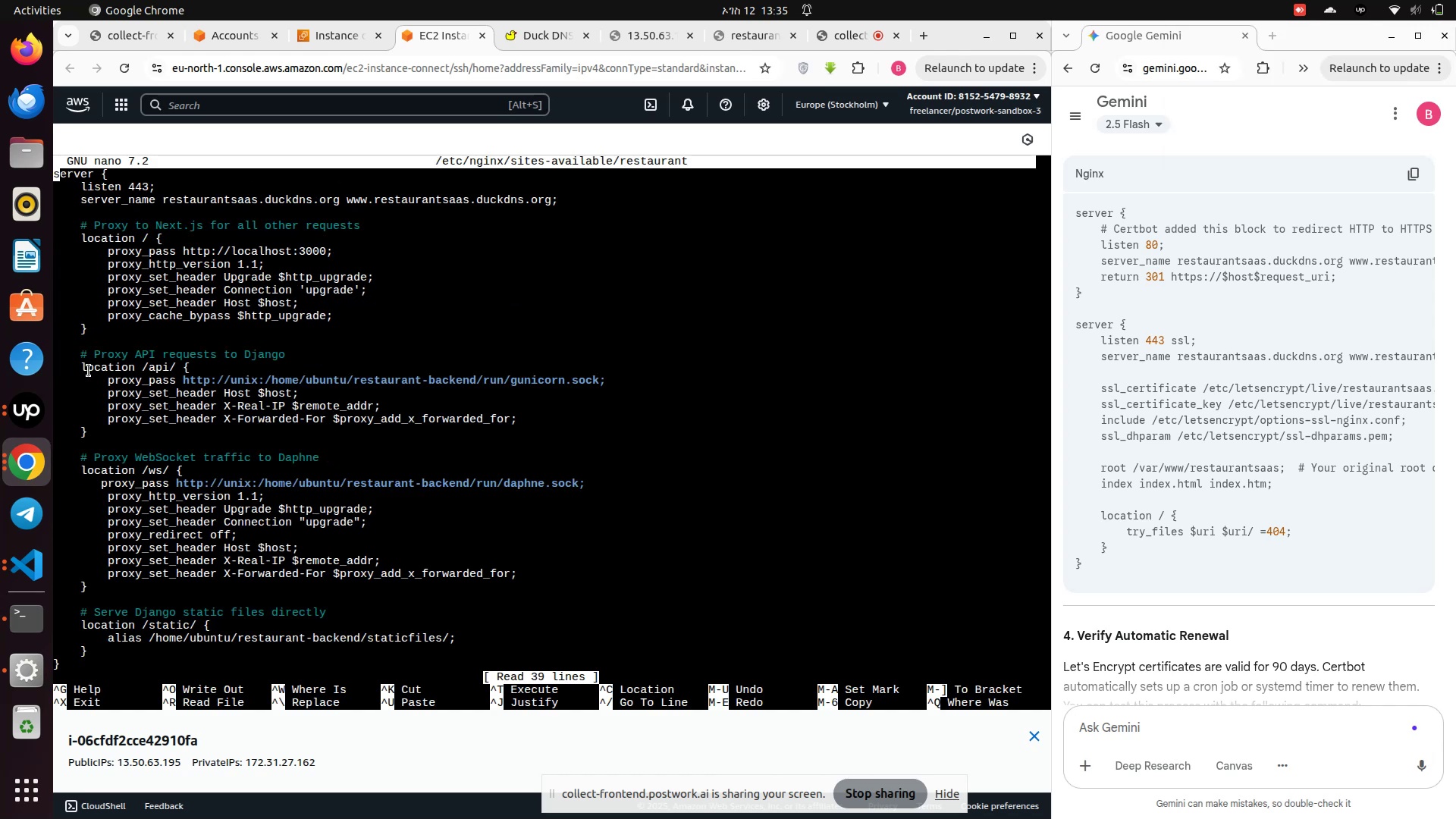 
key(ArrowRight)
 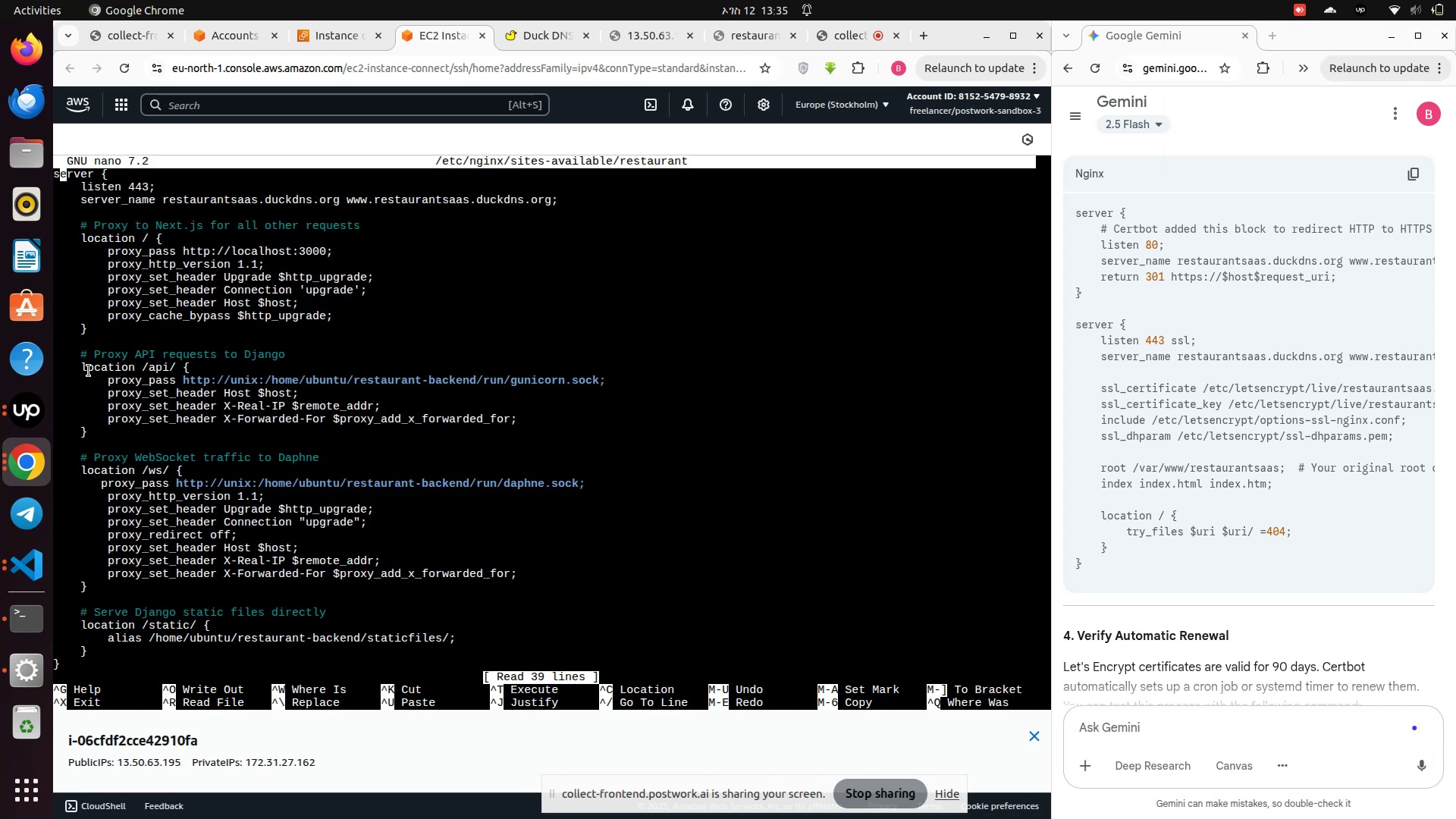 
key(ArrowRight)
 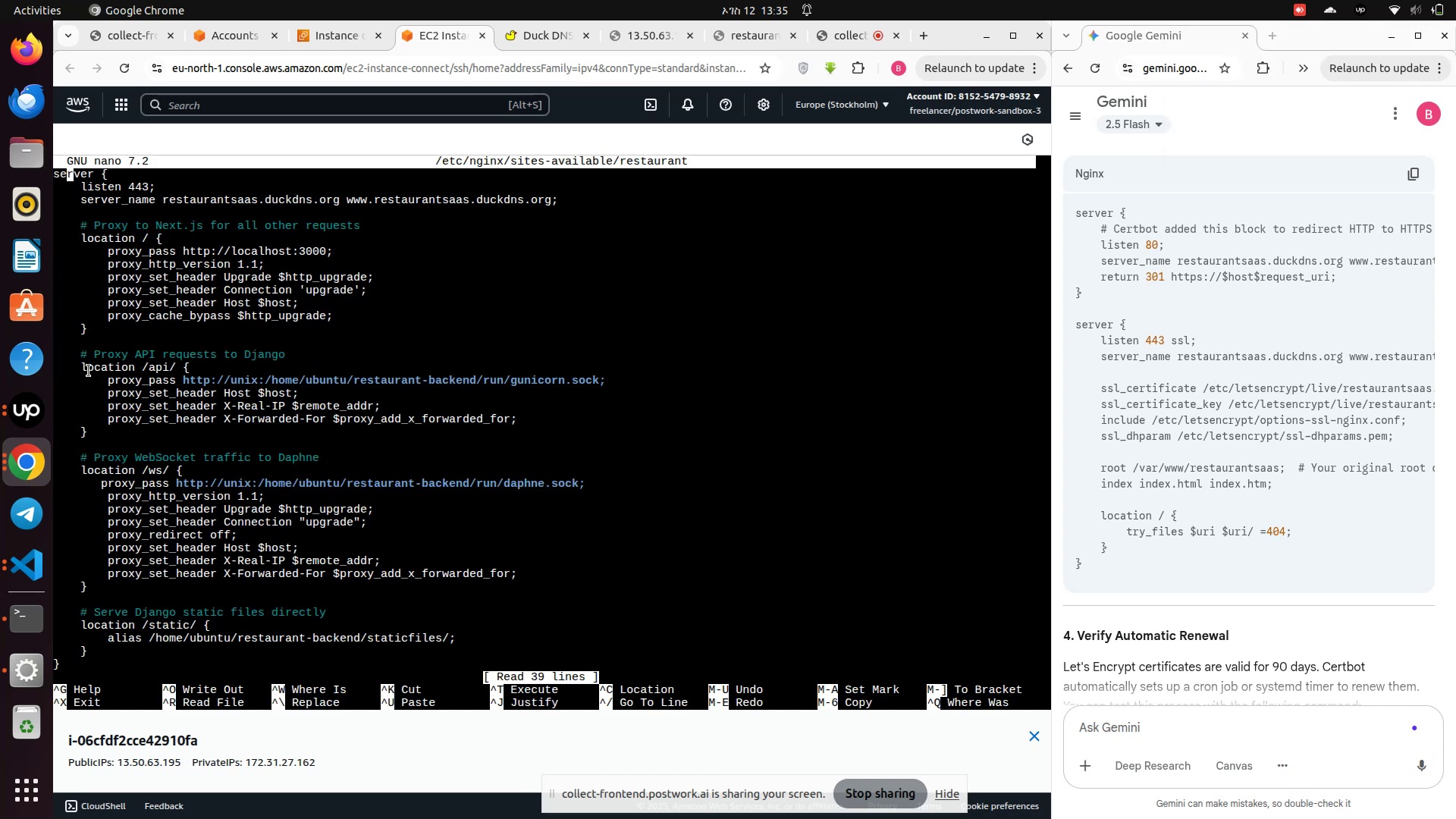 
key(ArrowDown)
 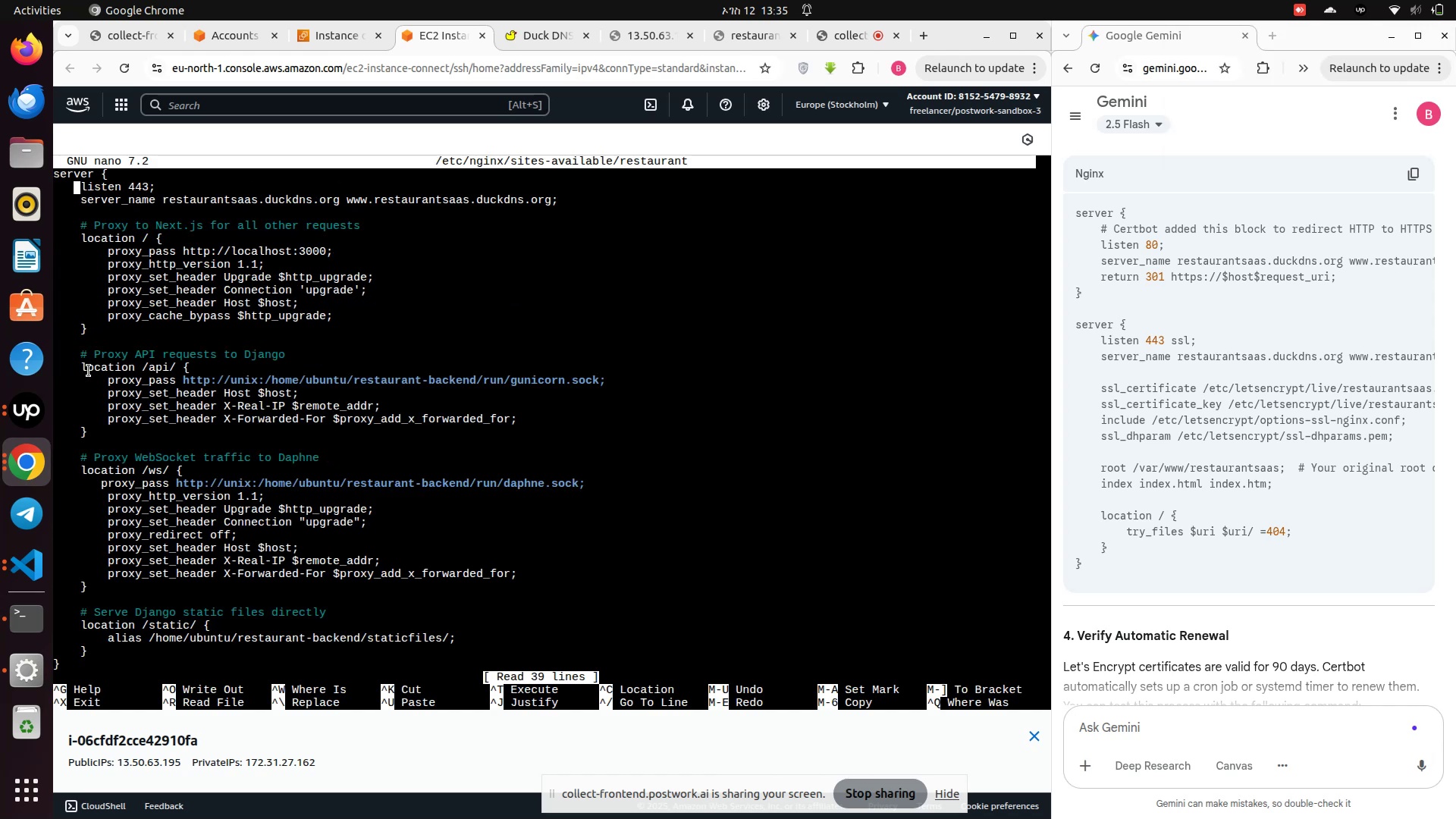 
key(ArrowRight)
 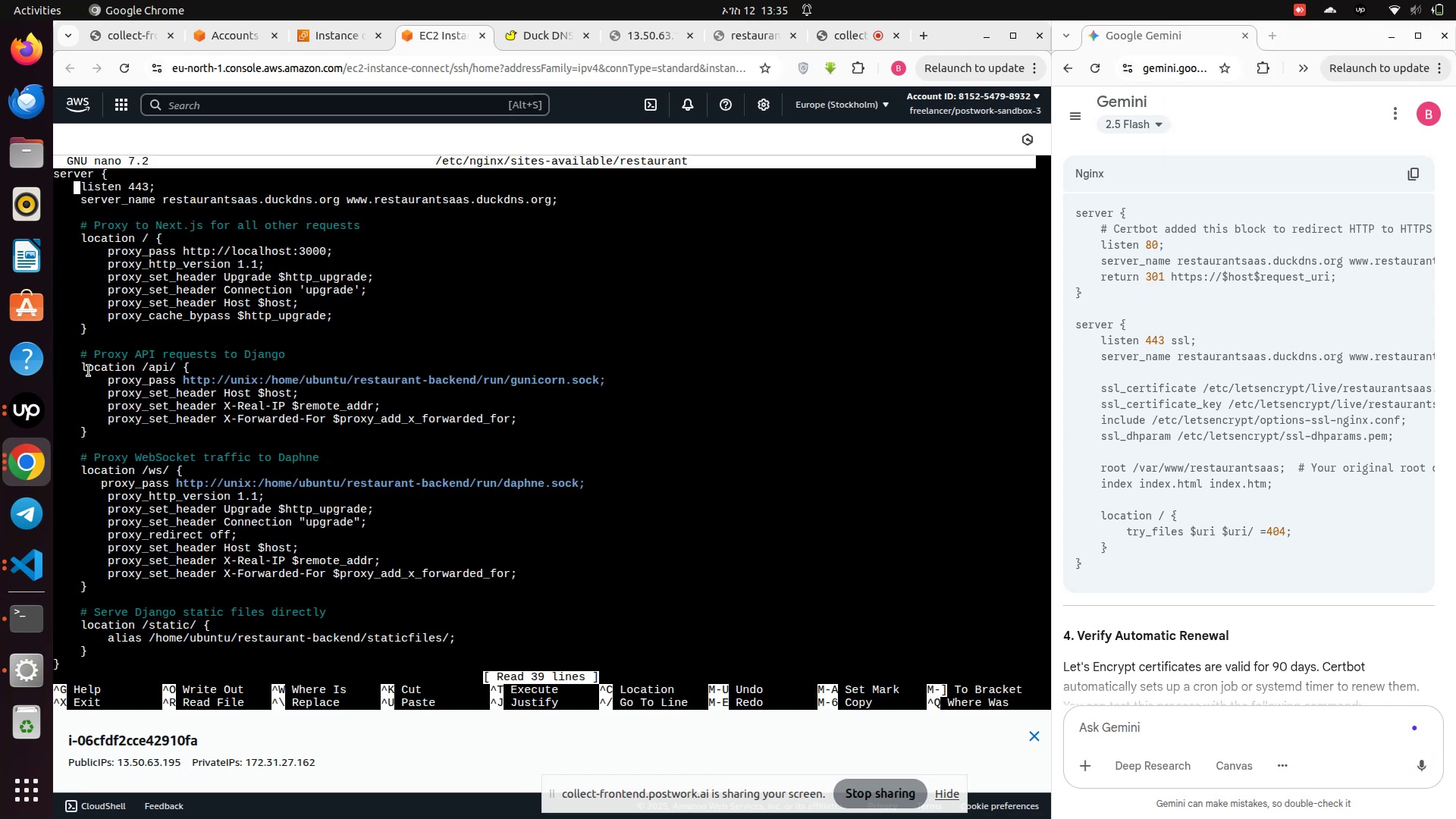 
key(ArrowRight)
 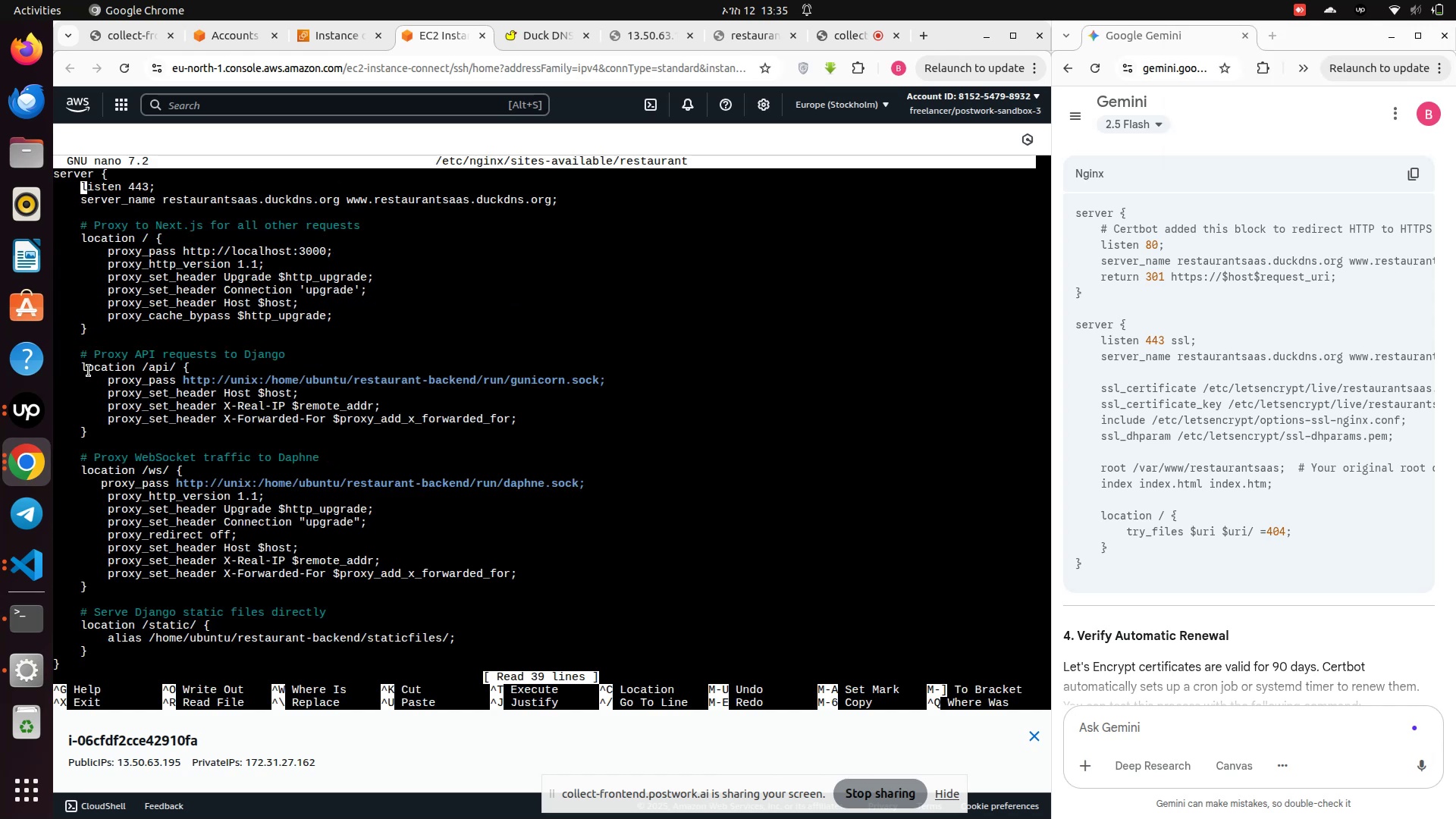 
key(ArrowRight)
 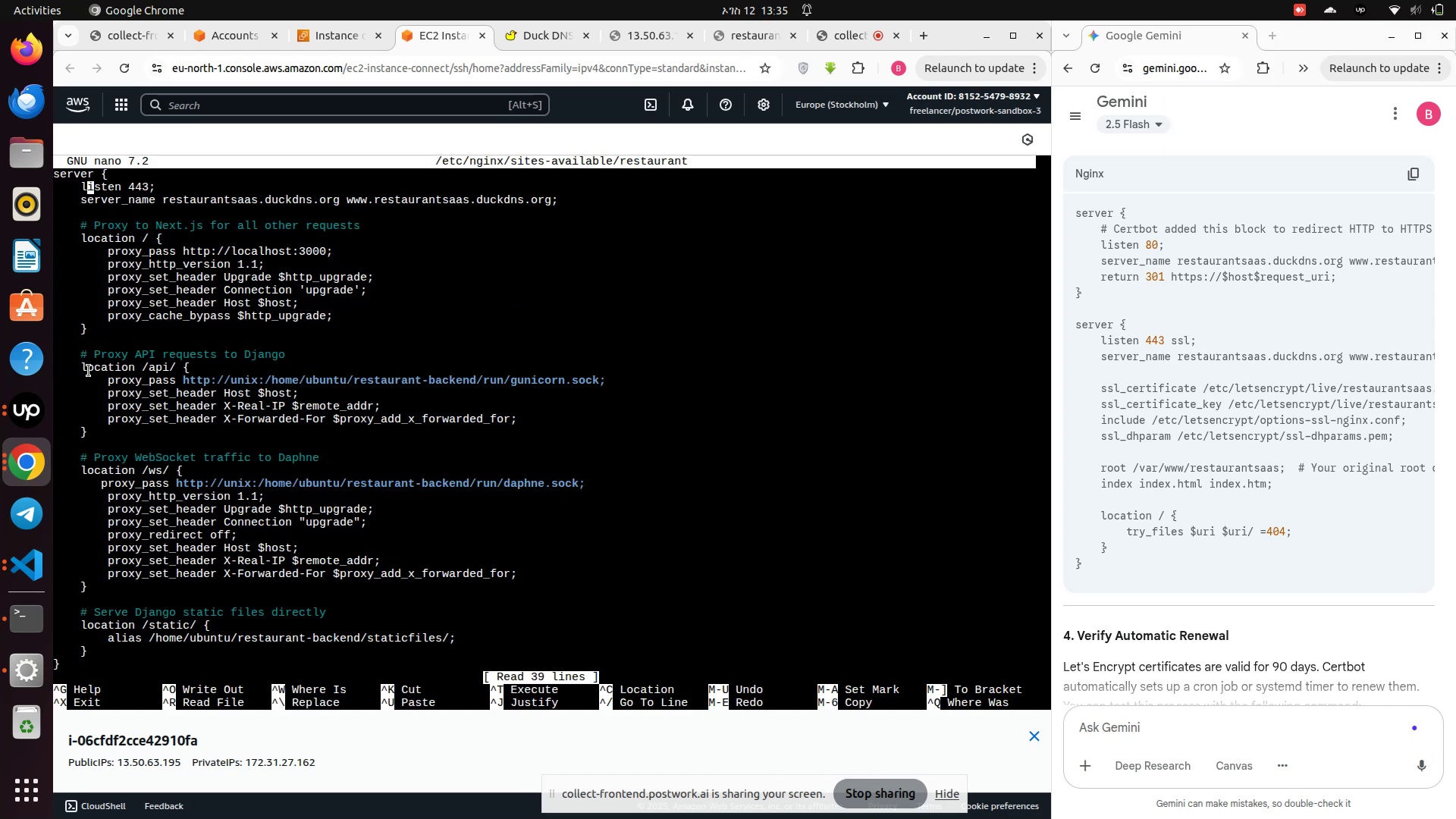 
key(ArrowRight)
 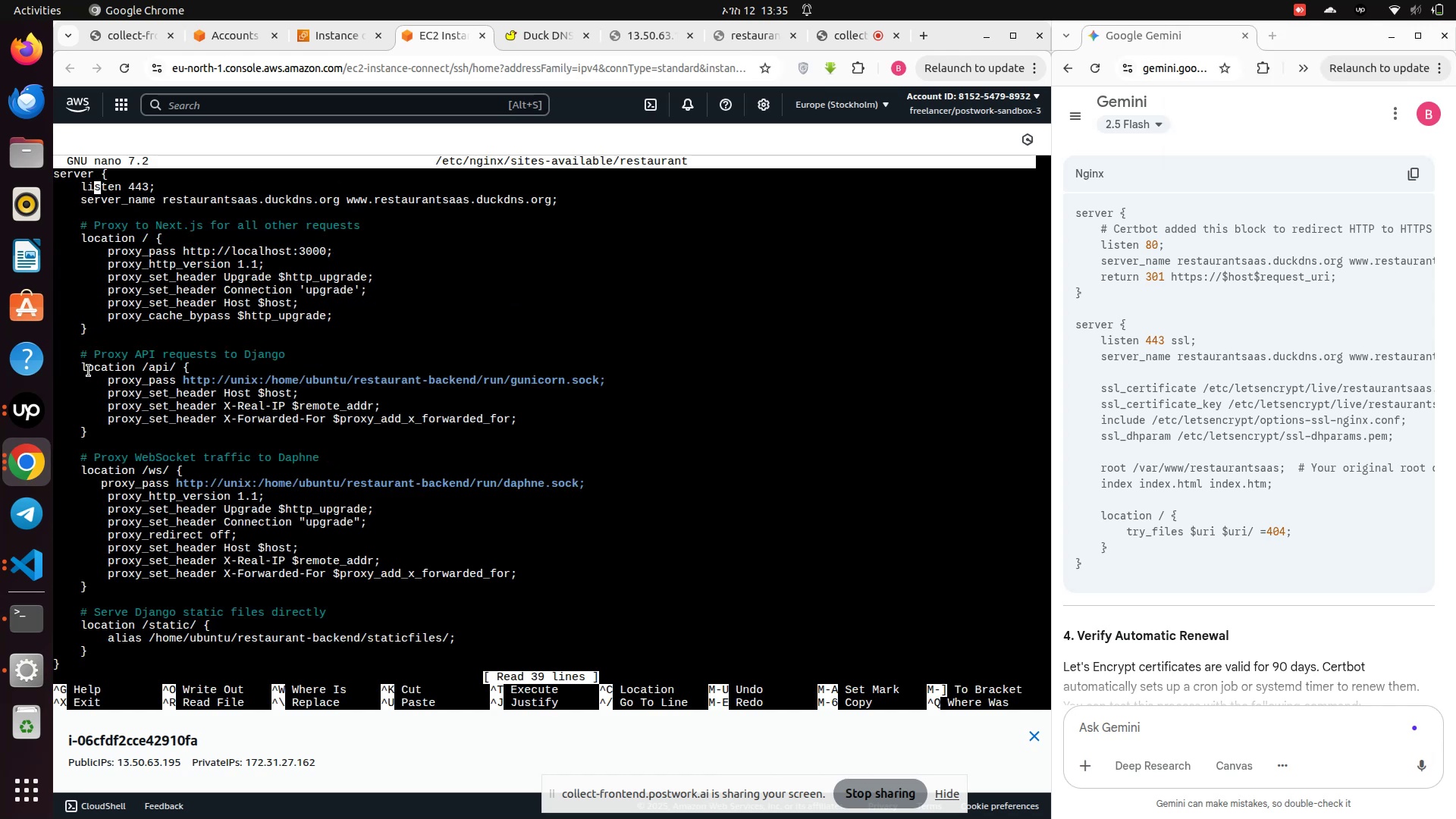 
key(ArrowRight)
 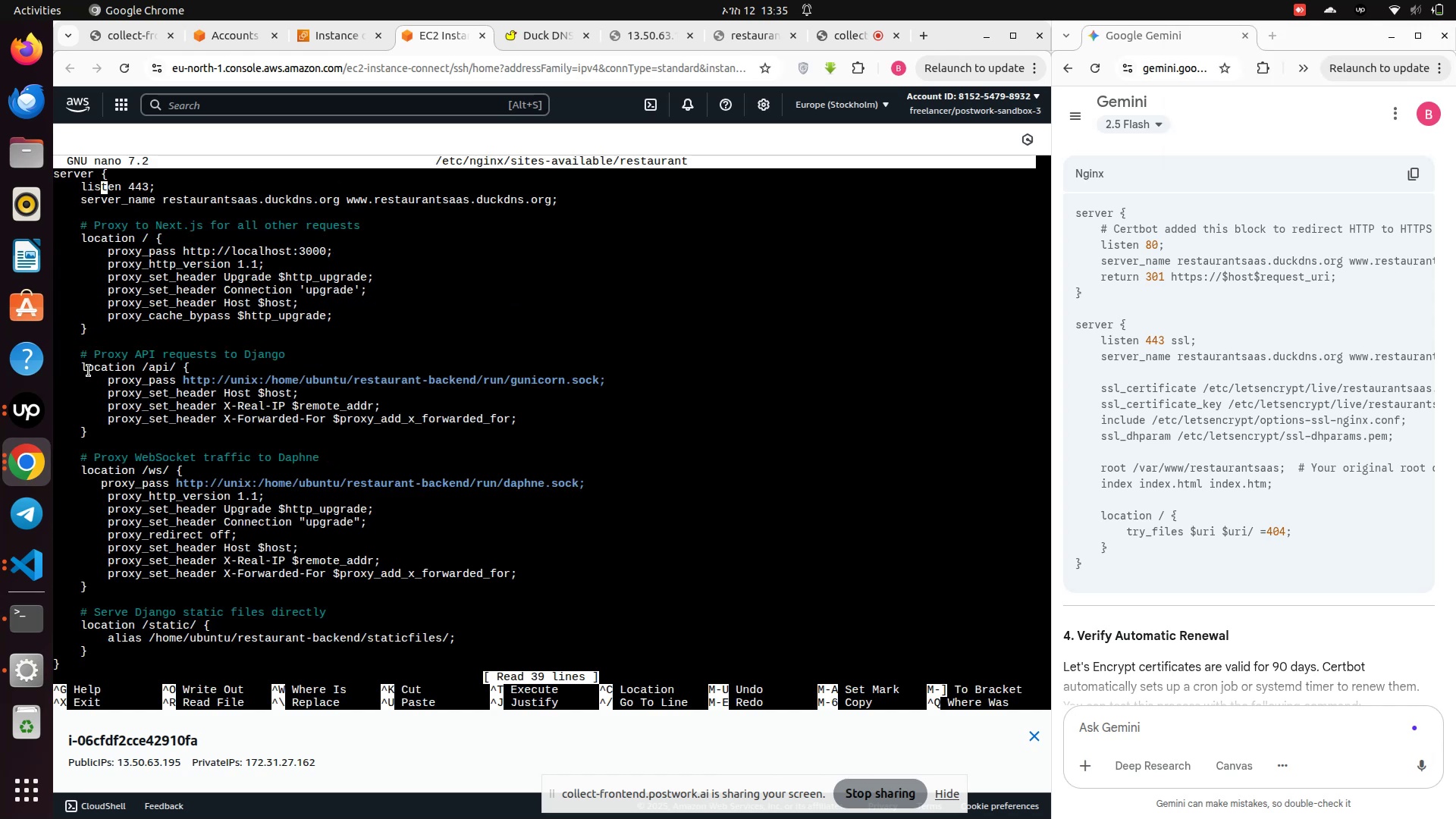 
key(ArrowRight)
 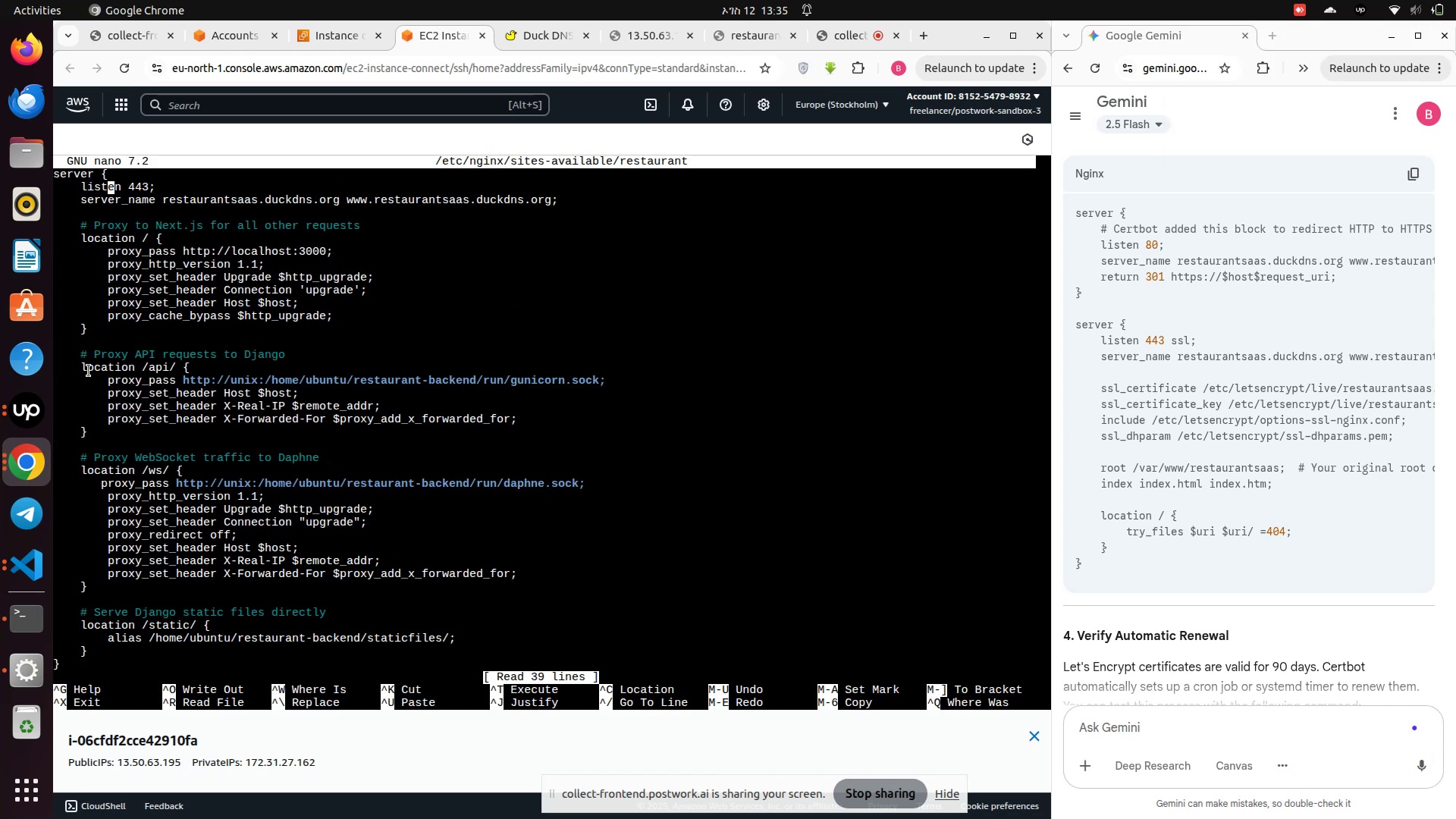 
key(ArrowRight)
 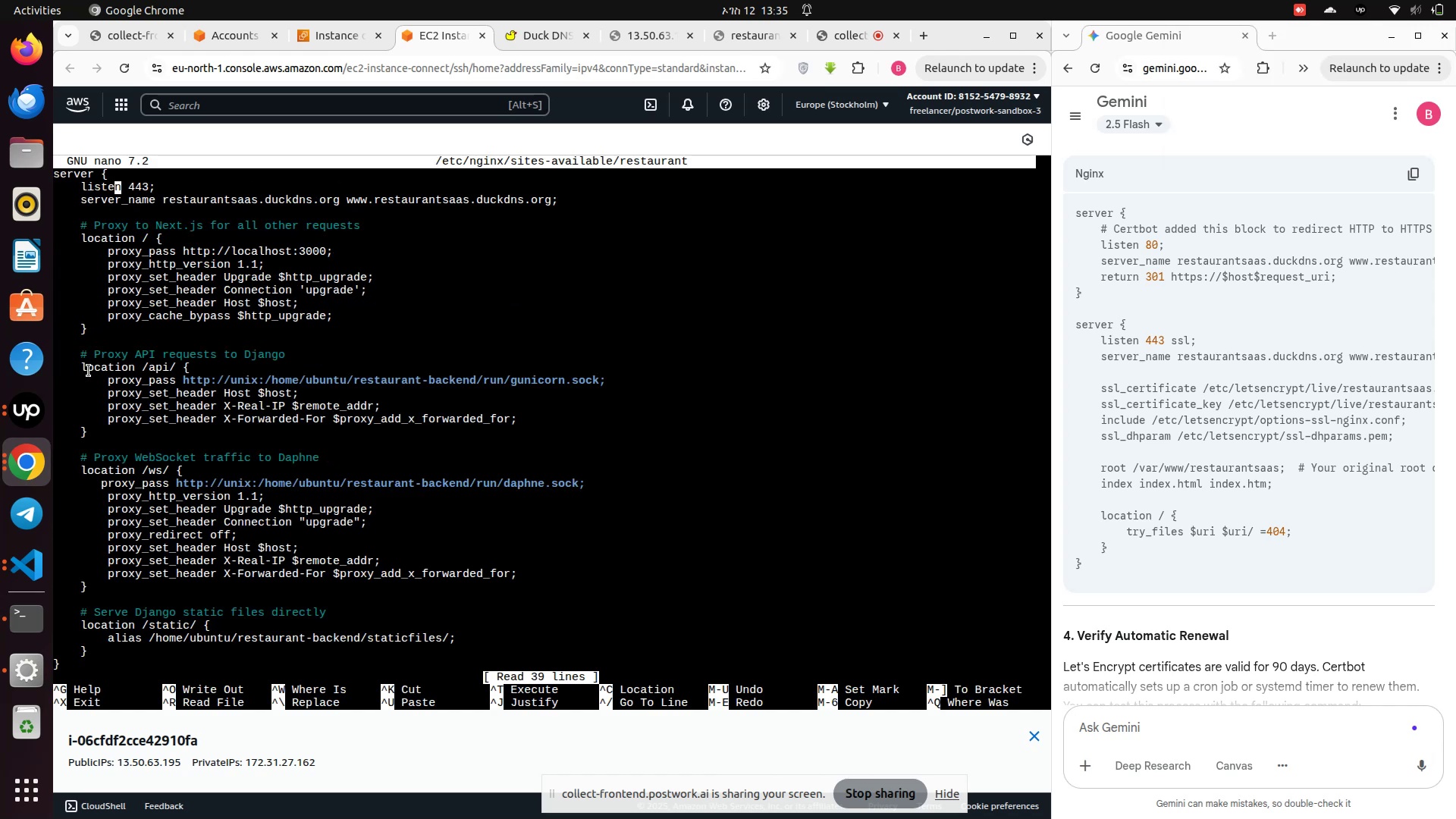 
key(ArrowRight)
 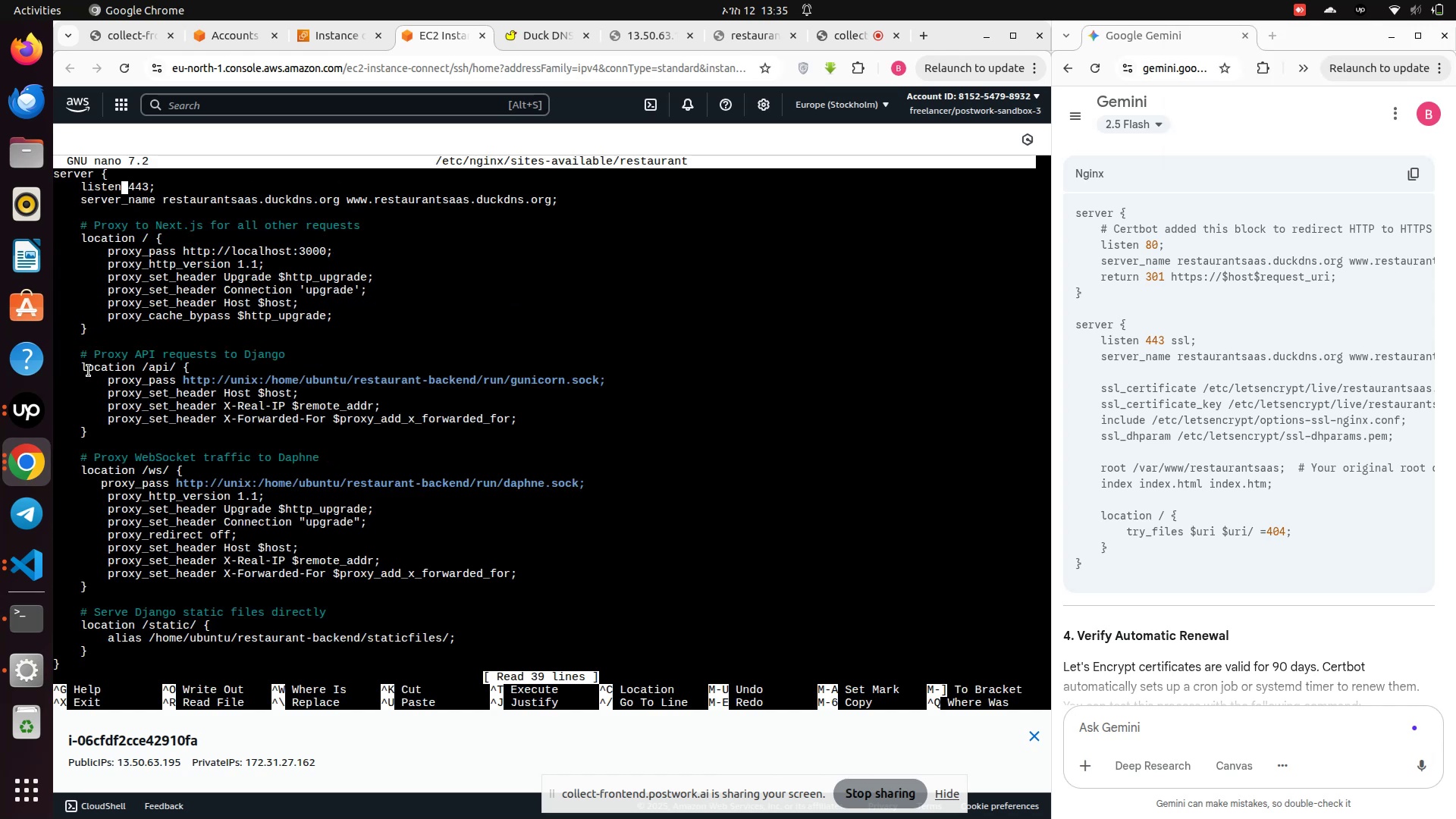 
key(ArrowRight)
 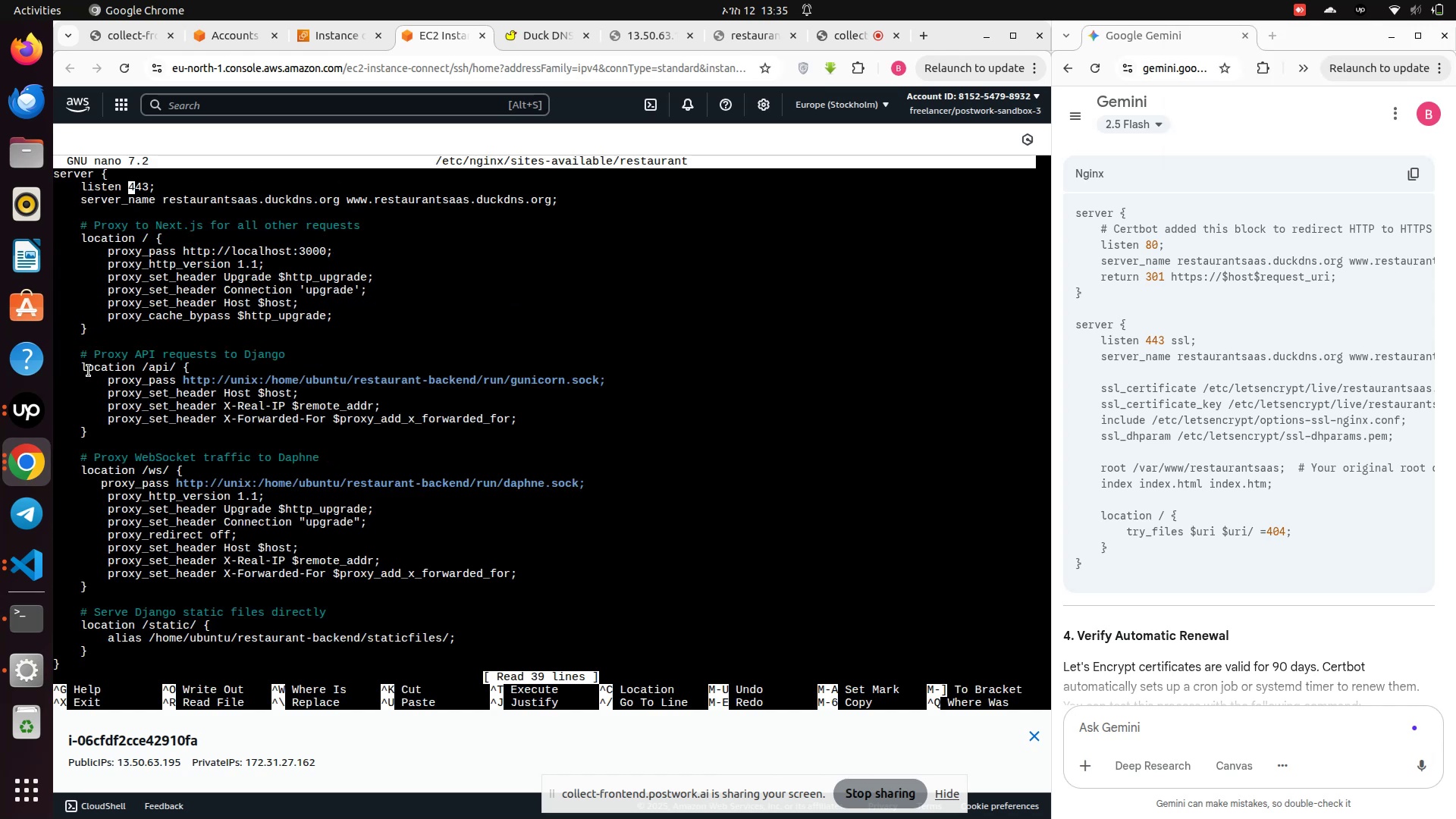 
key(ArrowRight)
 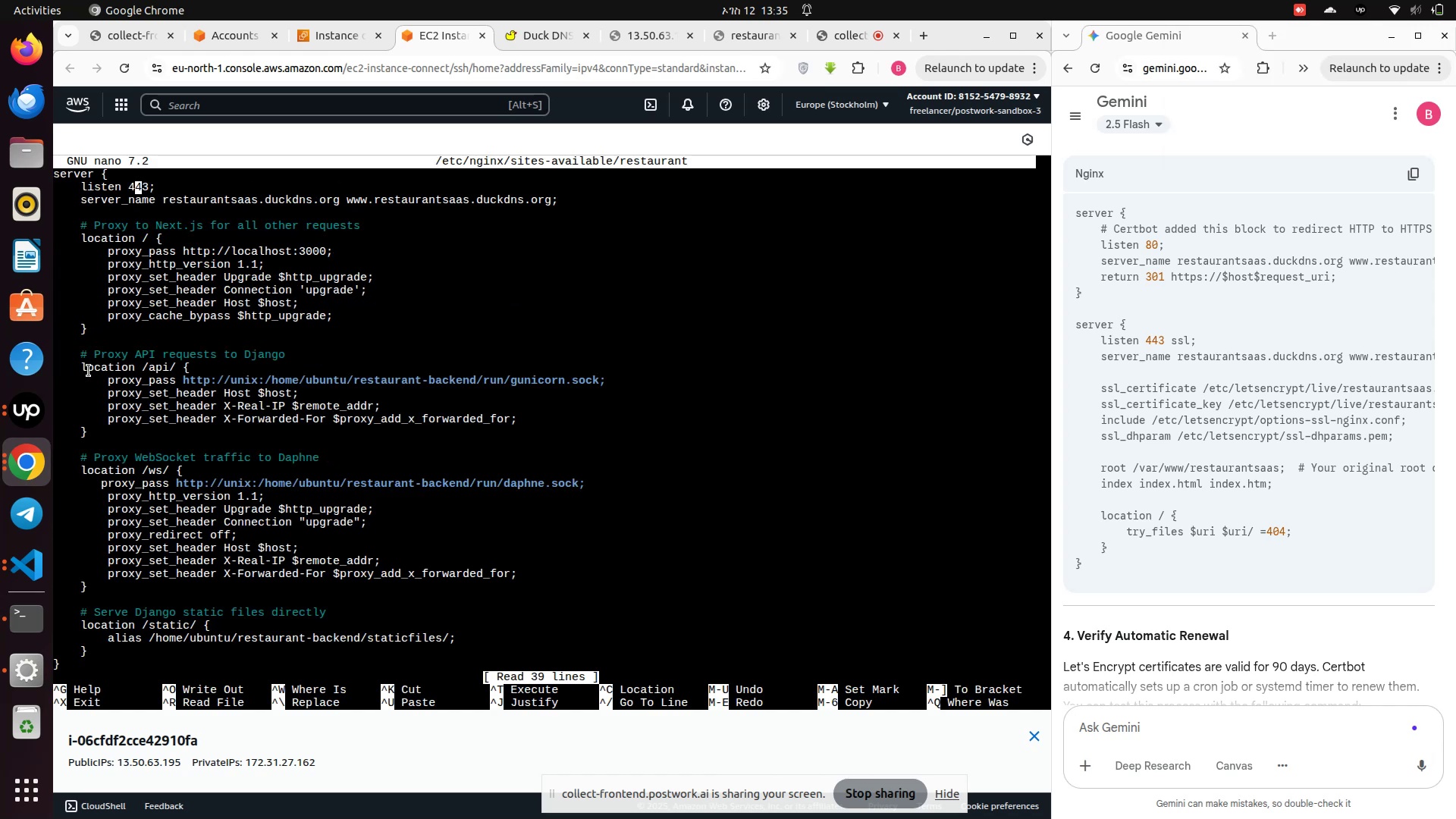 
key(ArrowRight)
 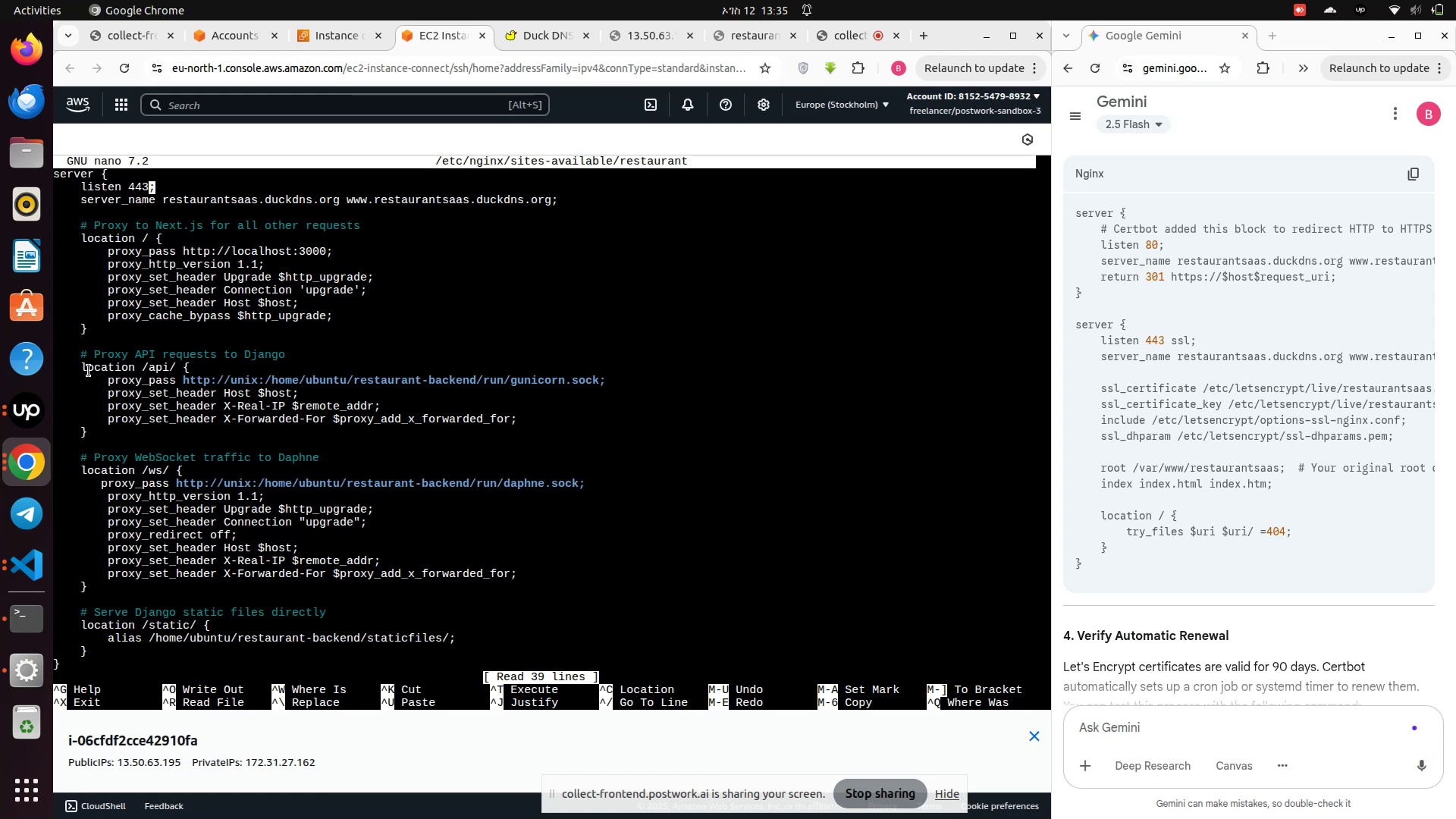 
key(Backspace)
key(Backspace)
key(Backspace)
type(80)
 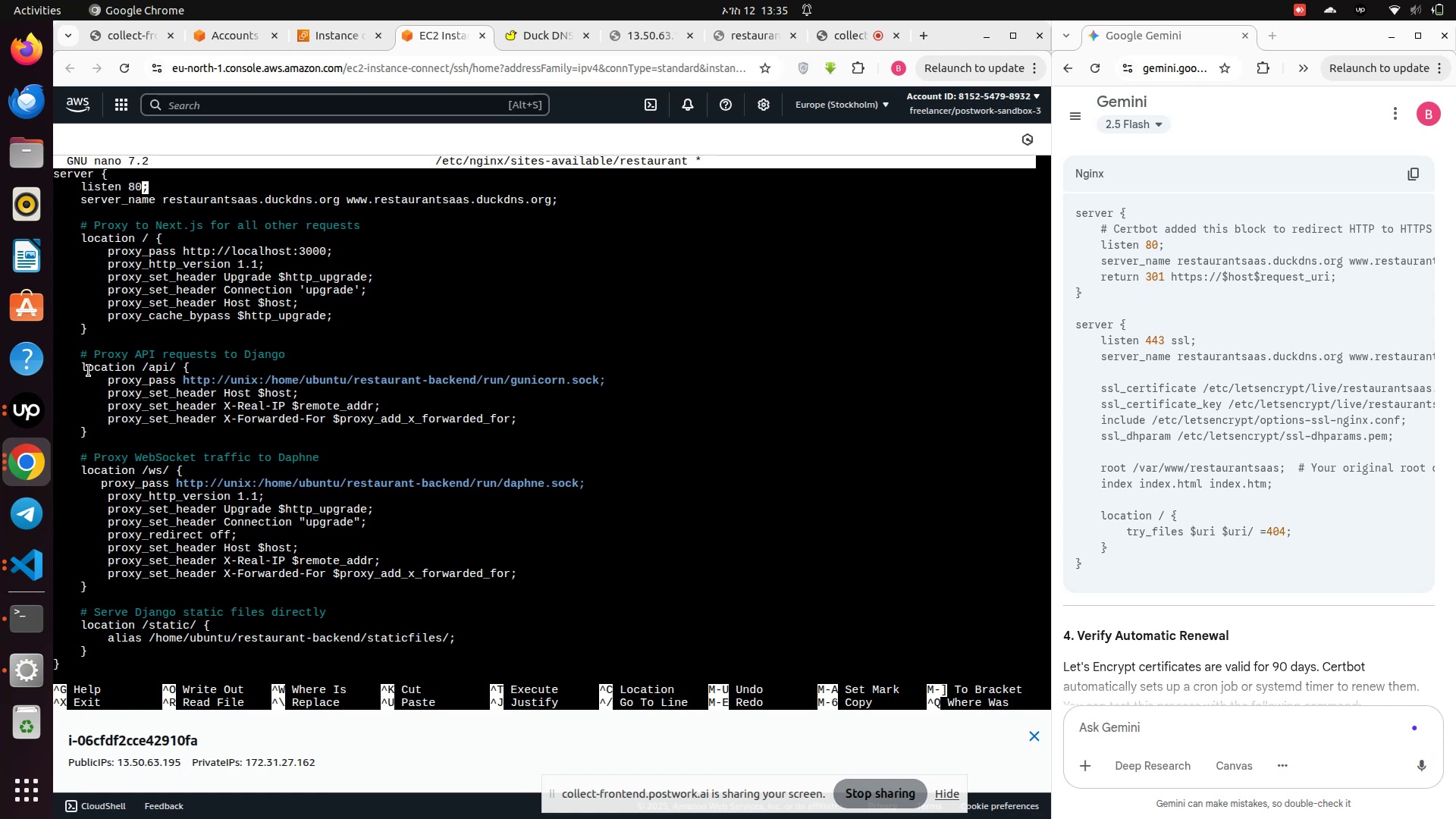 
scroll: coordinate [215, 435], scroll_direction: down, amount: 7.0
 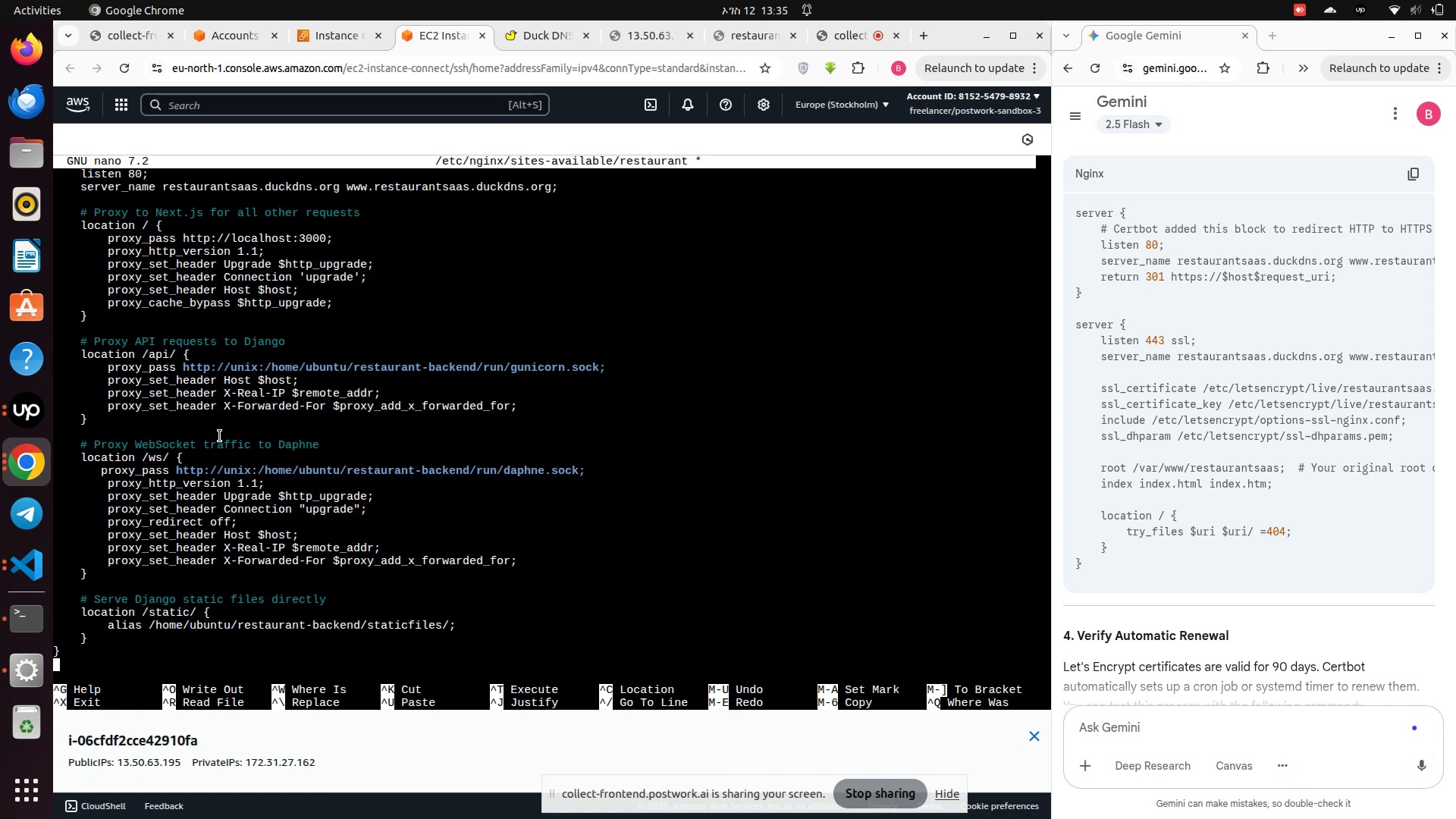 
key(Control+S)
 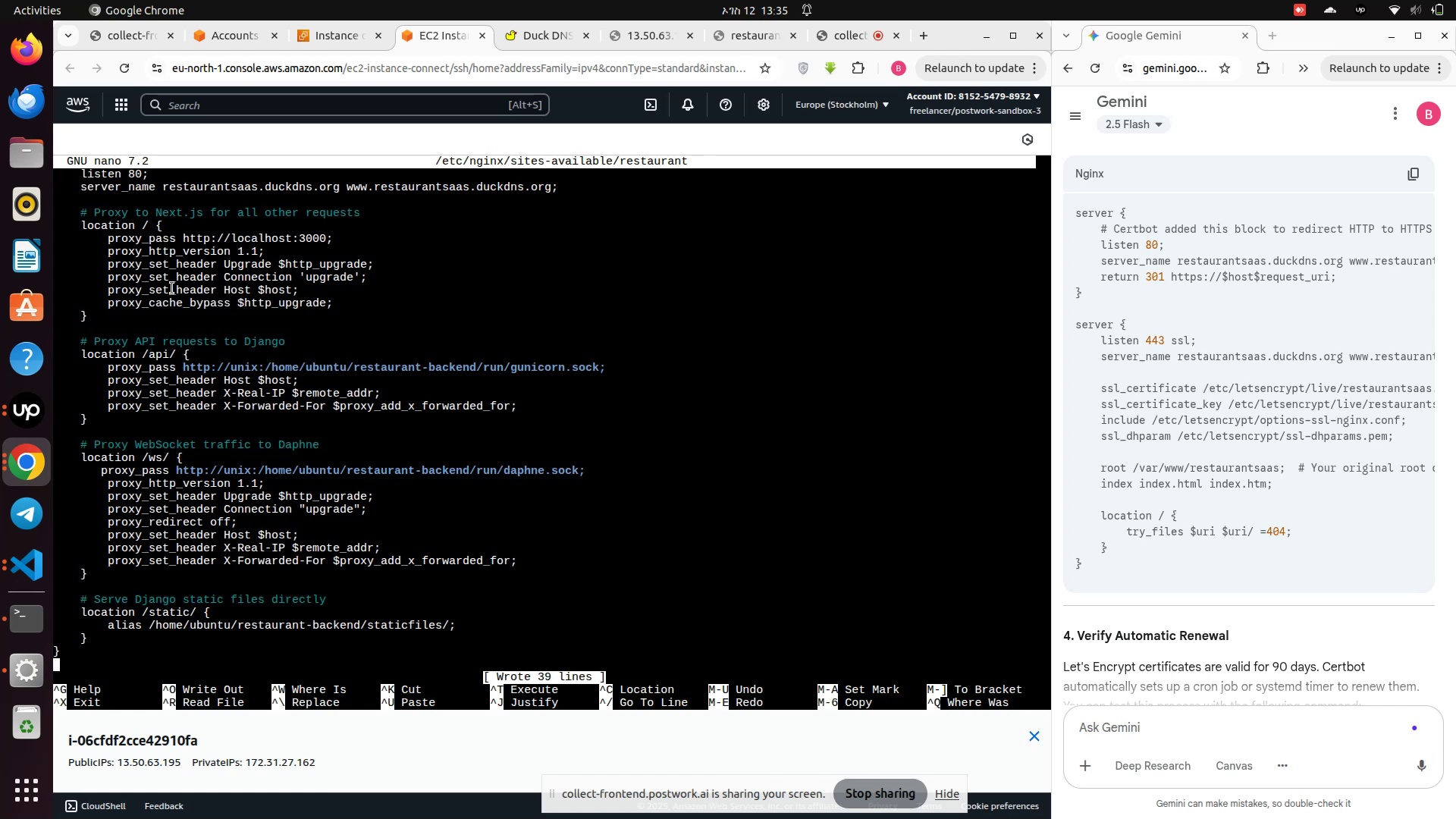 
scroll: coordinate [177, 278], scroll_direction: up, amount: 17.0
 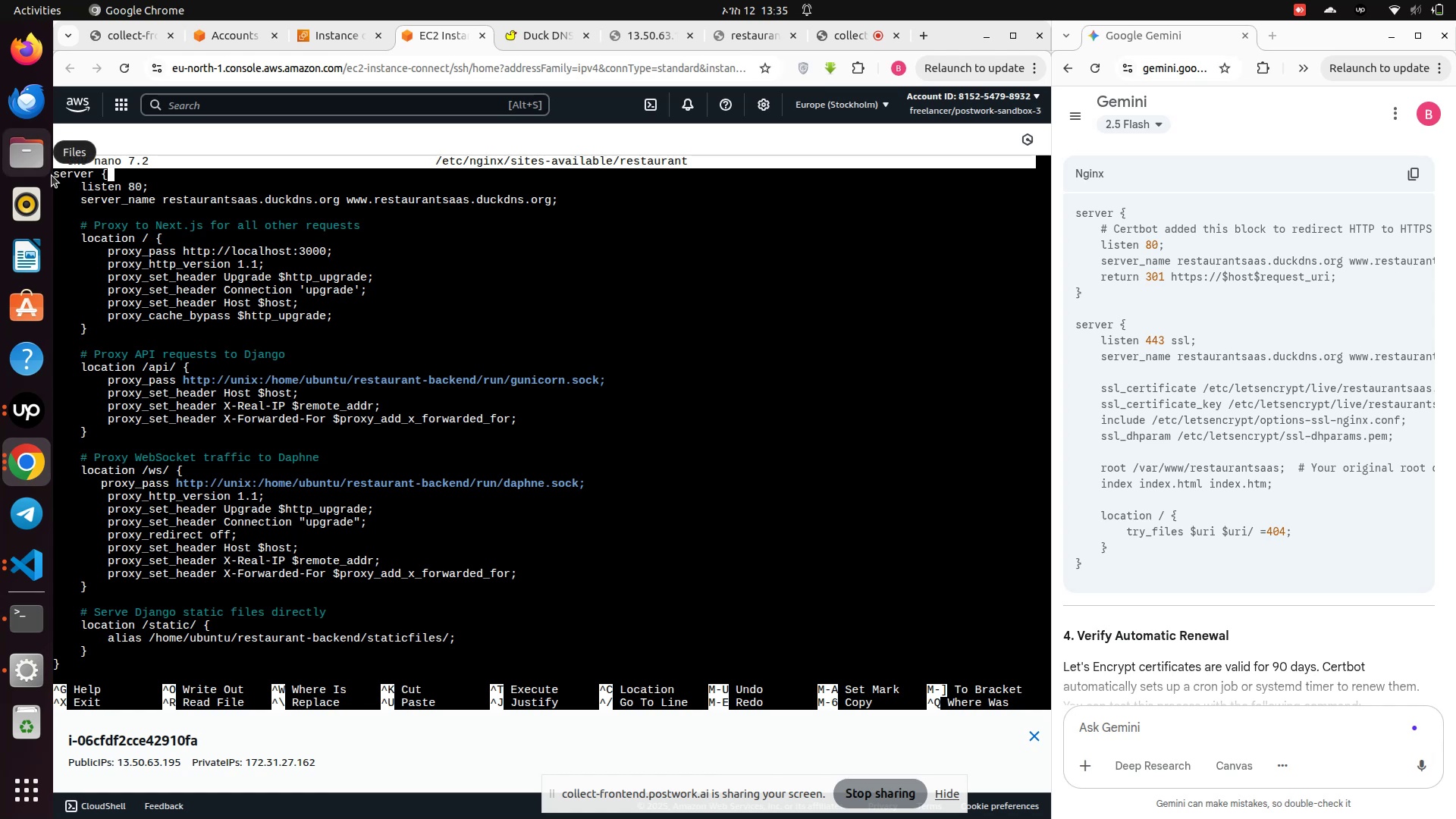 
left_click_drag(start_coordinate=[55, 171], to_coordinate=[95, 661])
 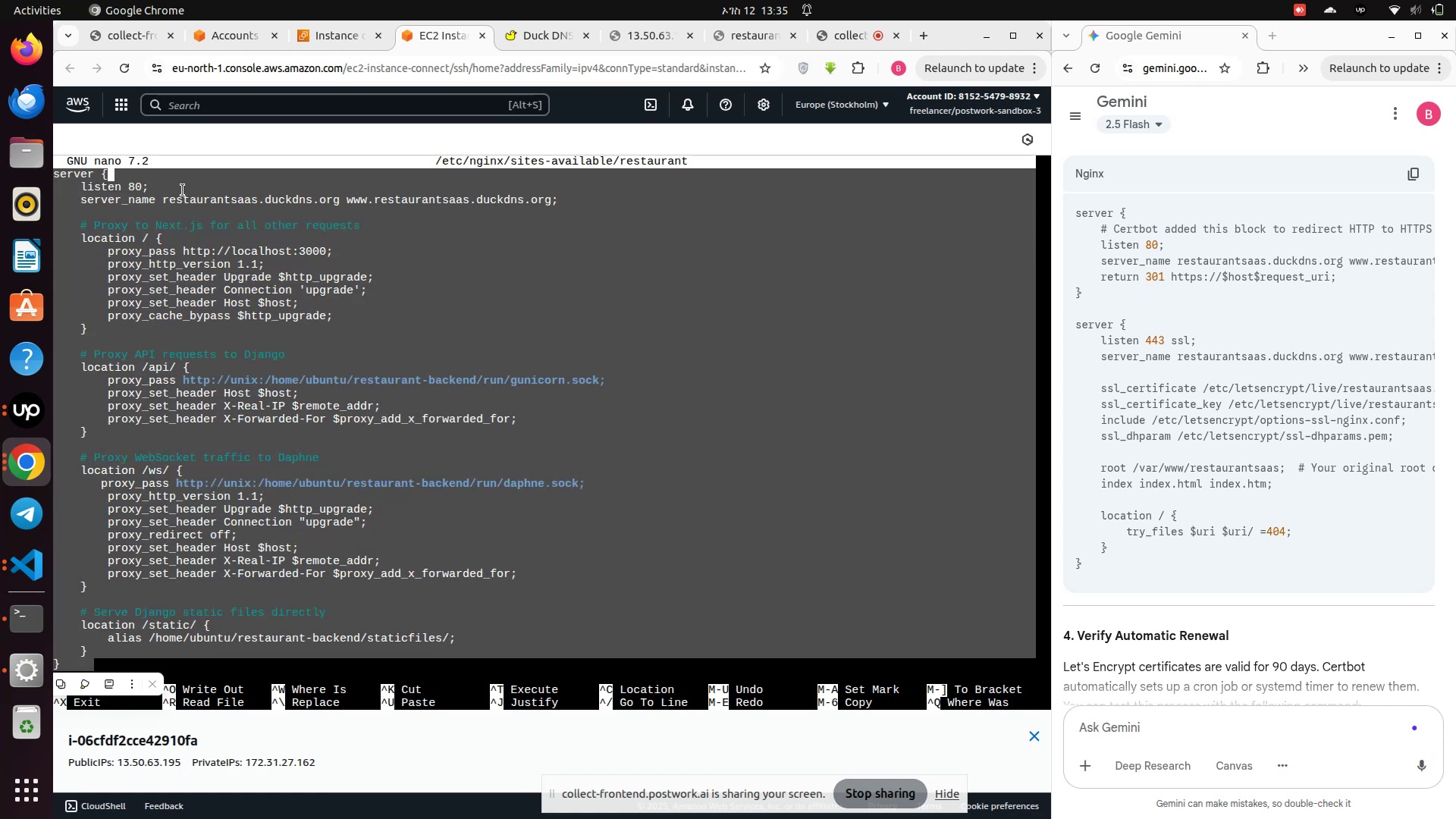 
right_click([180, 199])
 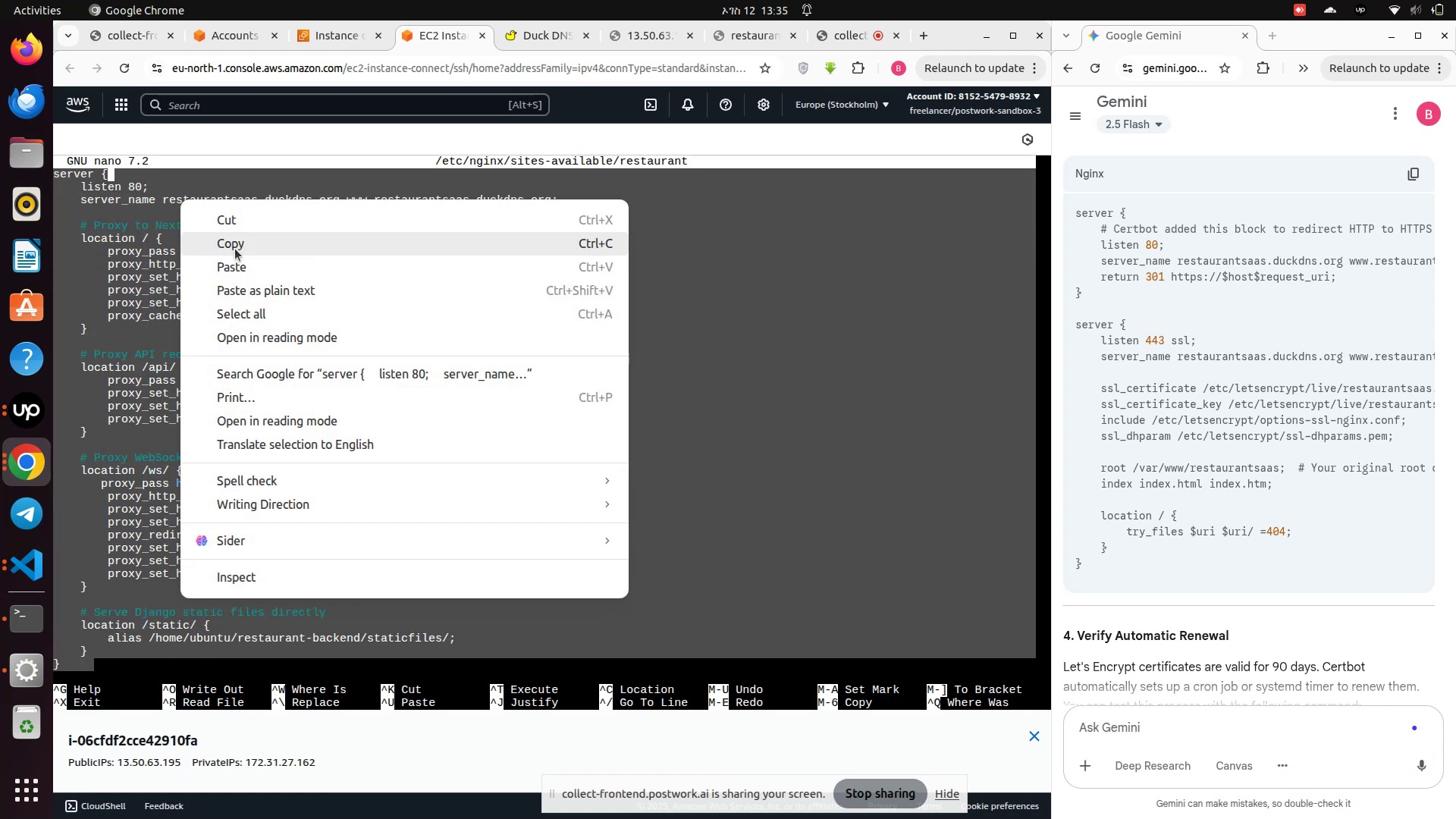 
left_click([235, 249])
 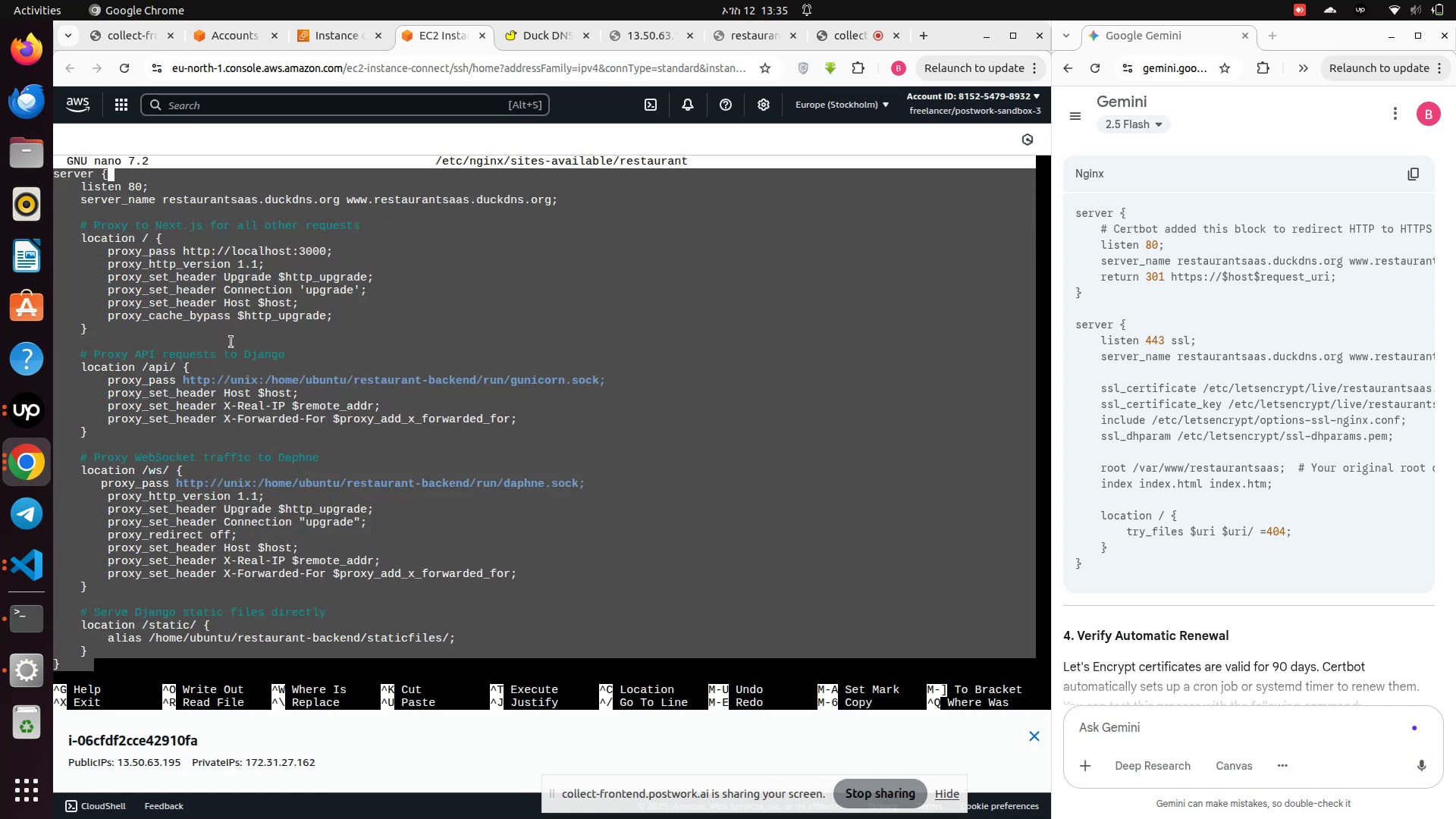 
scroll: coordinate [250, 382], scroll_direction: down, amount: 3.0
 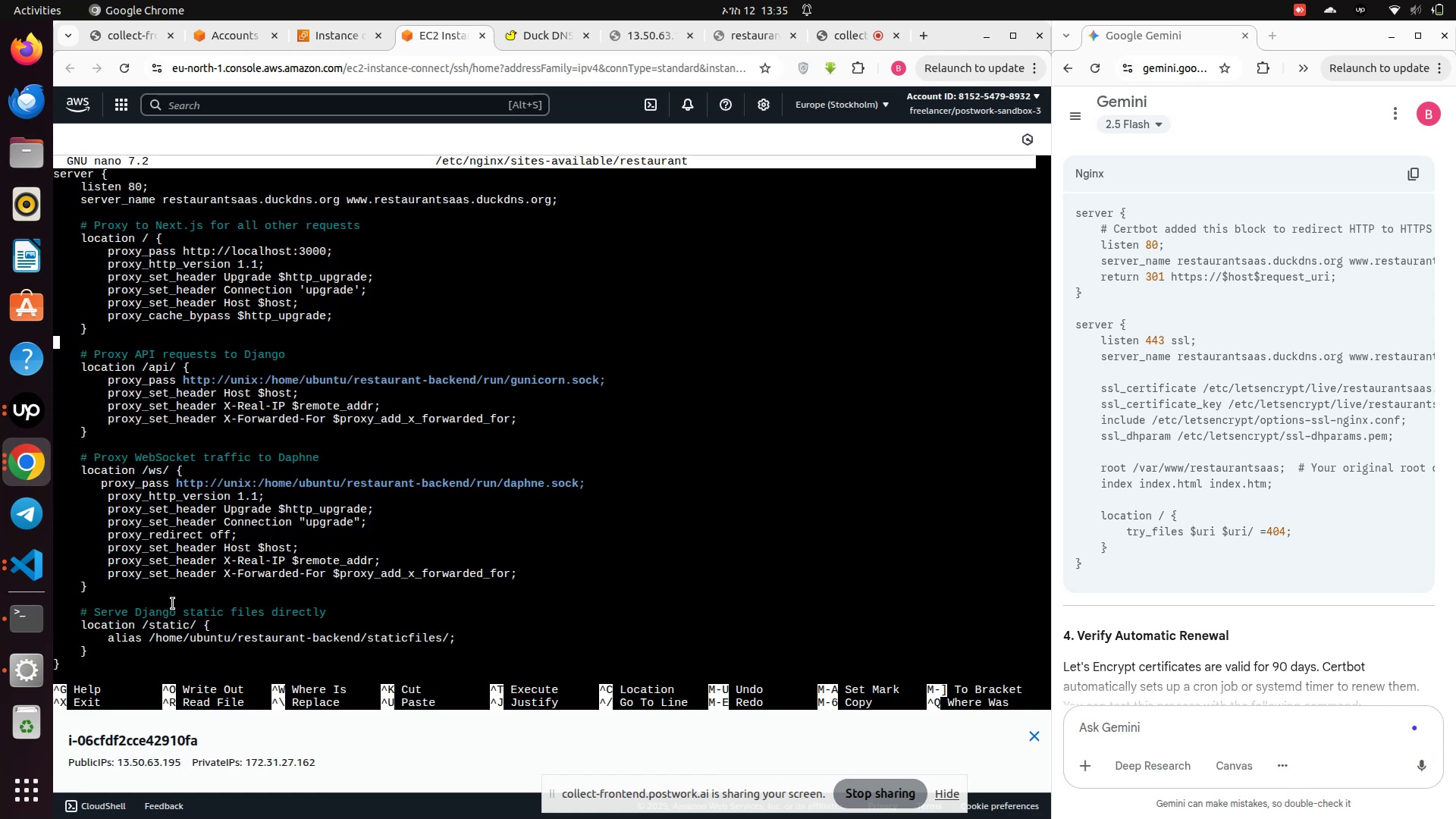 
hold_key(key=ArrowDown, duration=1.52)
 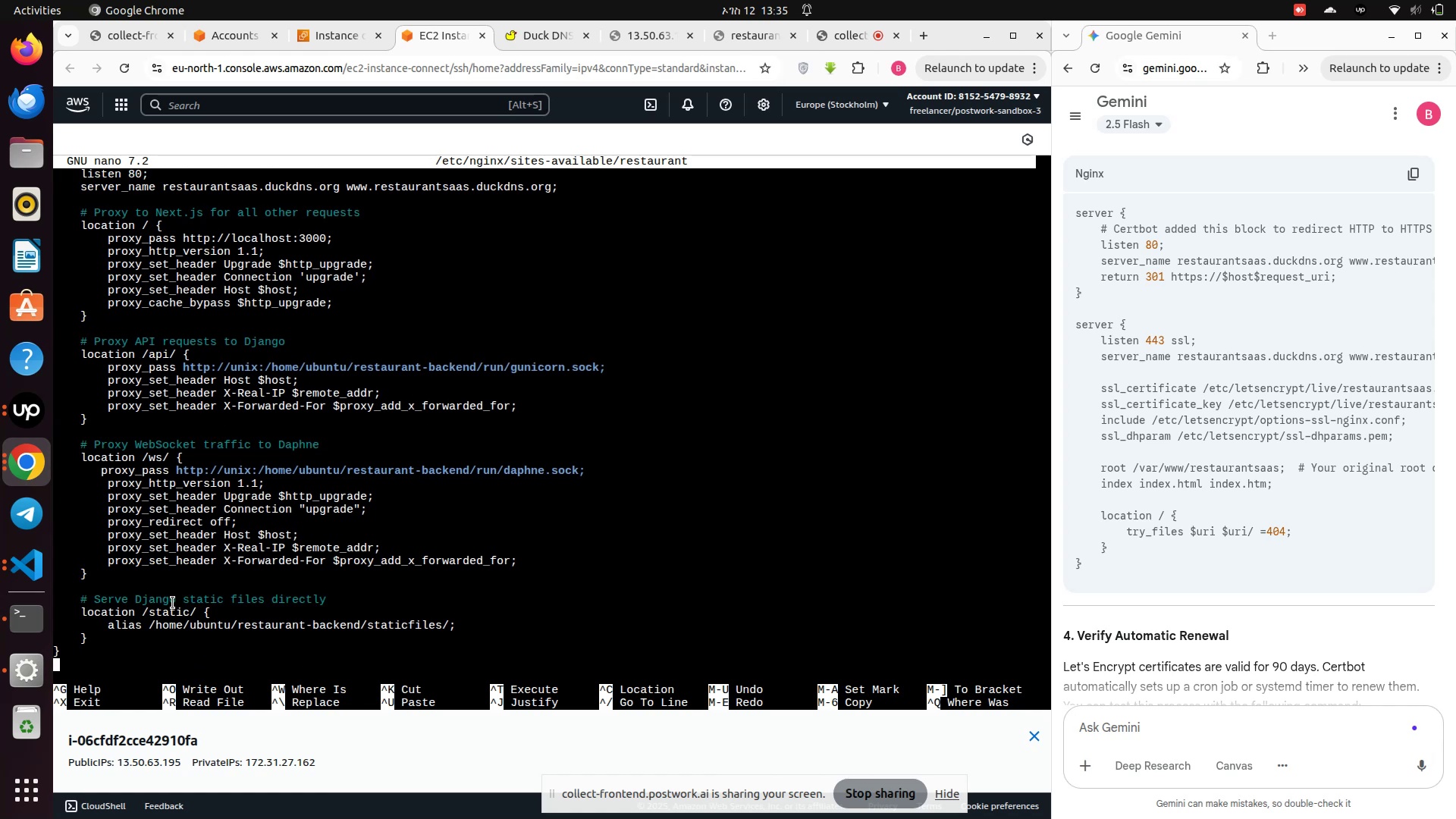 
hold_key(key=ArrowDown, duration=0.32)
 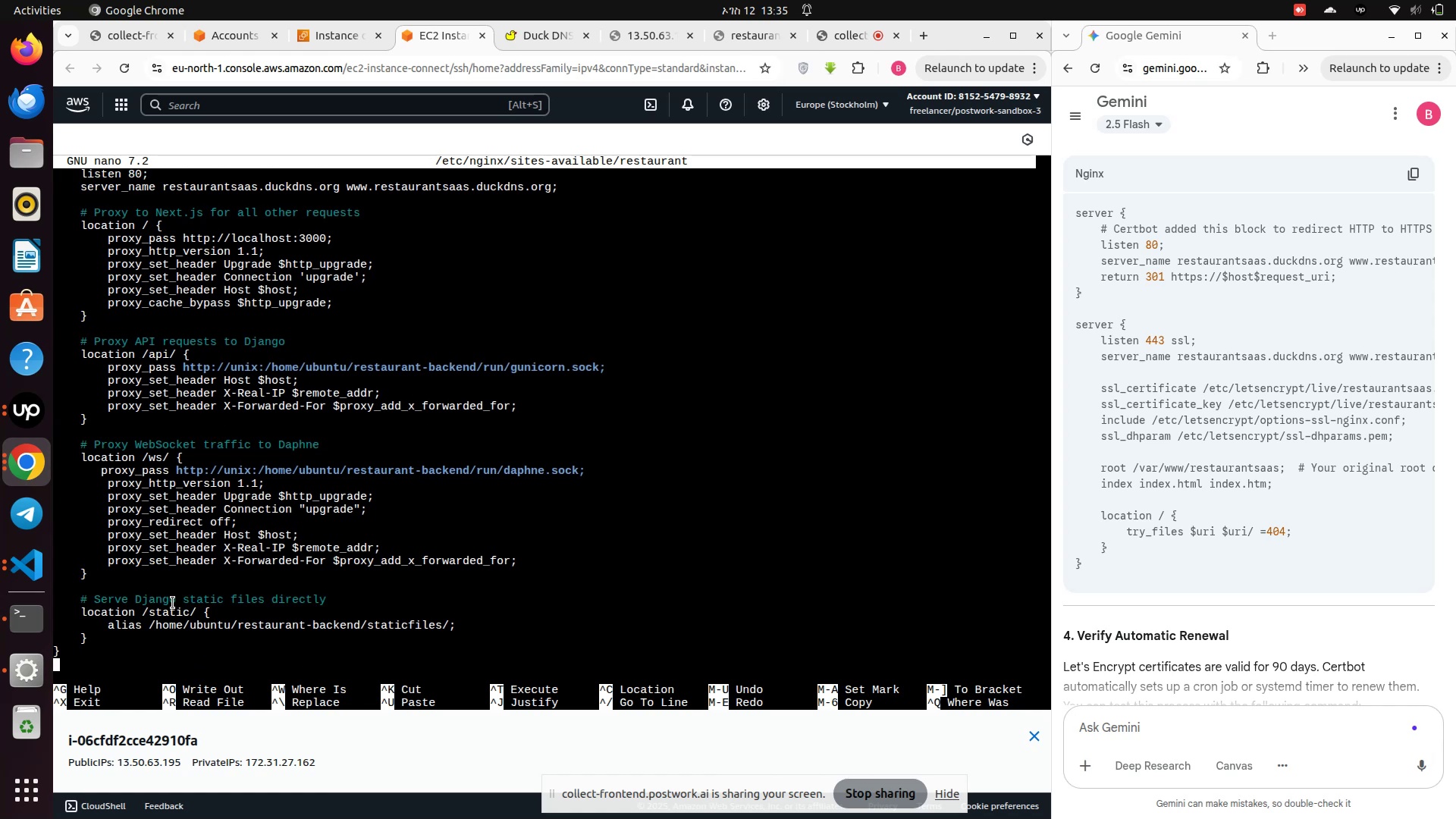 
key(Enter)
 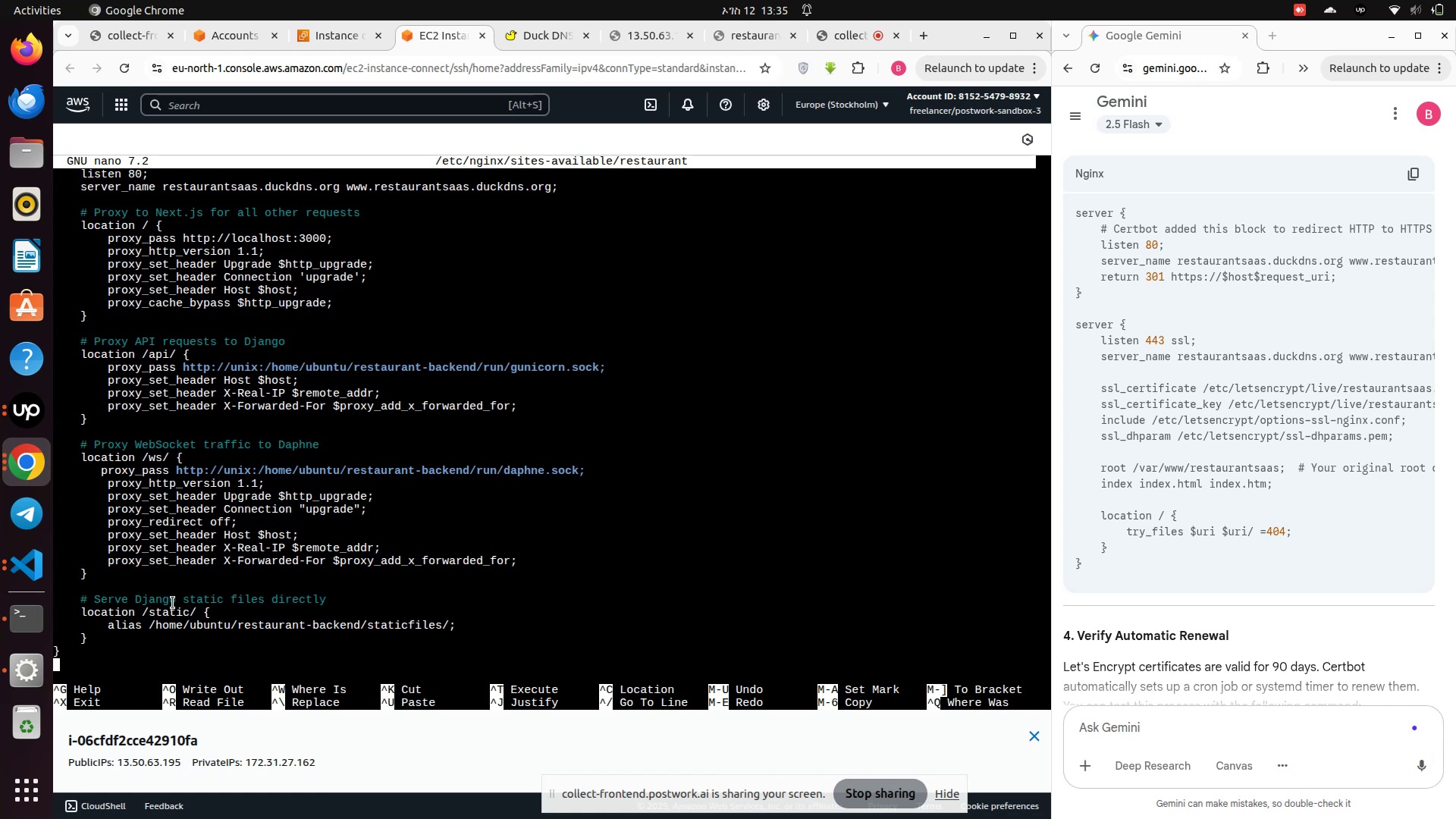 
key(Enter)
 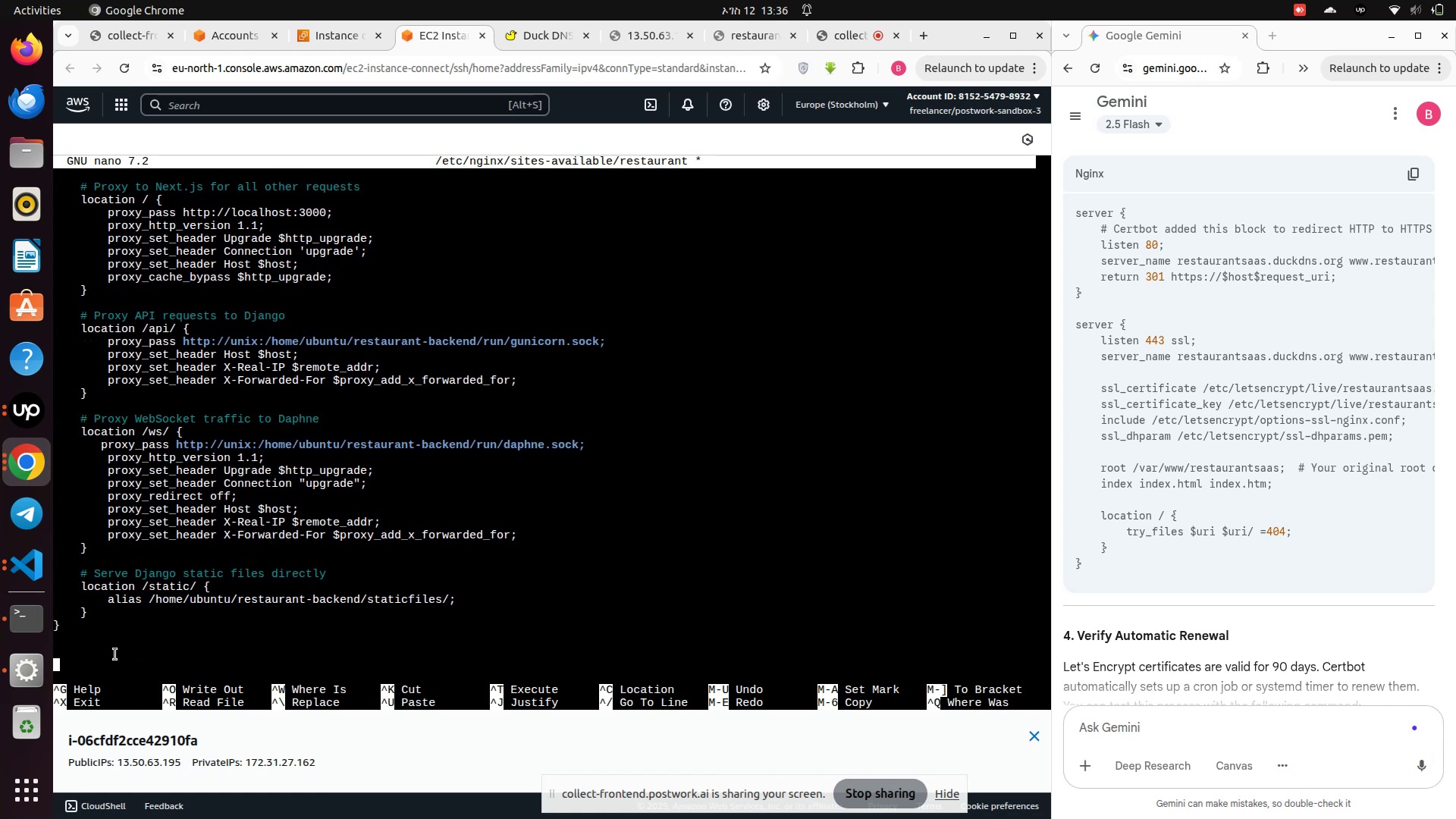 
right_click([61, 664])
 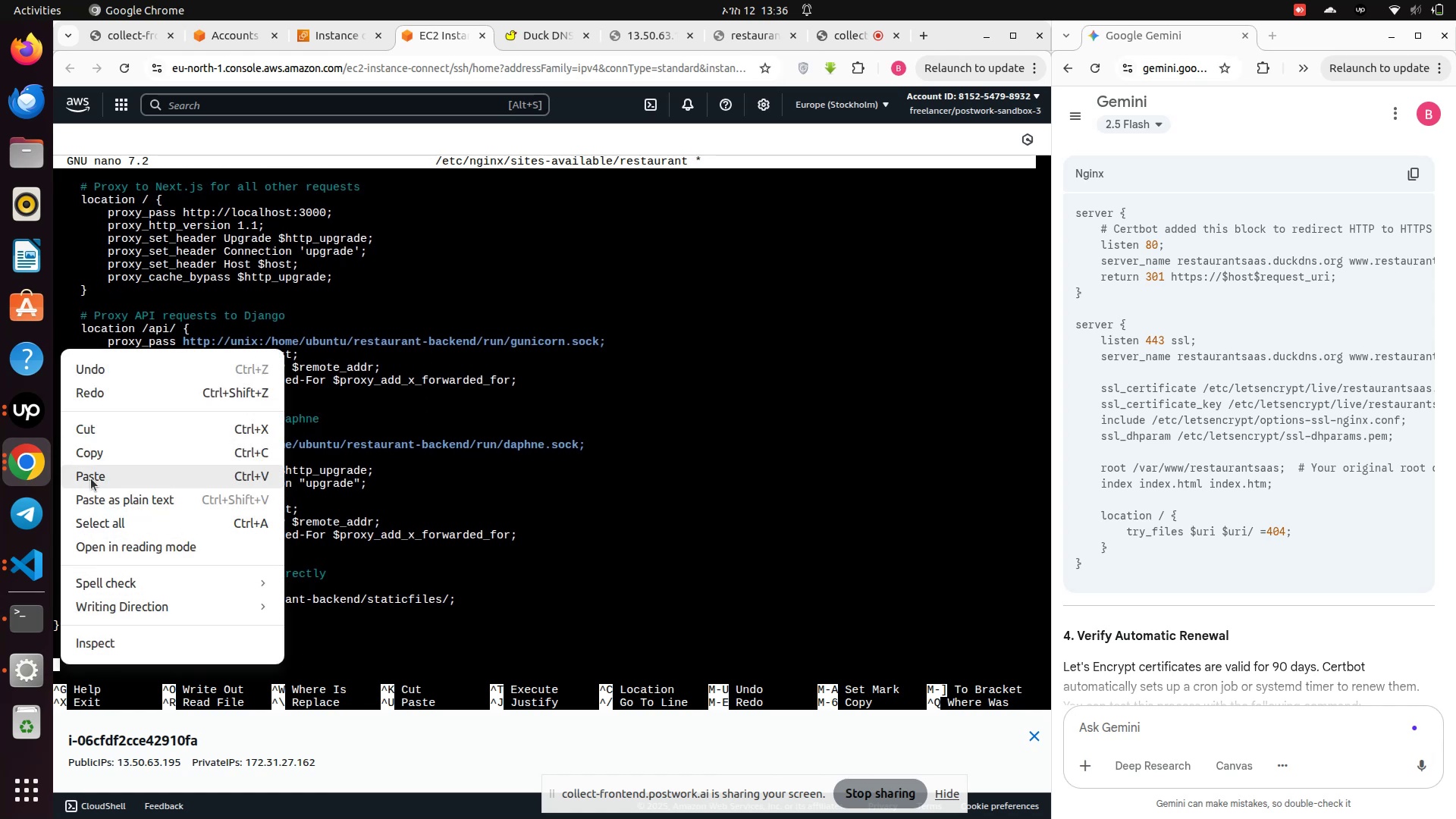 
left_click([91, 479])
 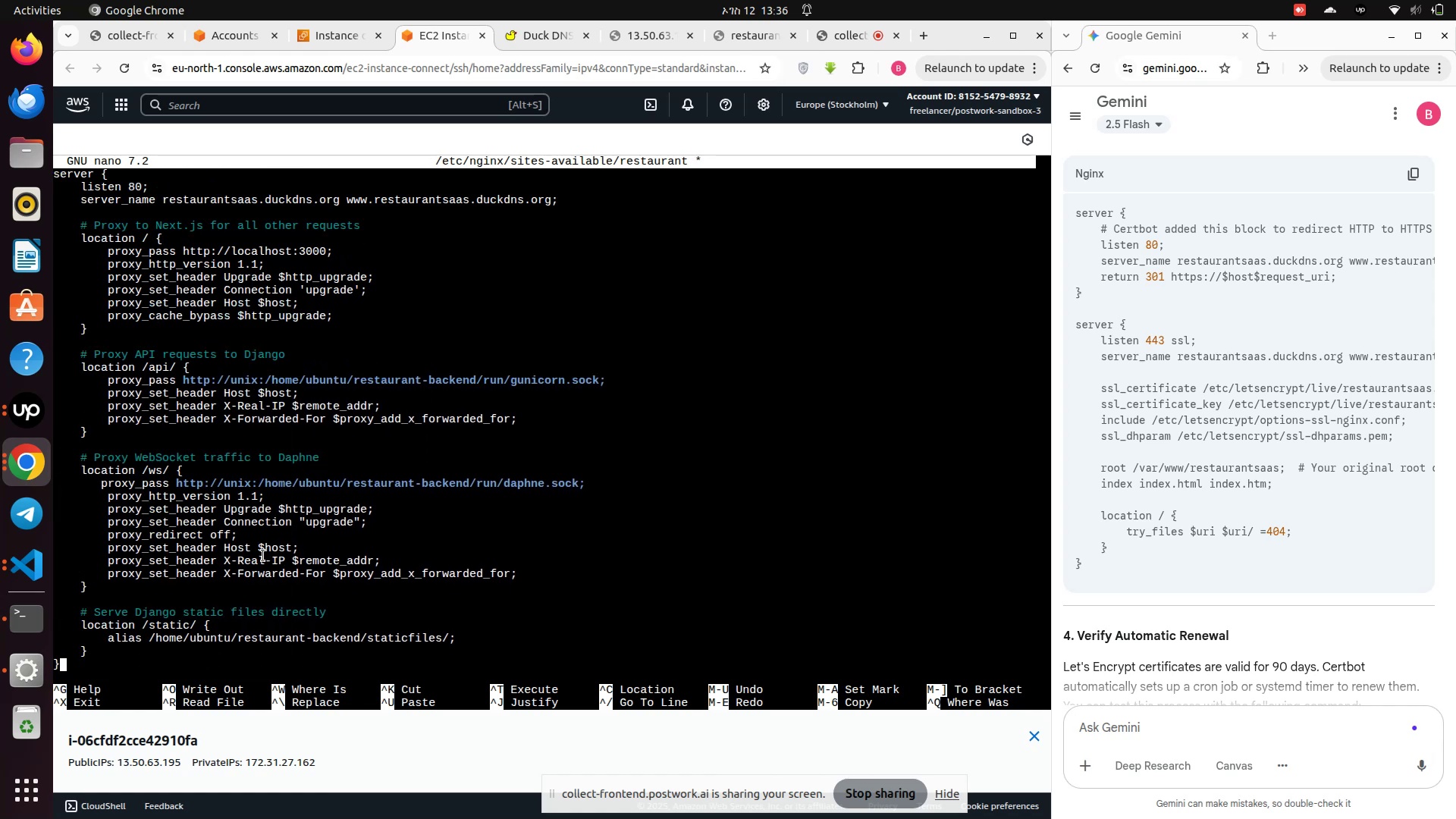 
hold_key(key=ArrowUp, duration=1.51)
 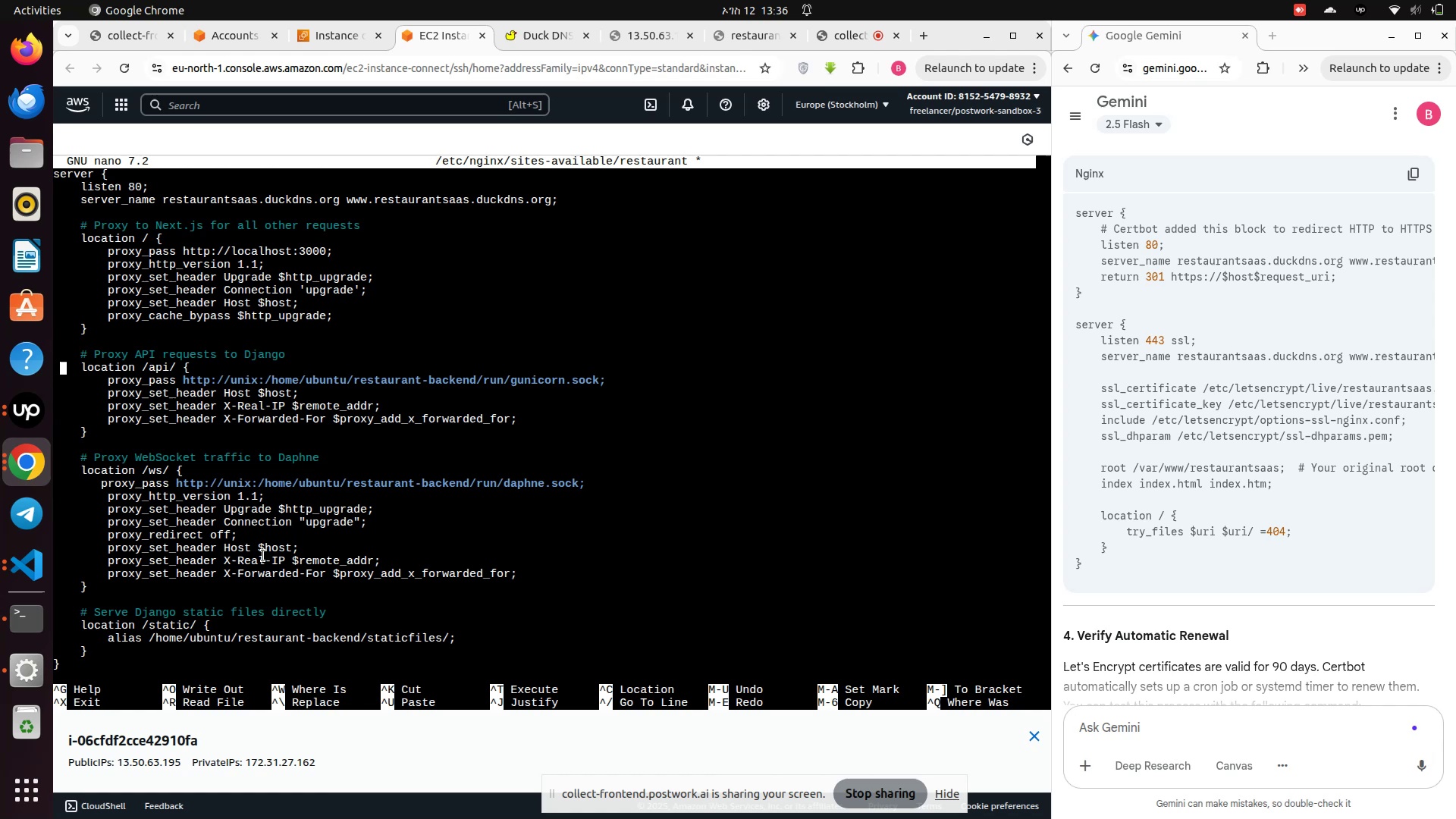 
key(ArrowUp)
 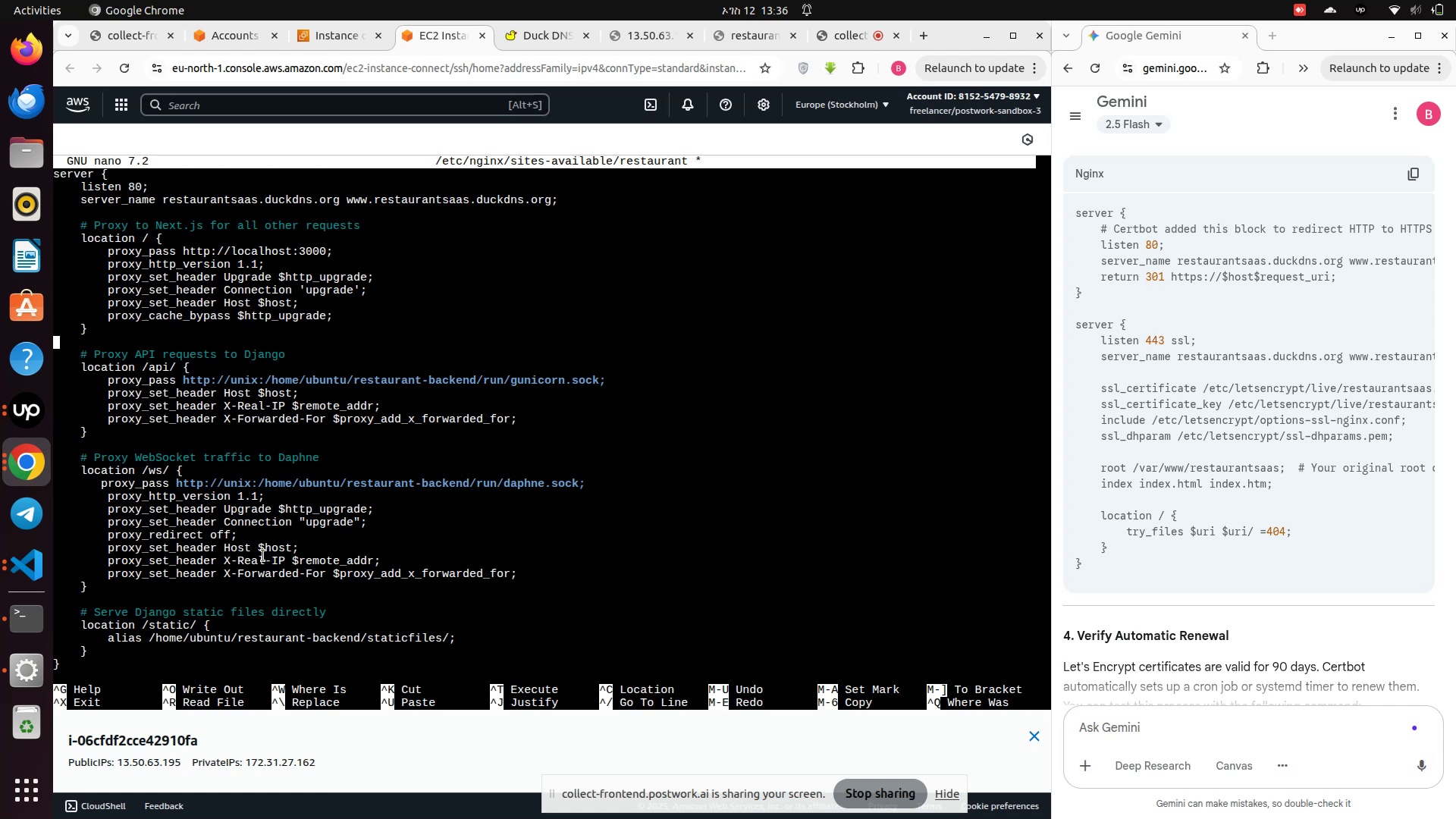 
key(ArrowUp)
 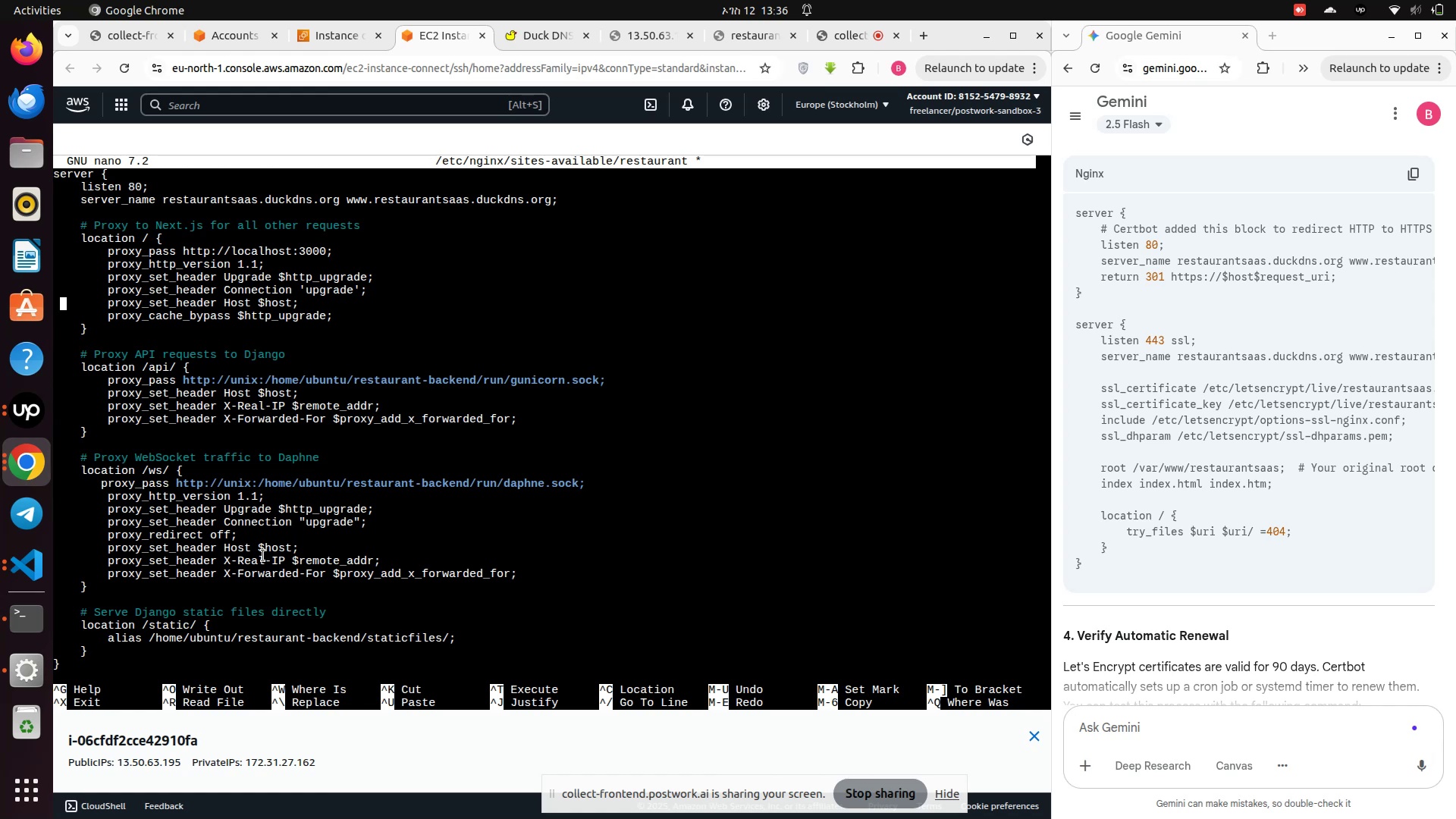 
key(ArrowUp)
 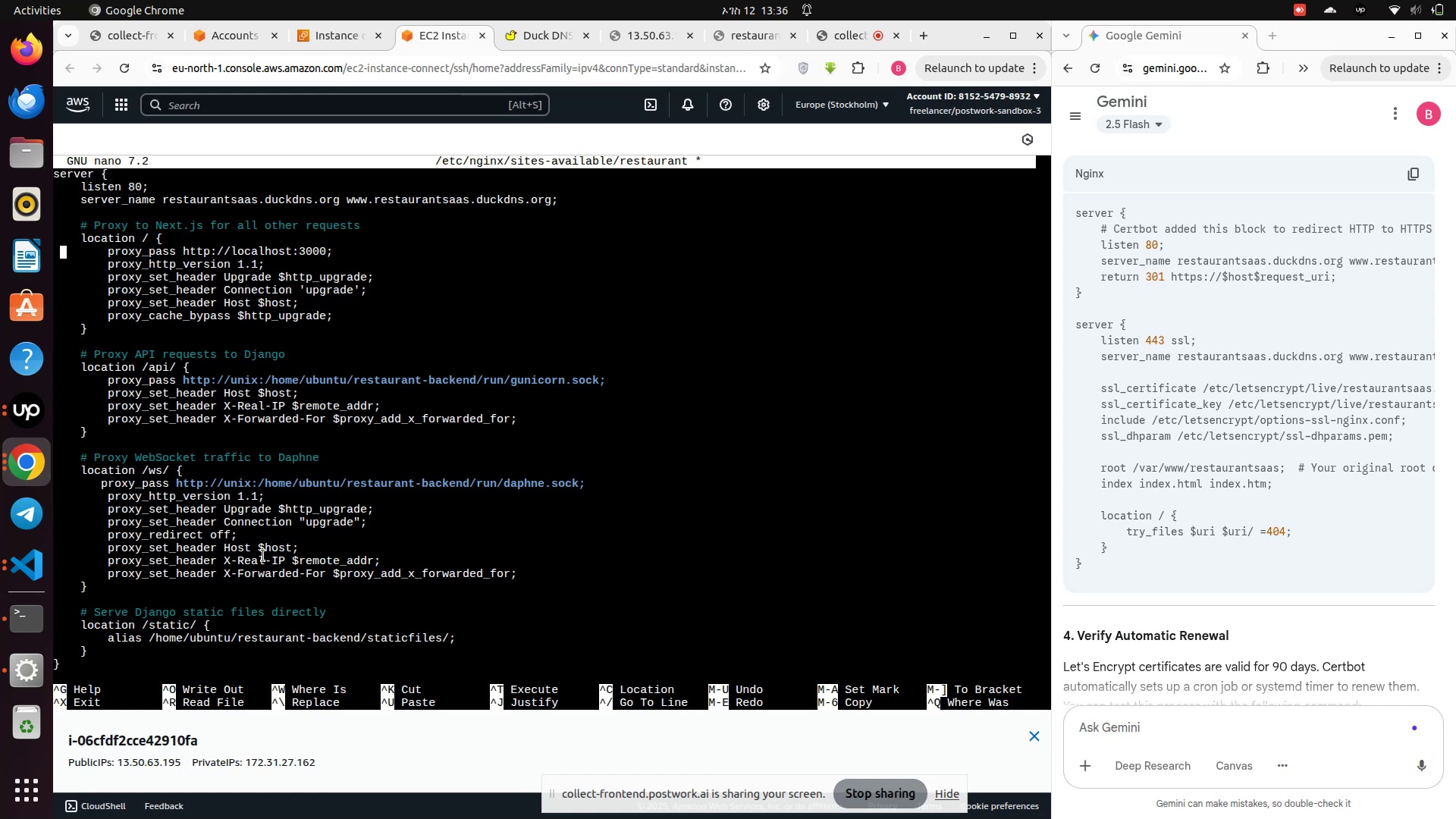 
key(ArrowUp)
 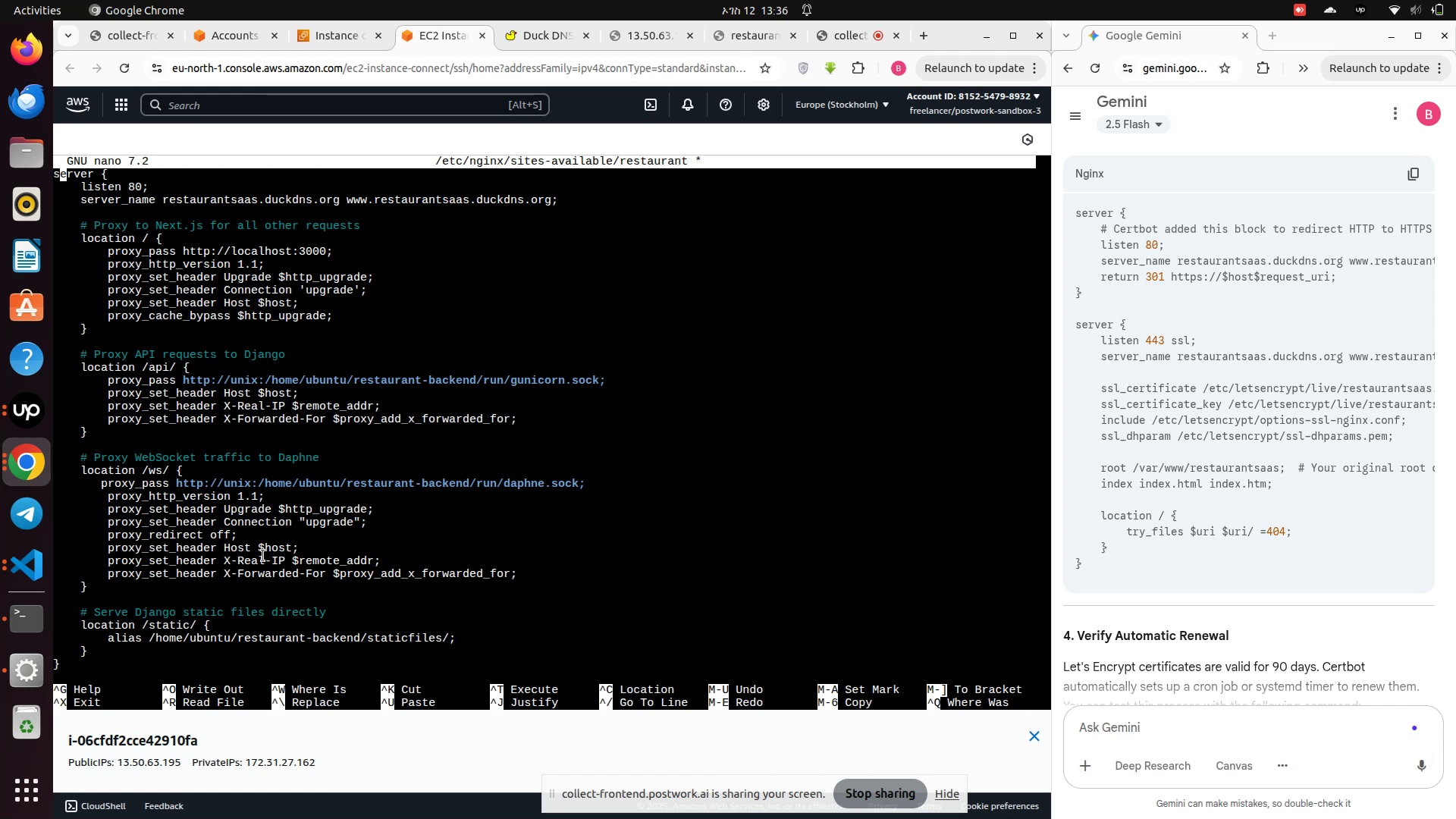 
key(ArrowDown)
 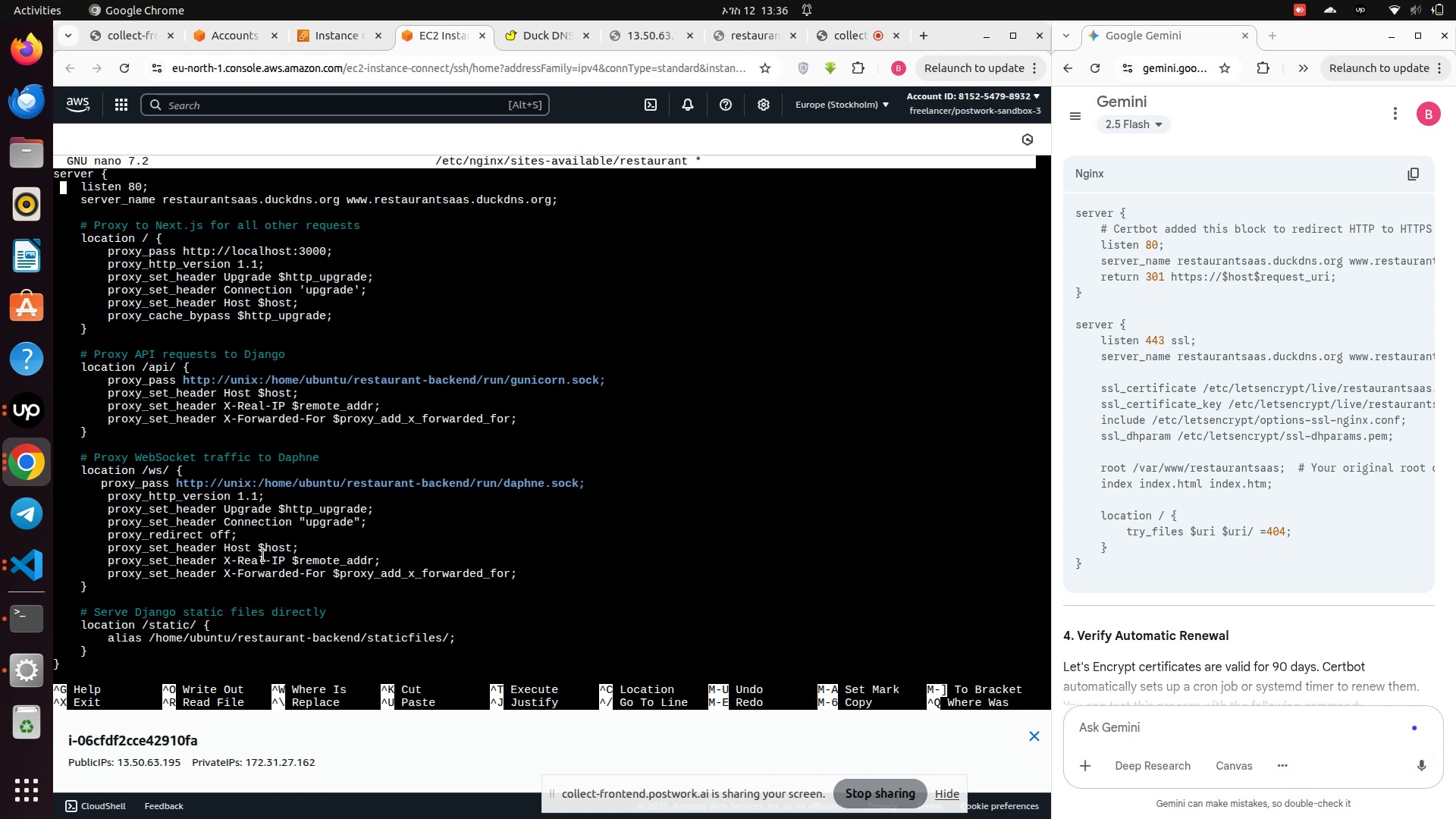 
key(ArrowDown)
 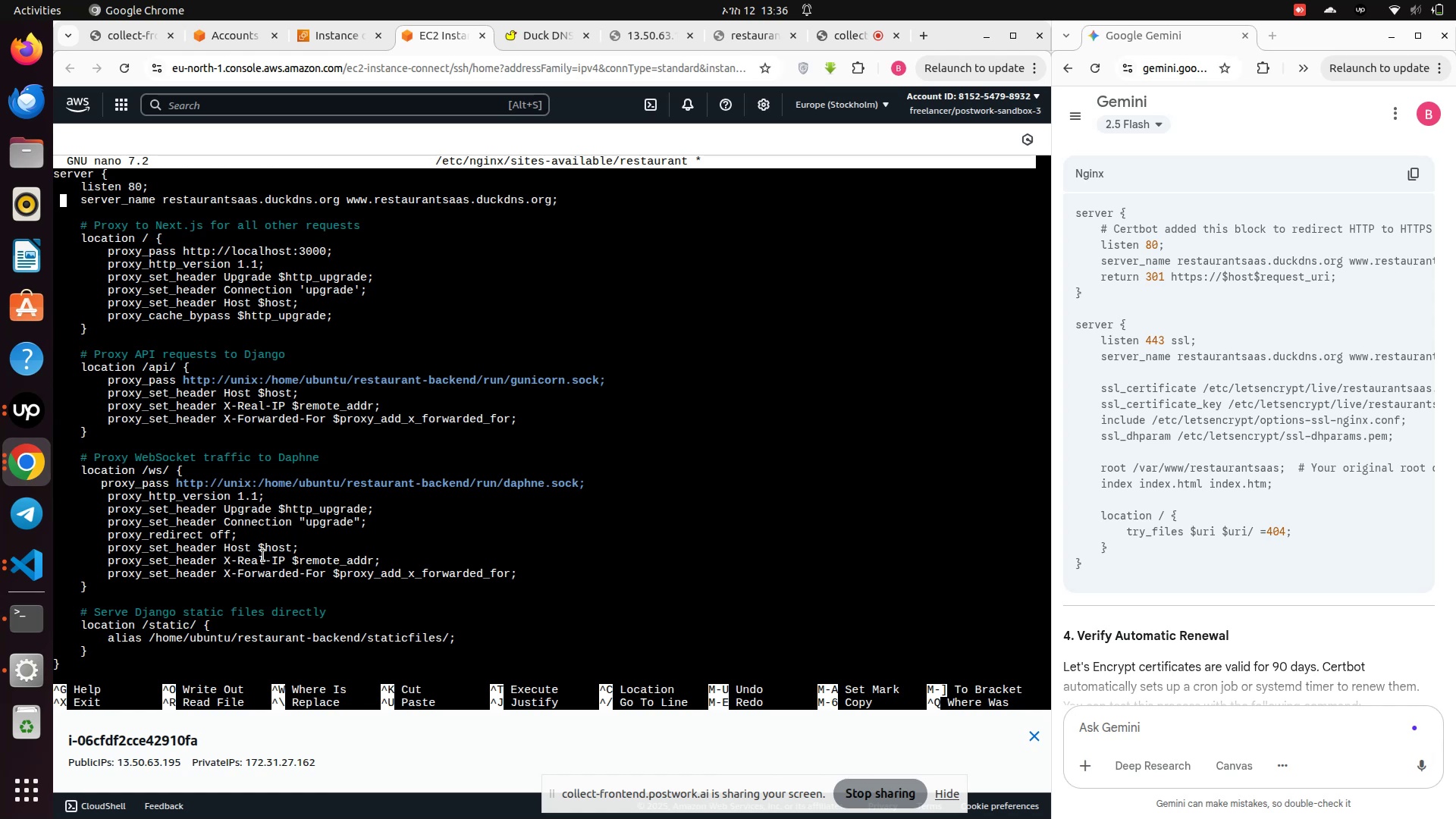 
key(ArrowUp)
 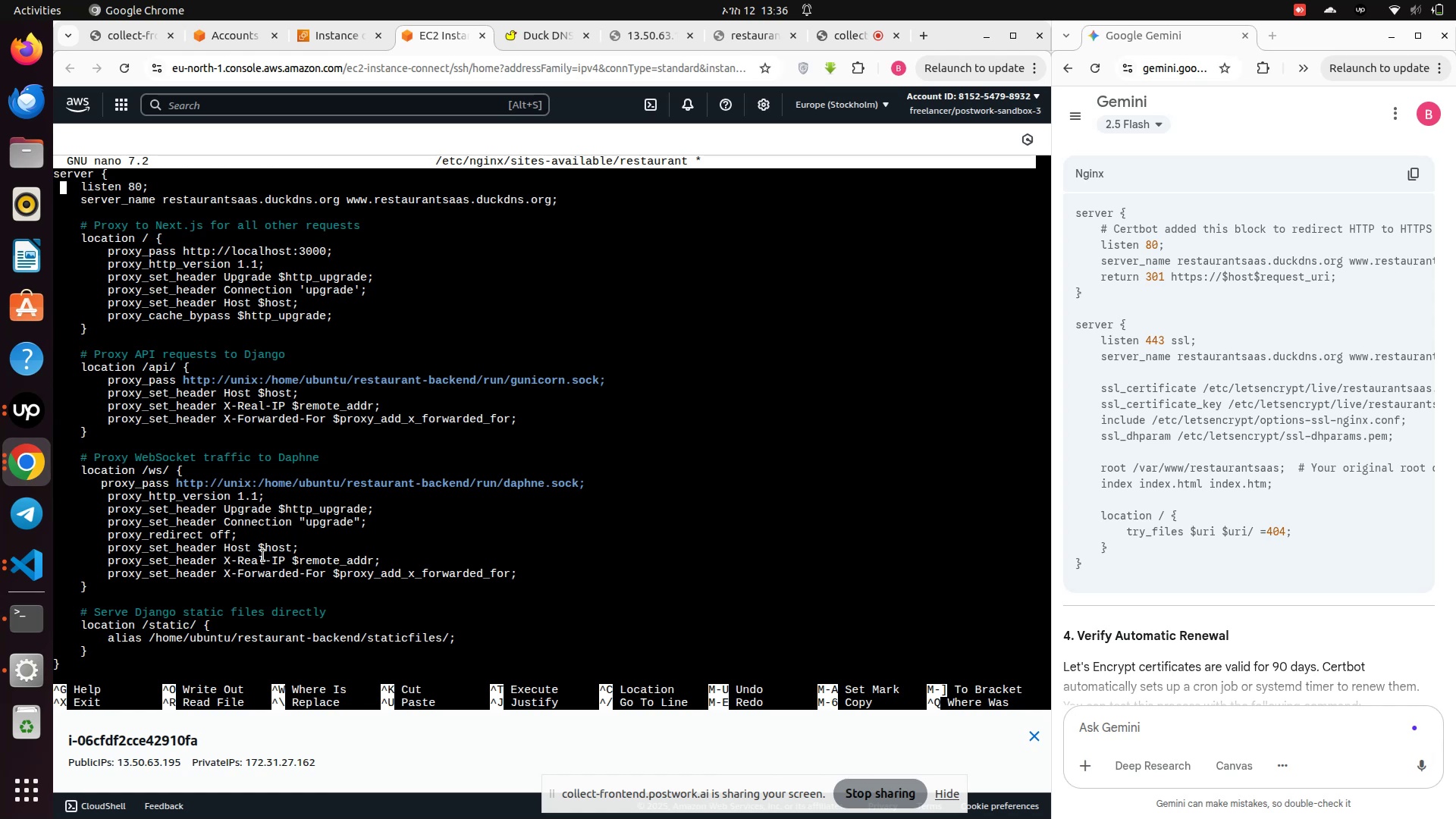 
key(ArrowRight)
 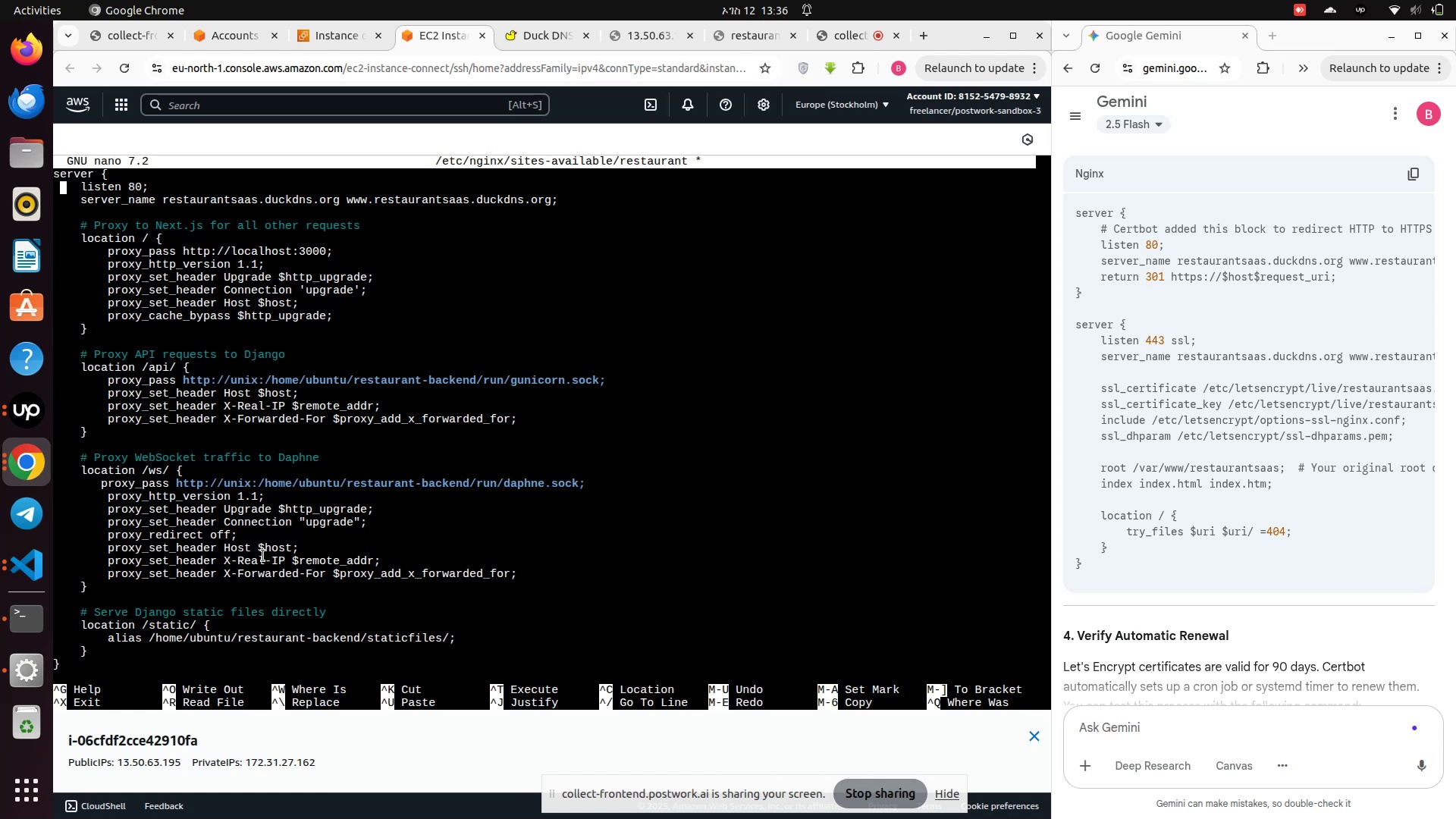 
key(ArrowRight)
 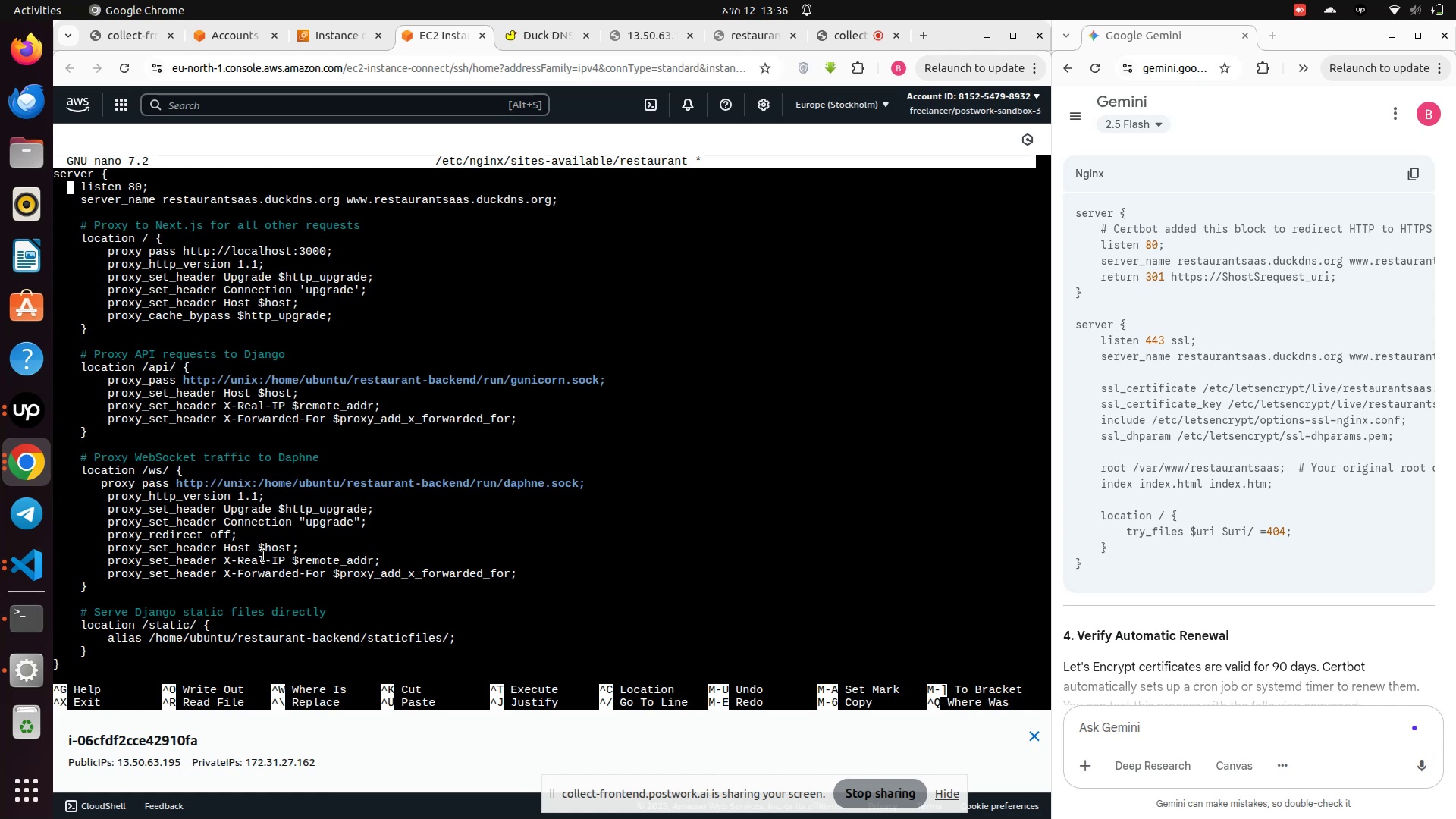 
key(ArrowRight)
 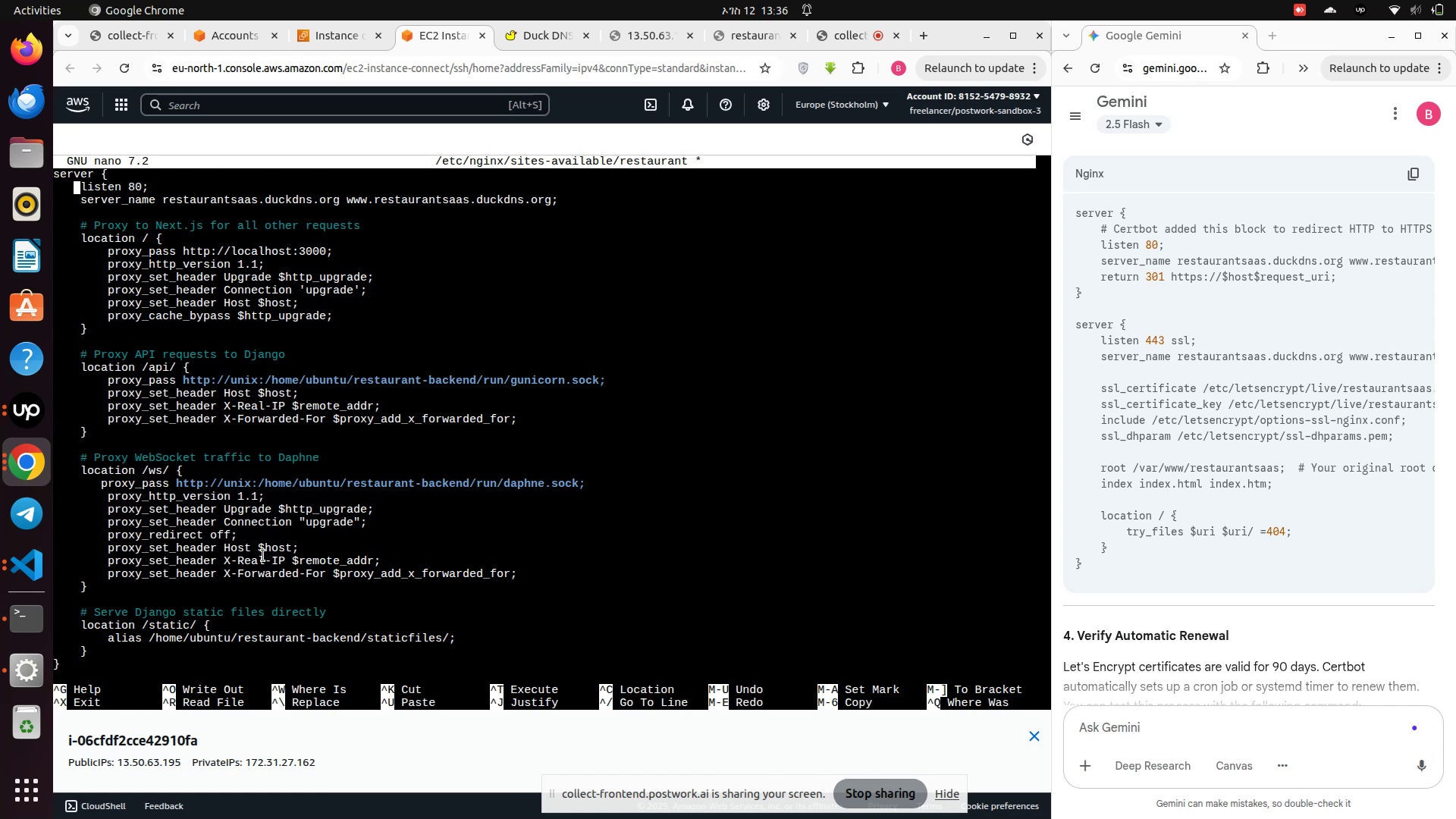 
key(ArrowRight)
 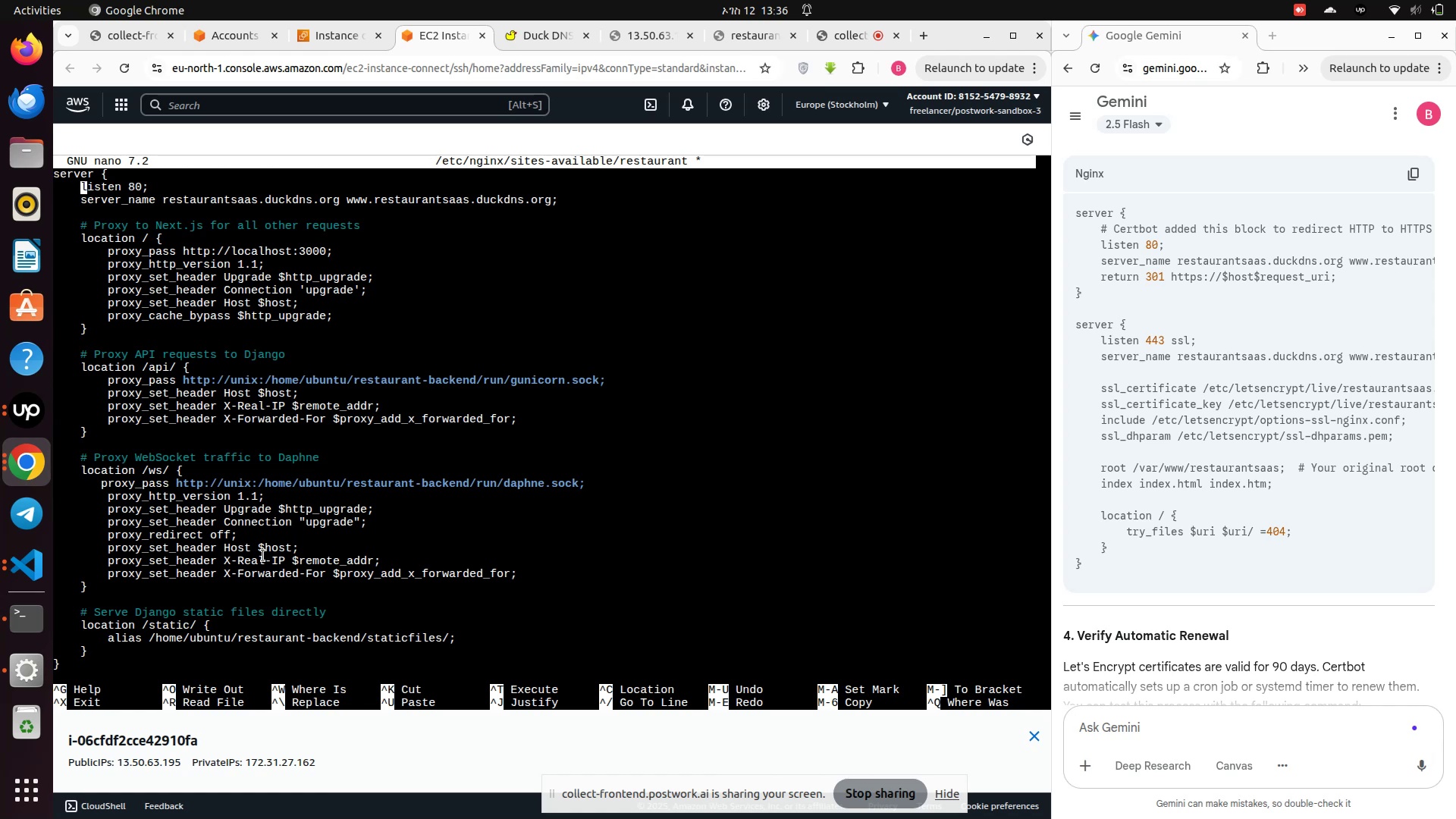 
key(ArrowRight)
 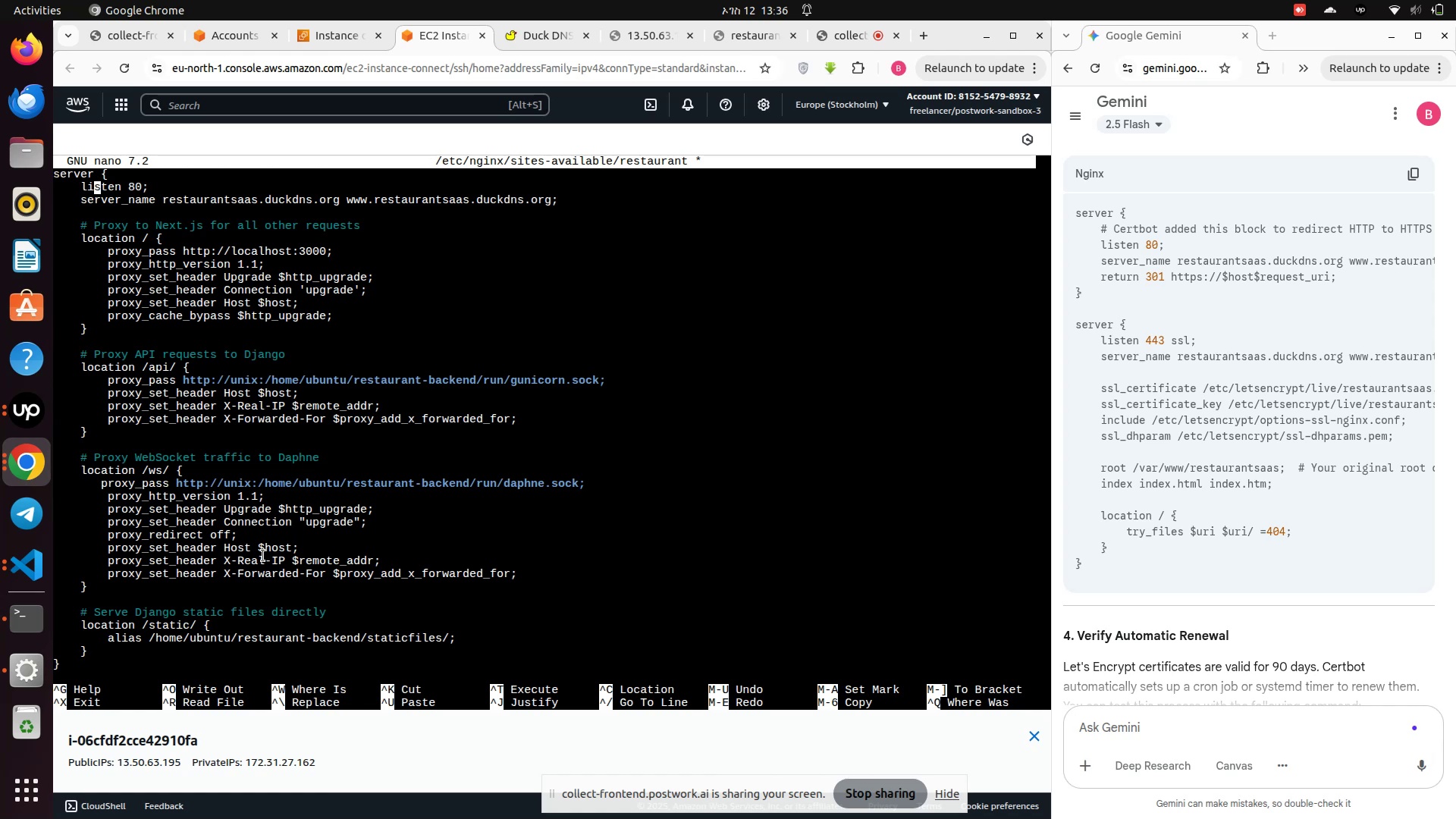 
key(ArrowRight)
 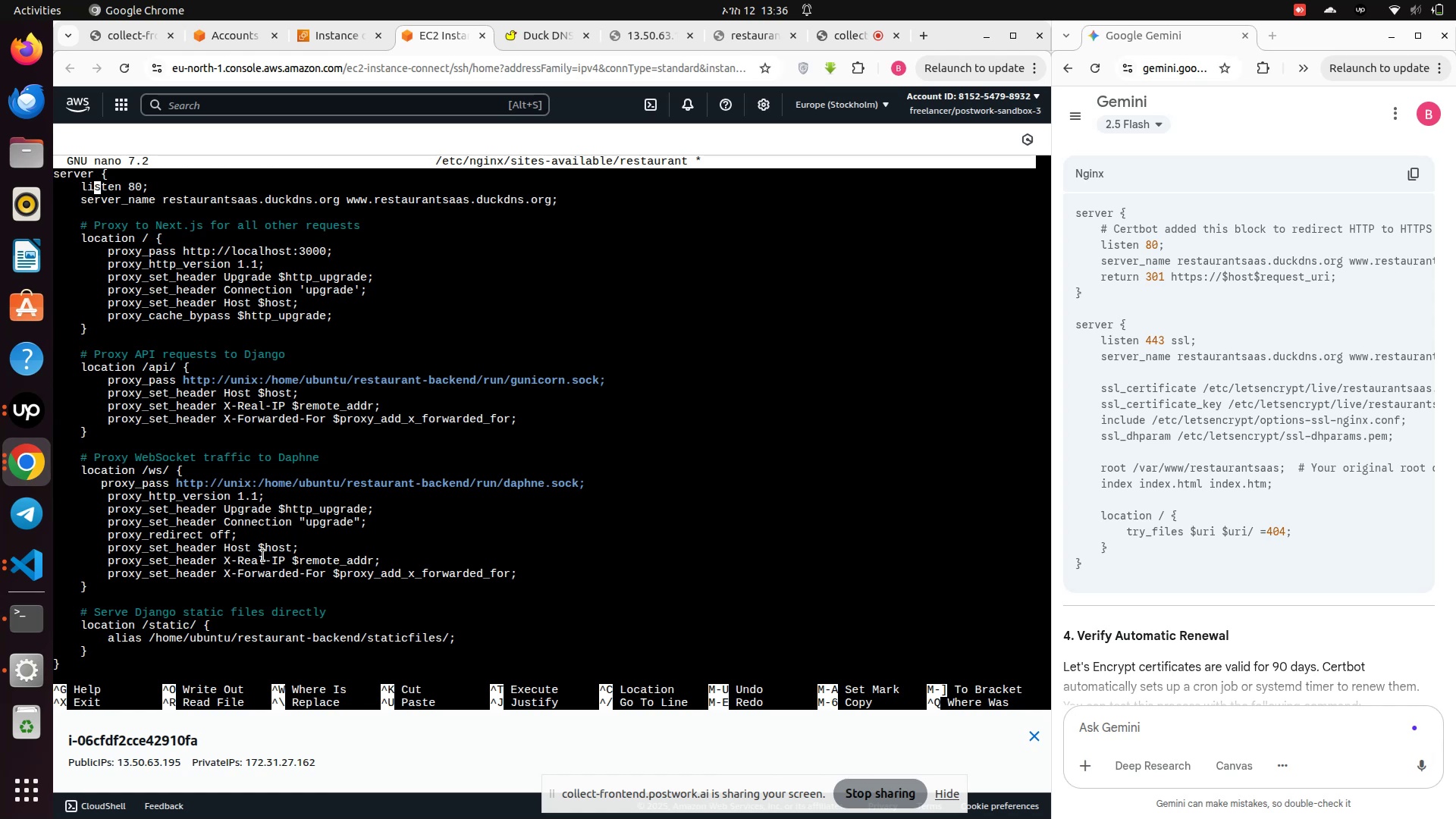 
key(ArrowRight)
 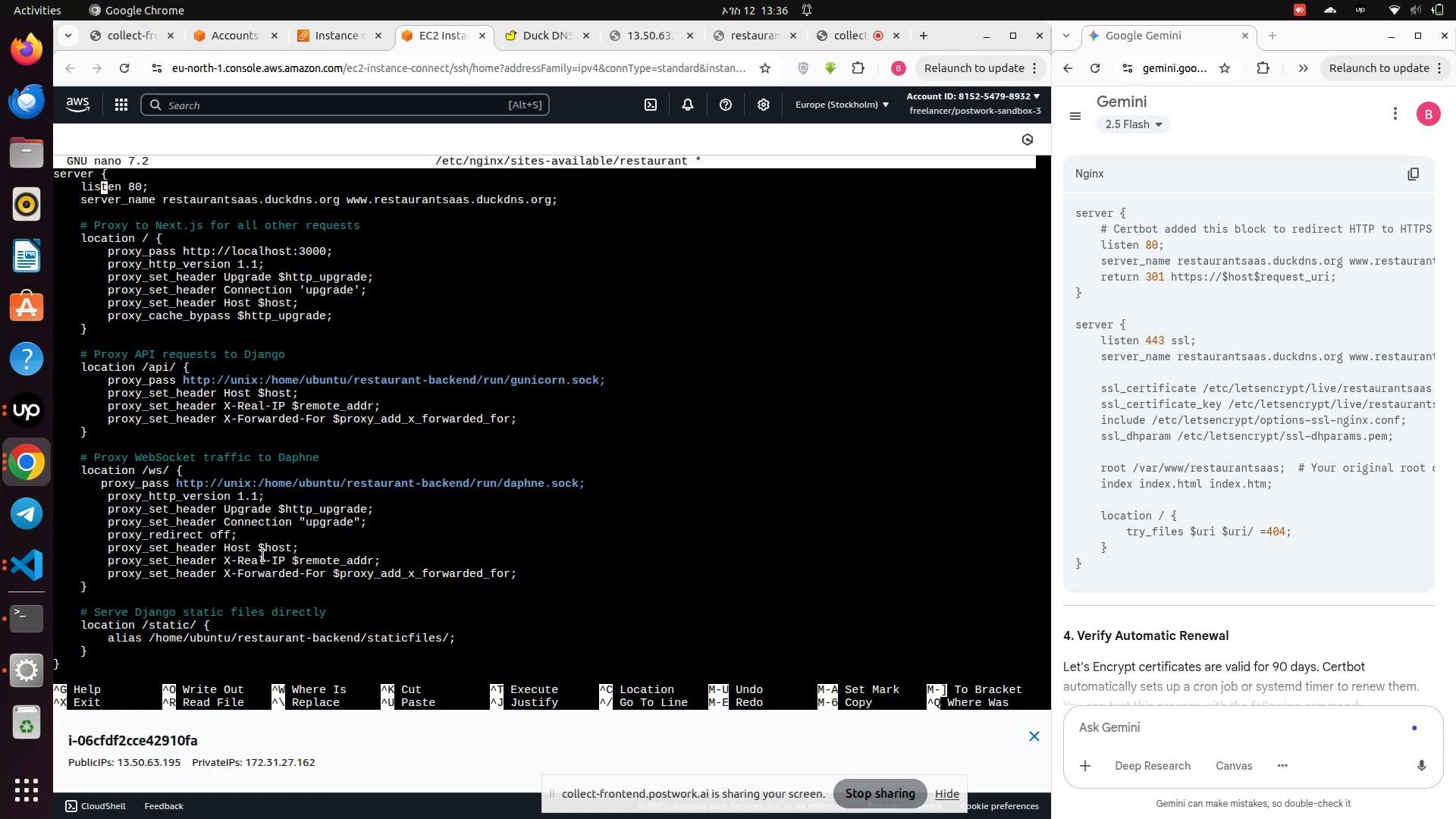 
key(ArrowRight)
 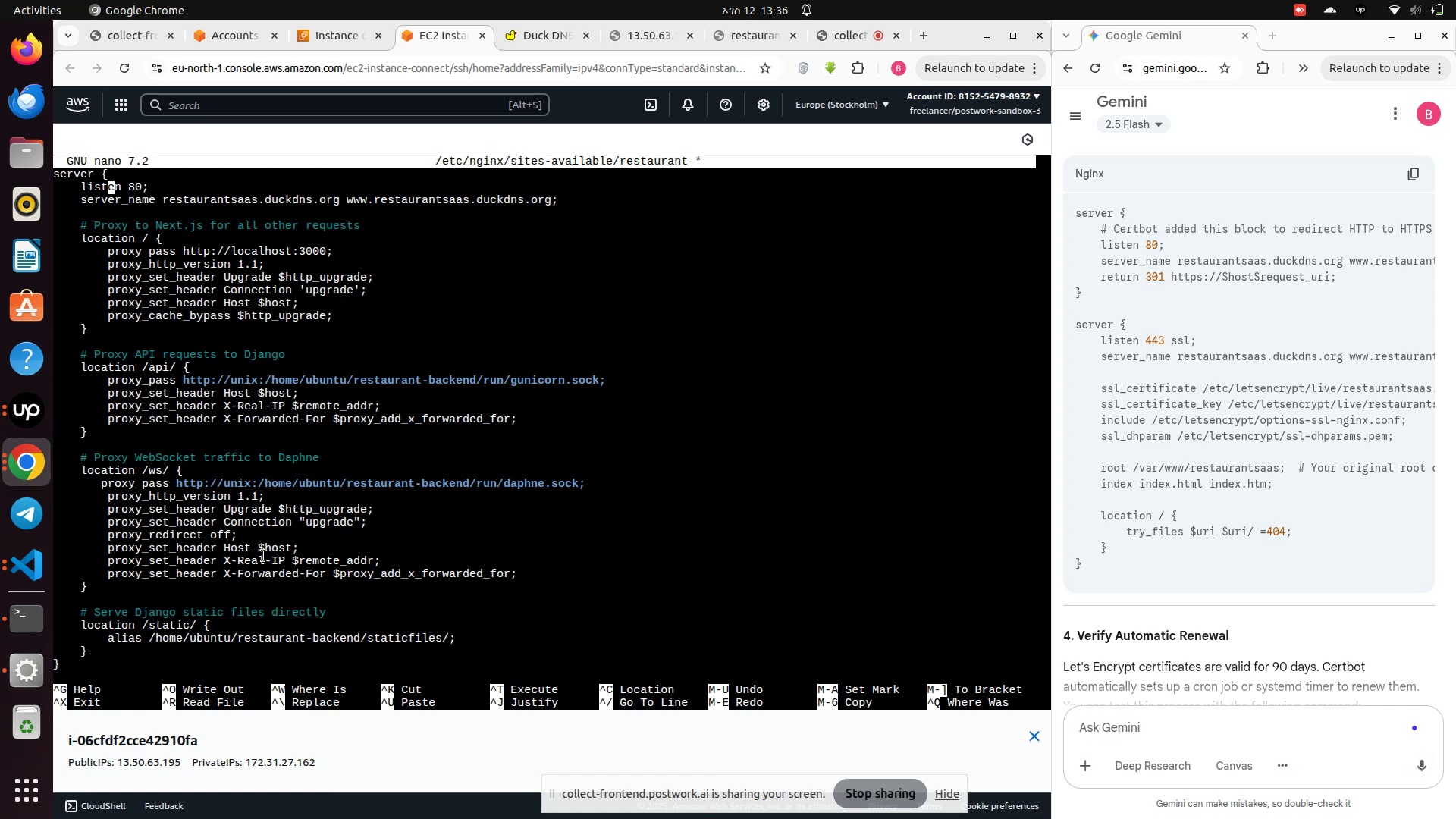 
key(ArrowRight)
 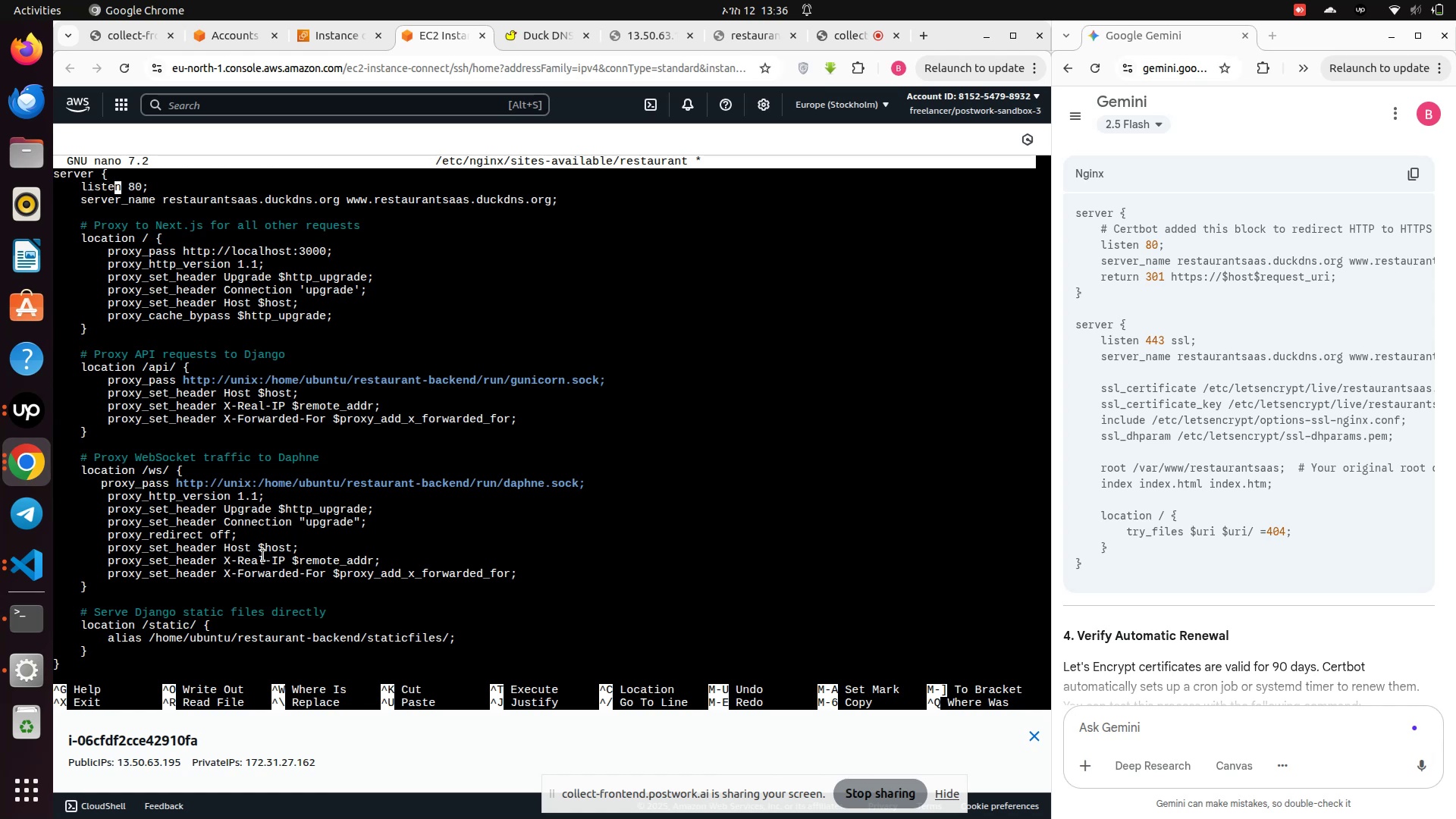 
key(ArrowRight)
 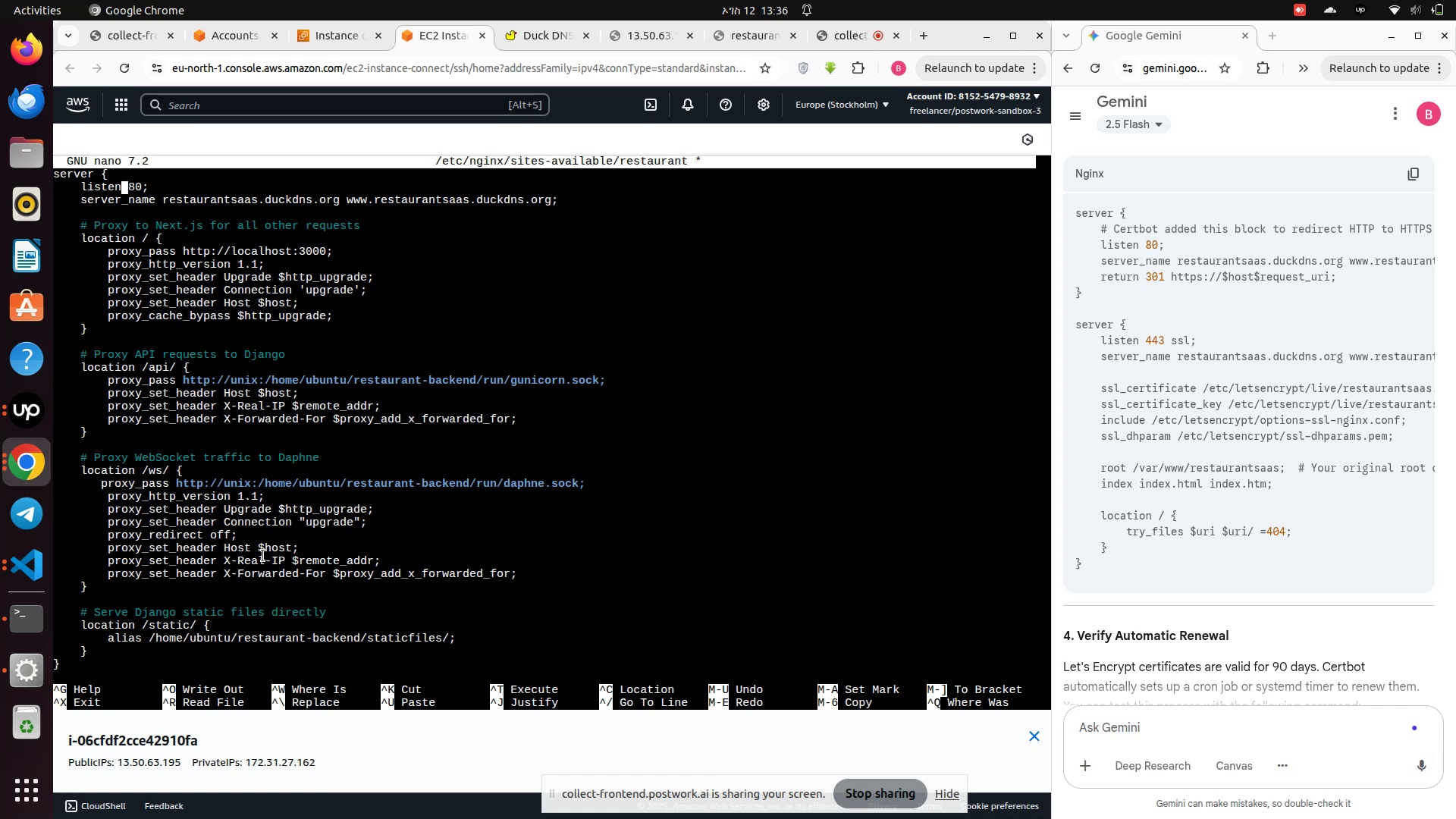 
key(ArrowRight)
 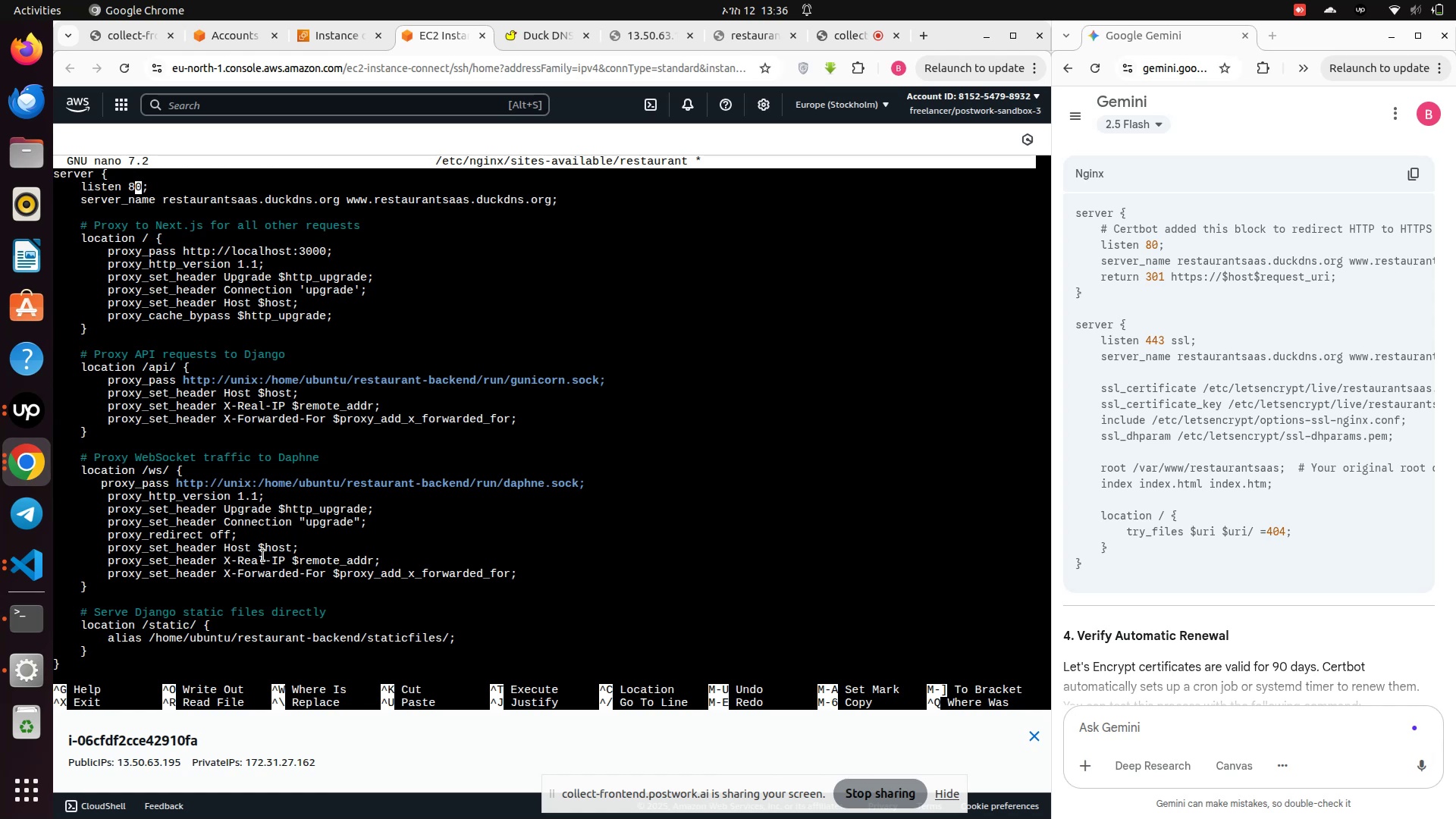 
key(ArrowRight)
 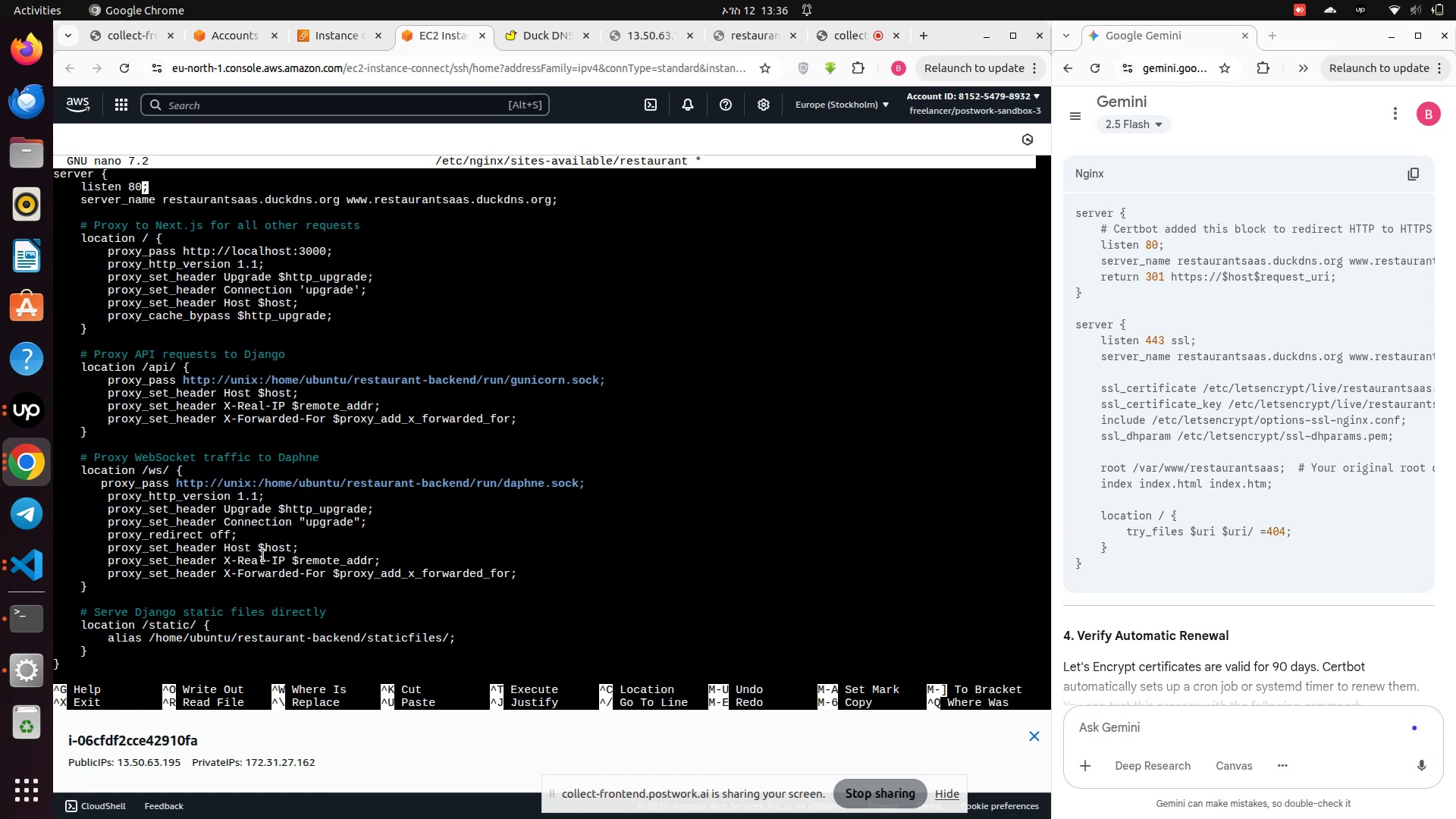 
key(Backspace)
key(Backspace)
type(443 ssl)
 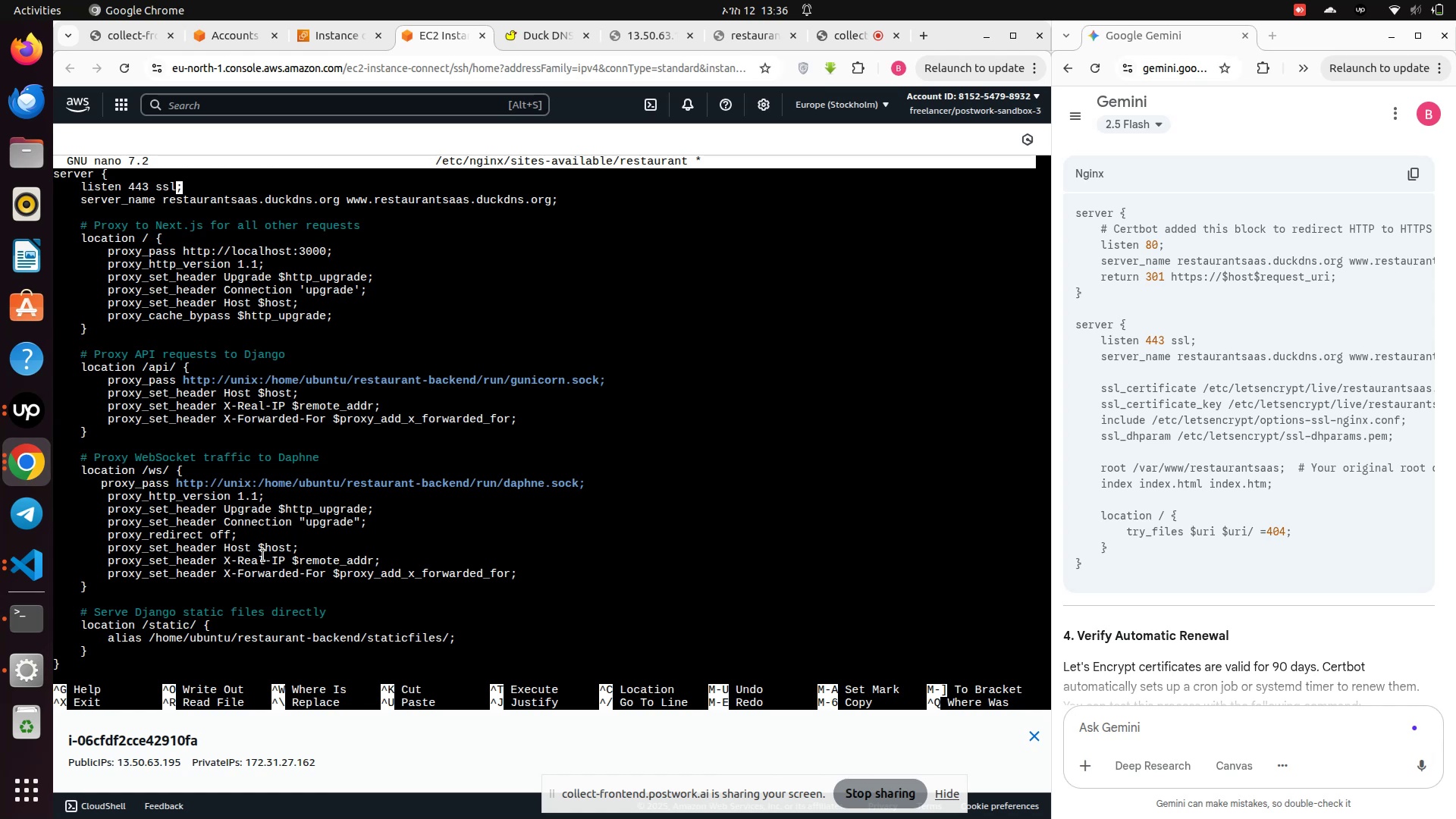 
key(Control+S)
 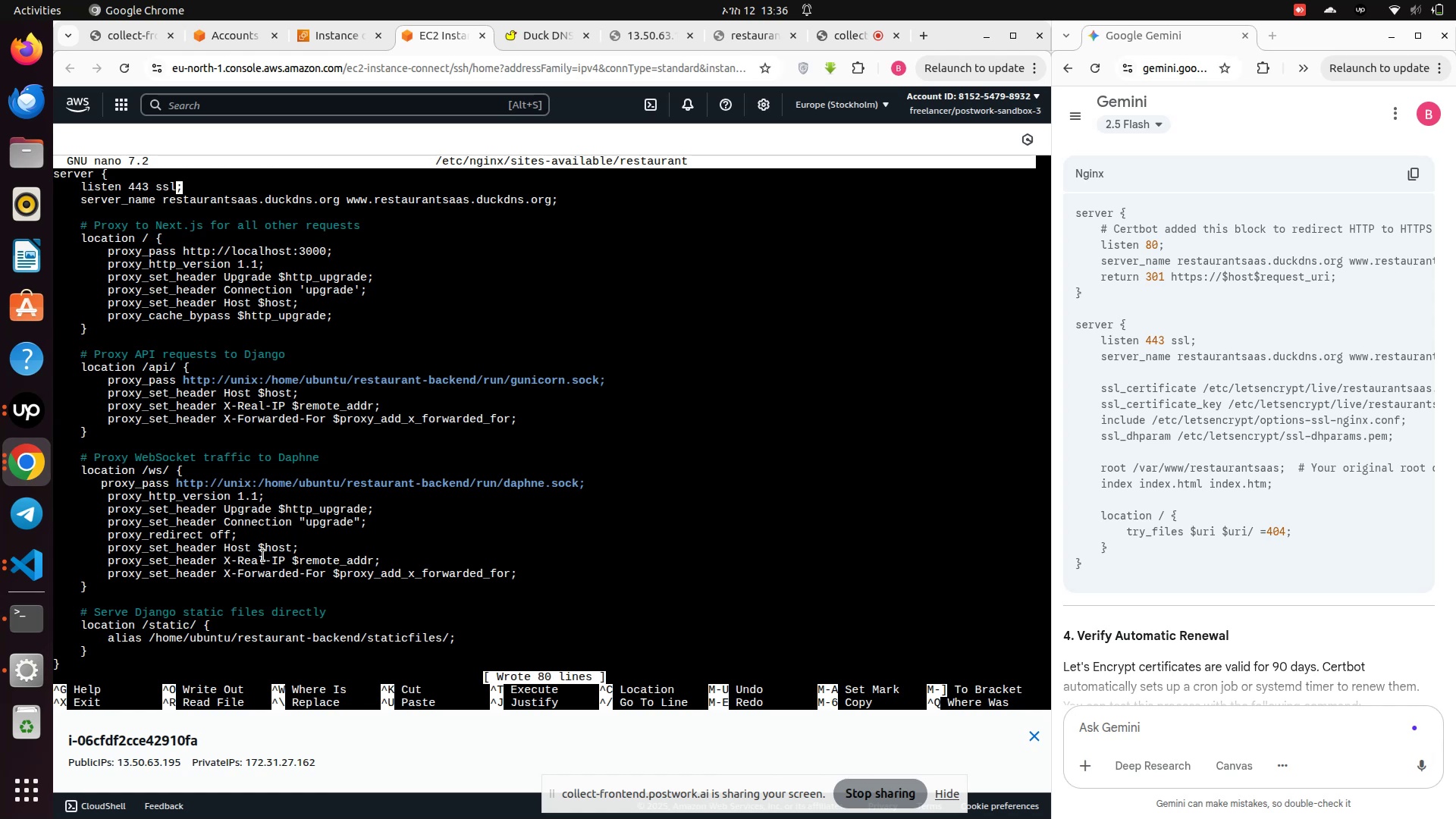 
key(Control+X)
 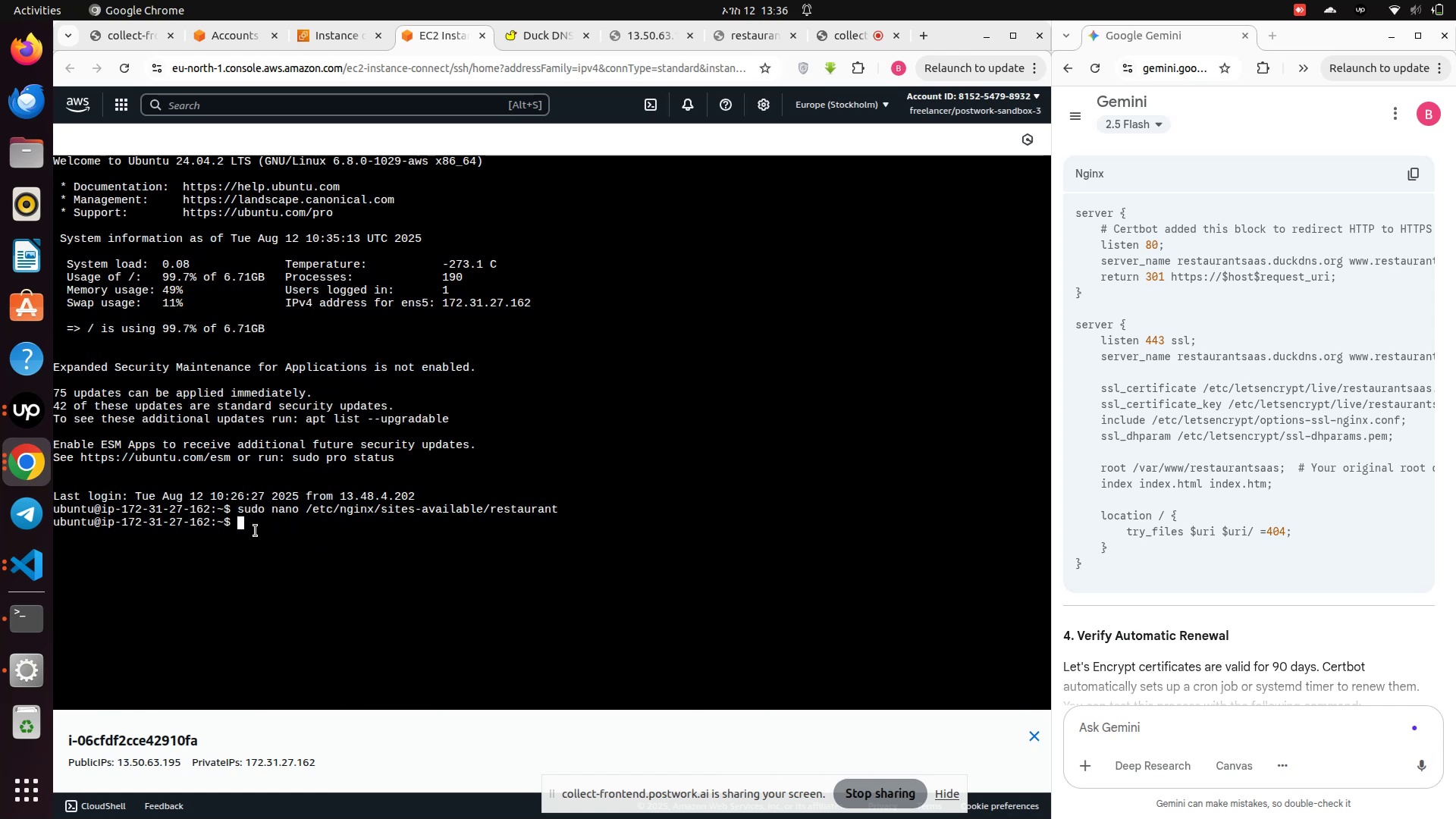 
key(ArrowUp)
 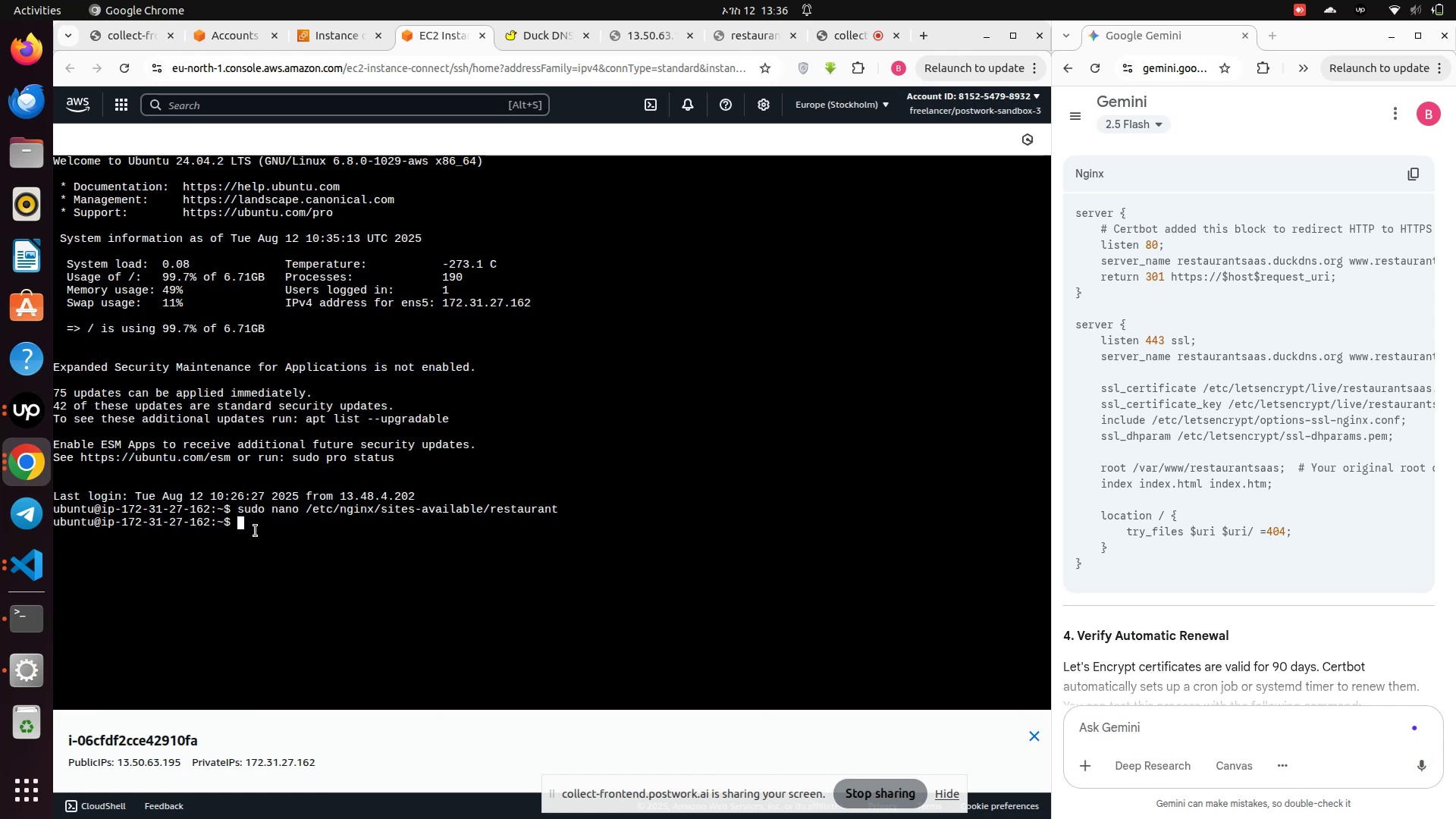 
key(ArrowUp)
 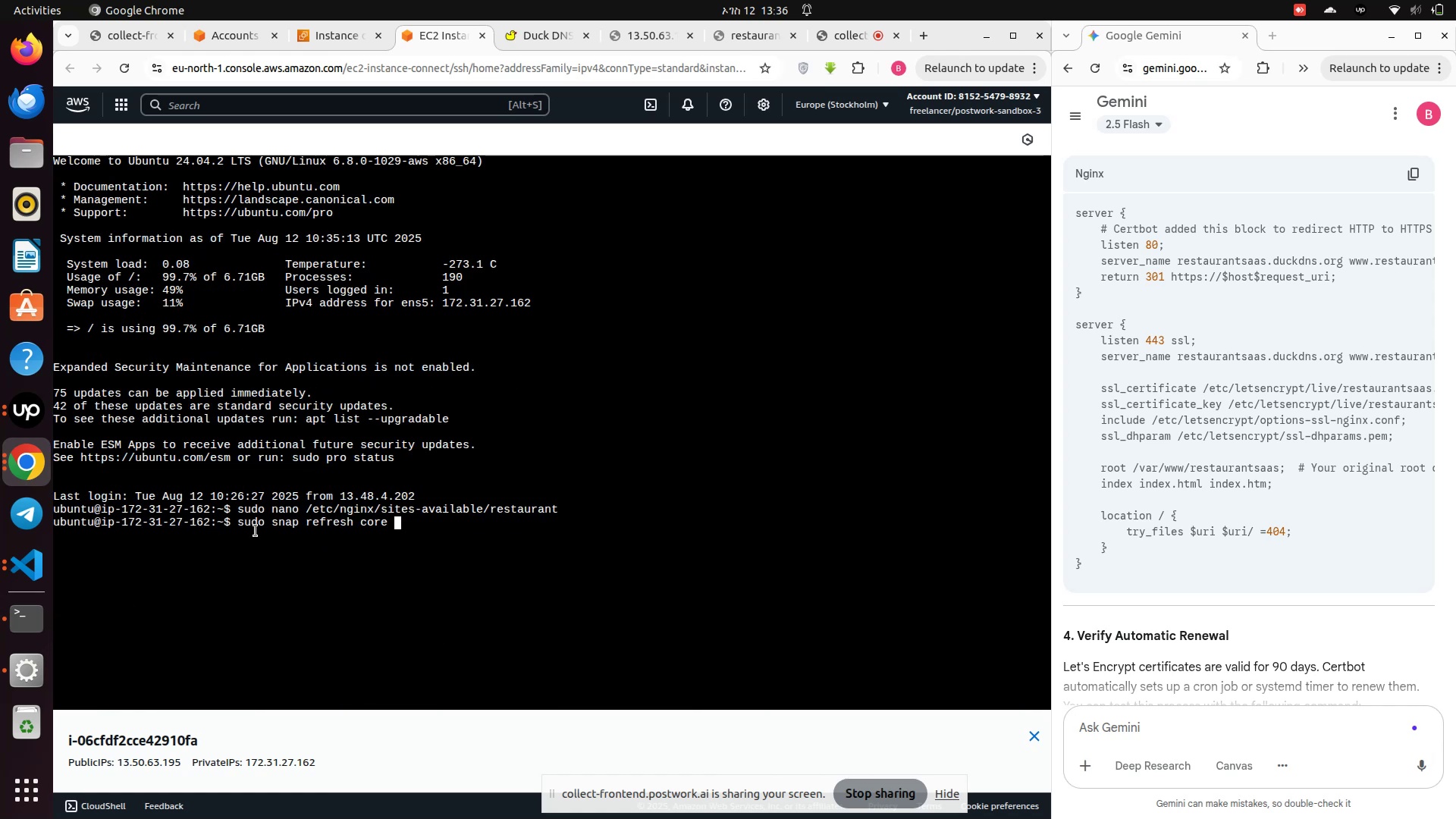 
hold_key(key=Backspace, duration=1.51)
 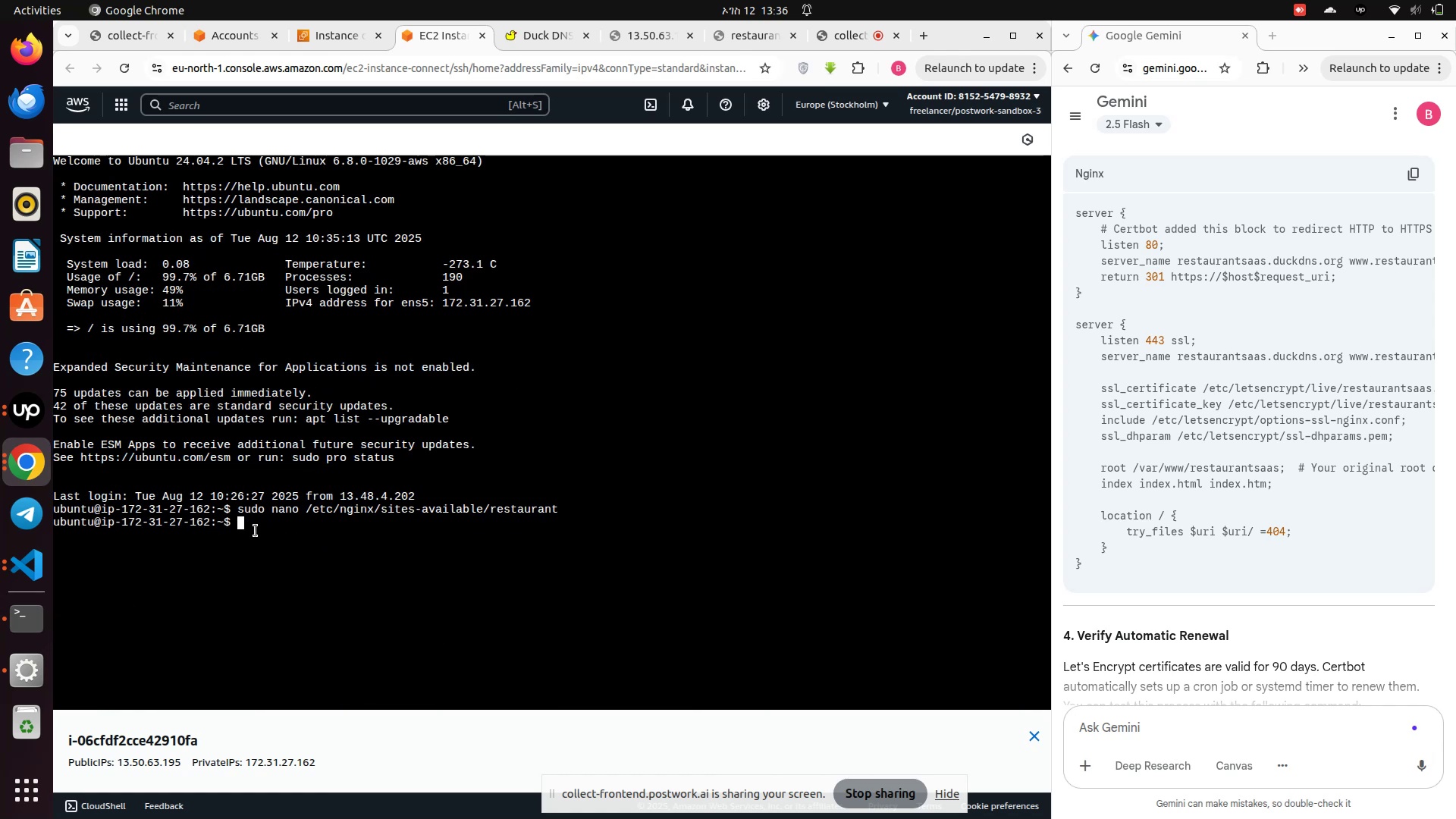 
key(Backspace)
key(Backspace)
key(Backspace)
key(Backspace)
key(Backspace)
key(Backspace)
type(sudo ngi)
 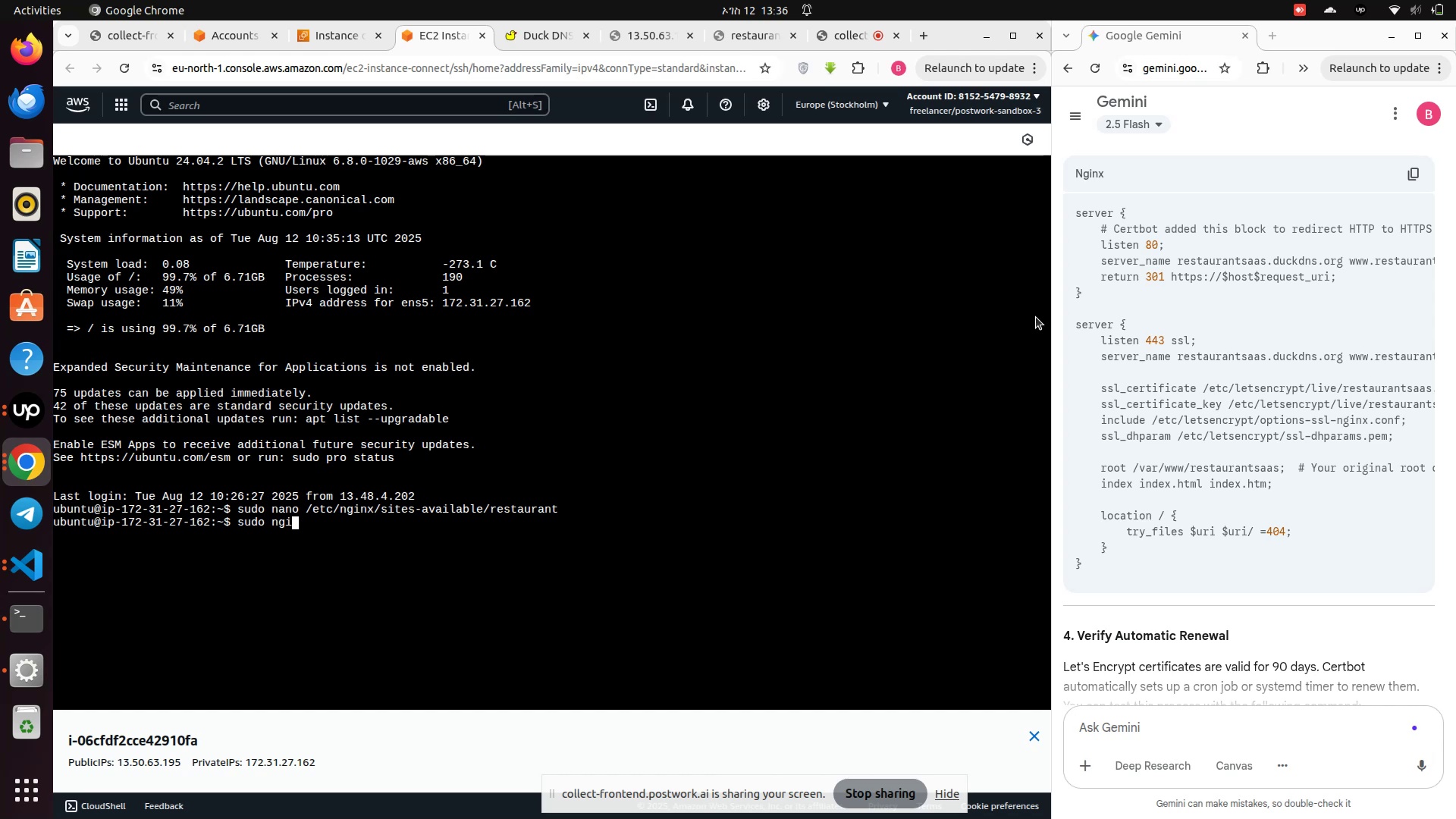 
scroll: coordinate [1310, 267], scroll_direction: up, amount: 15.0
 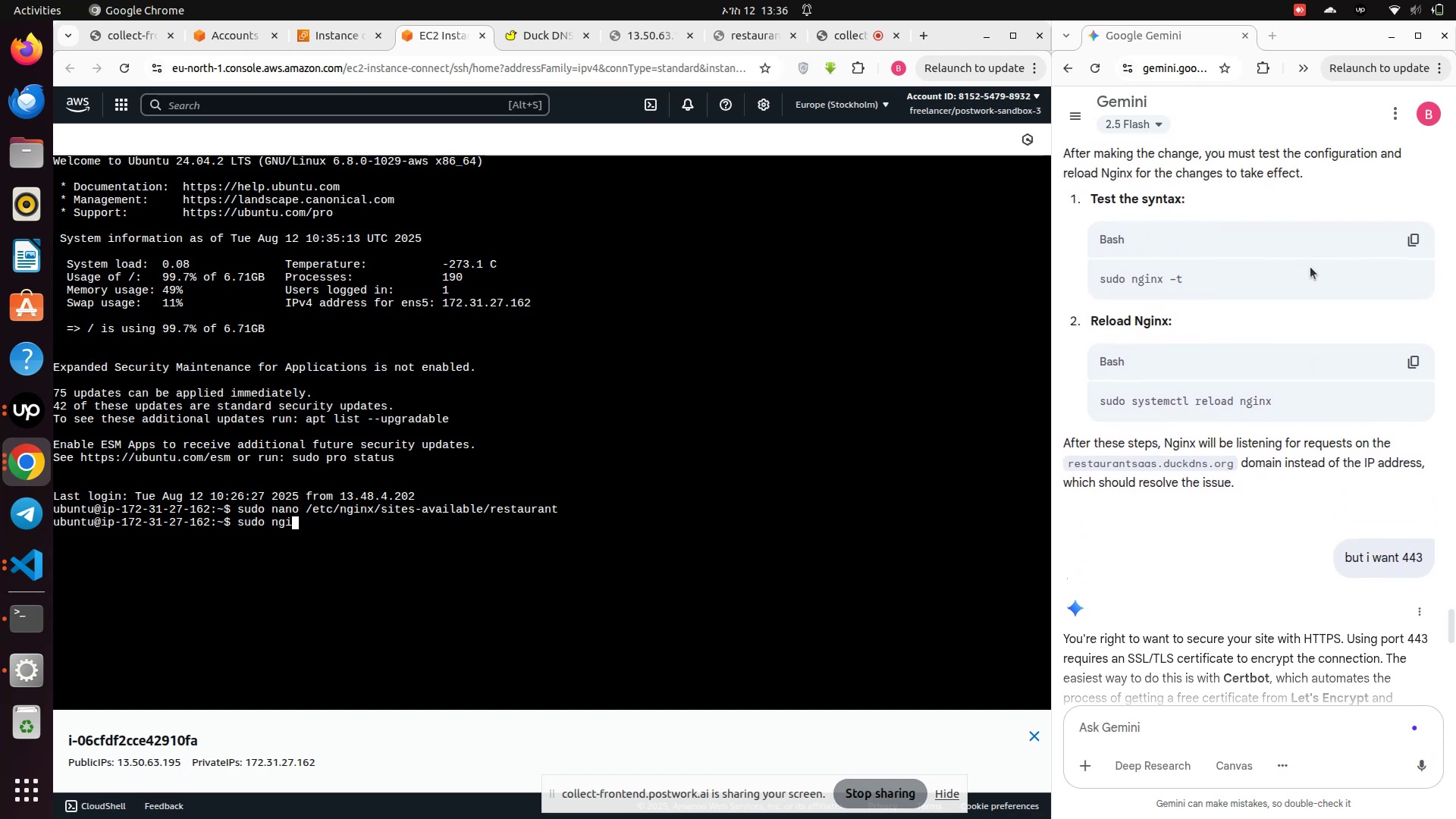 
key(Backspace)
key(Backspace)
key(Backspace)
key(Backspace)
type(ng)
key(Backspace)
key(Backspace)
type( nginx -t)
 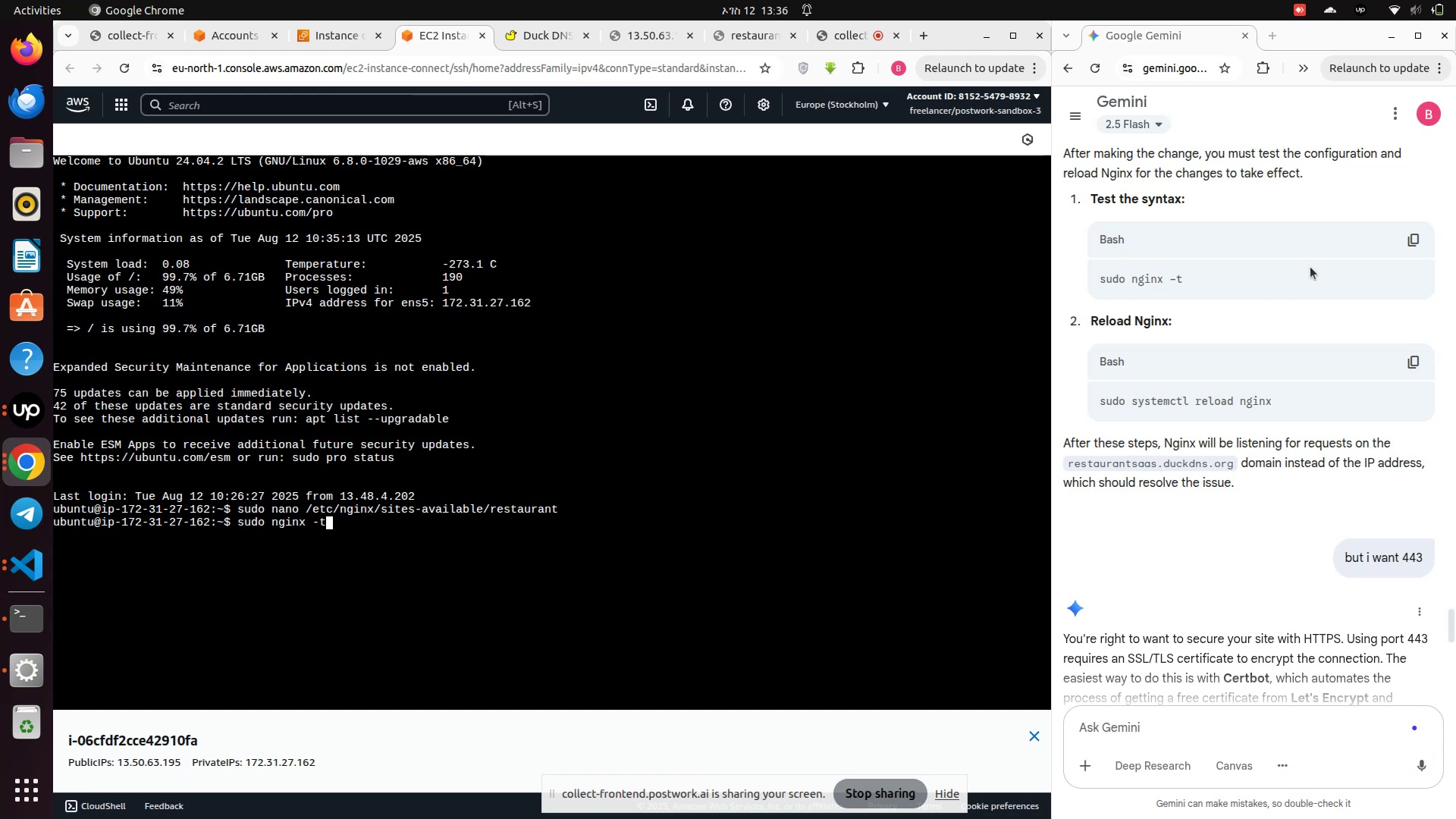 
key(Enter)
 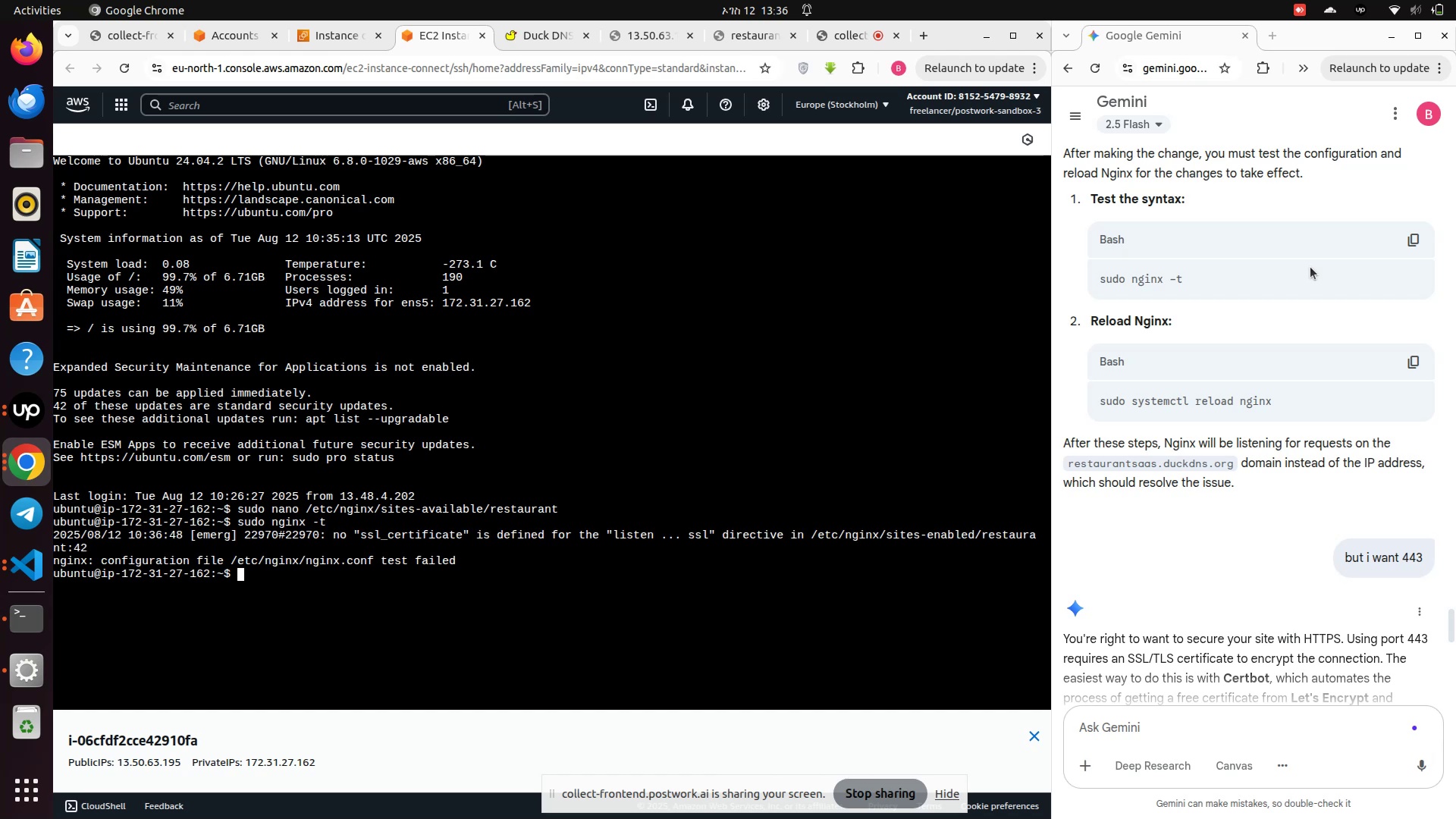 
wait(10.31)
 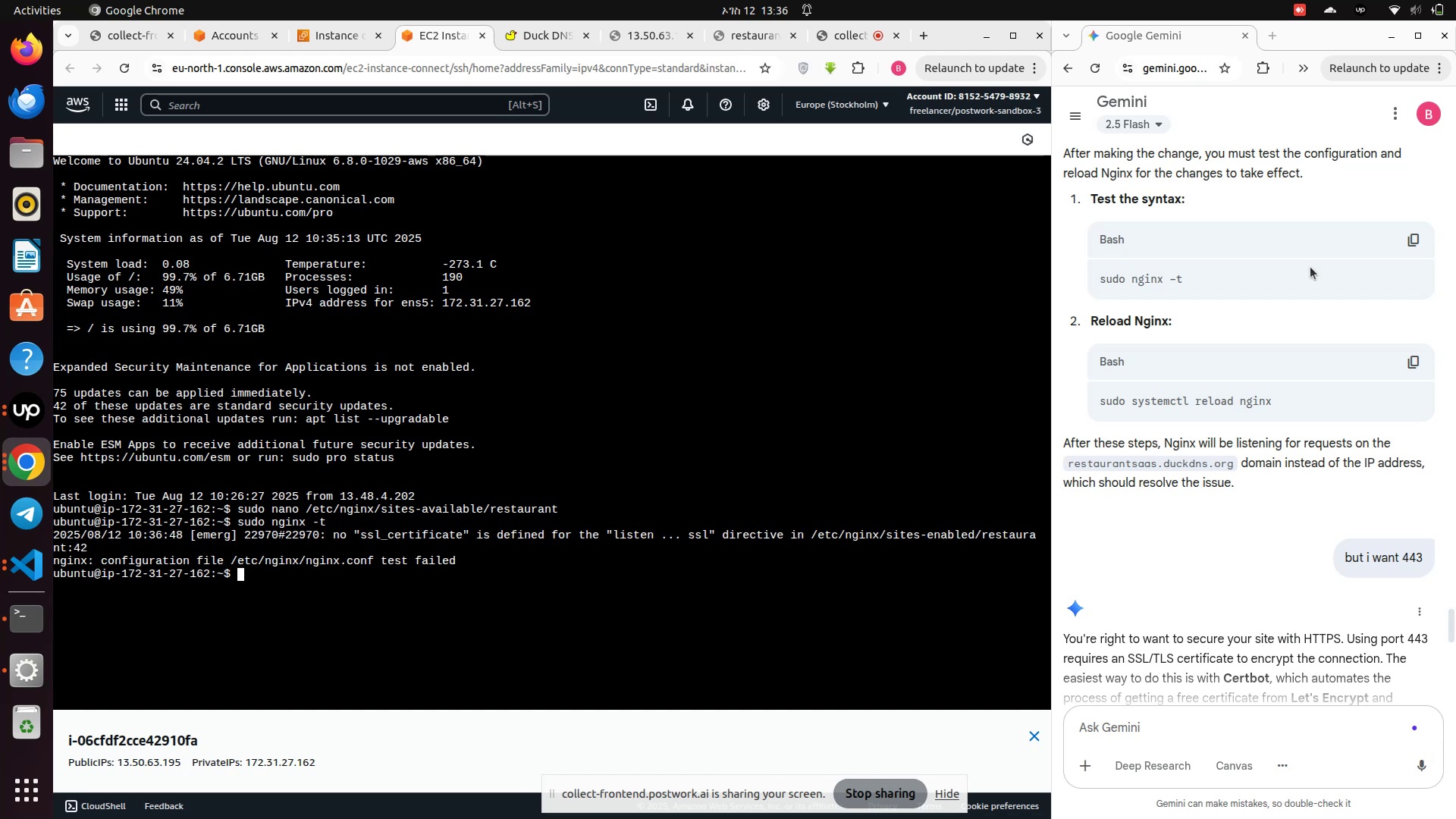 
scroll: coordinate [1246, 558], scroll_direction: down, amount: 3.0
 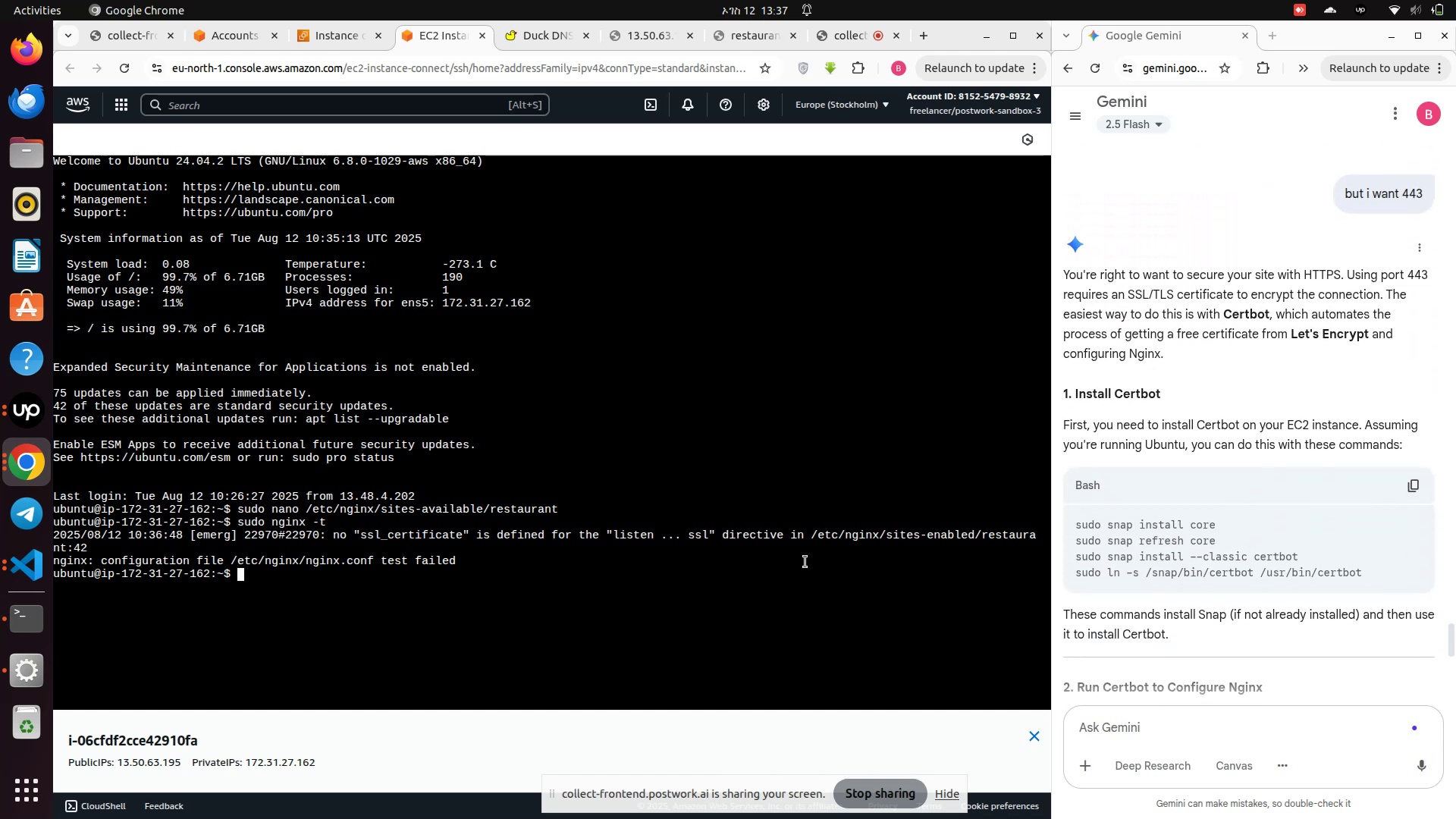 
type(sudo )
 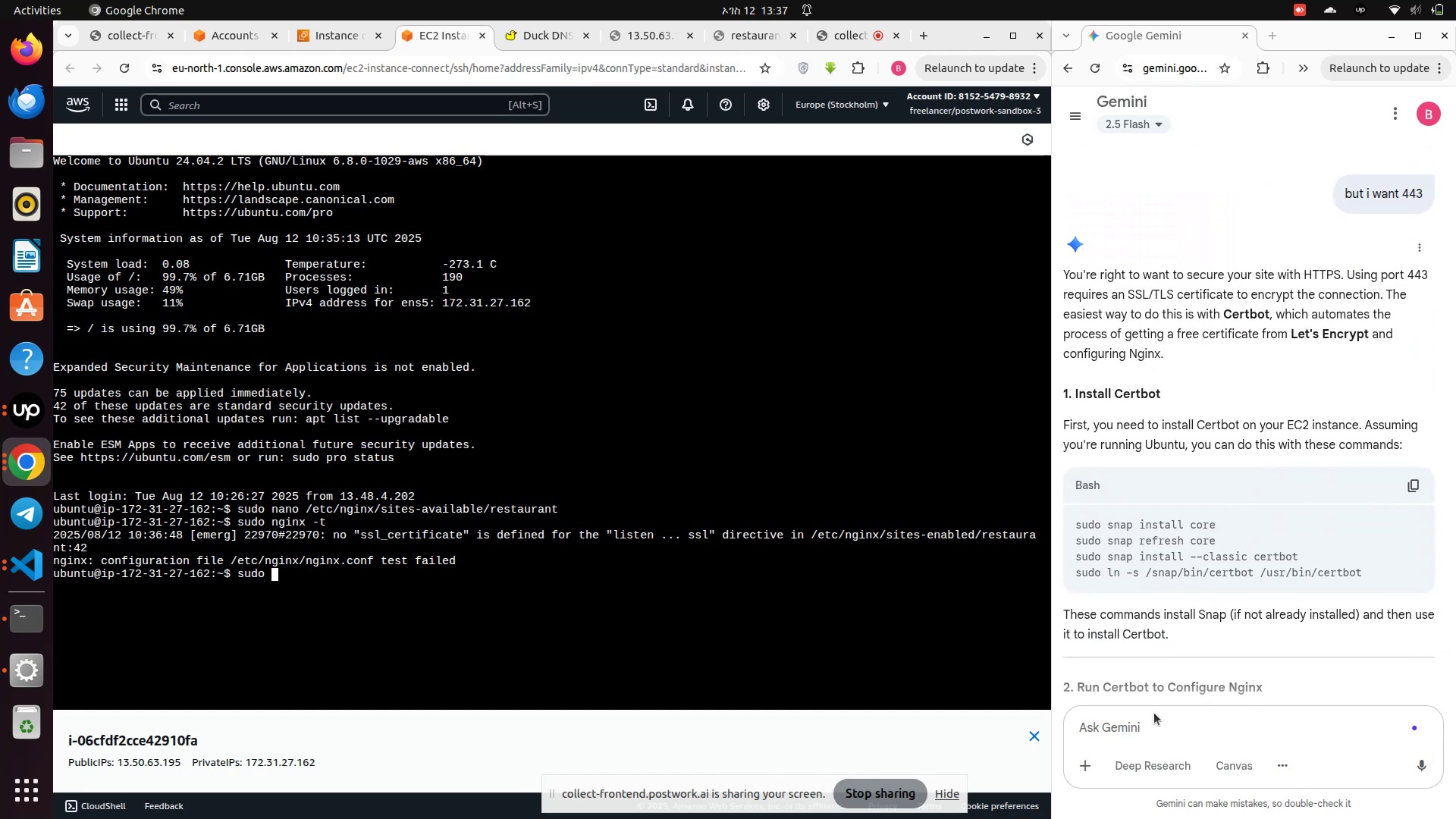 
left_click([1154, 727])
 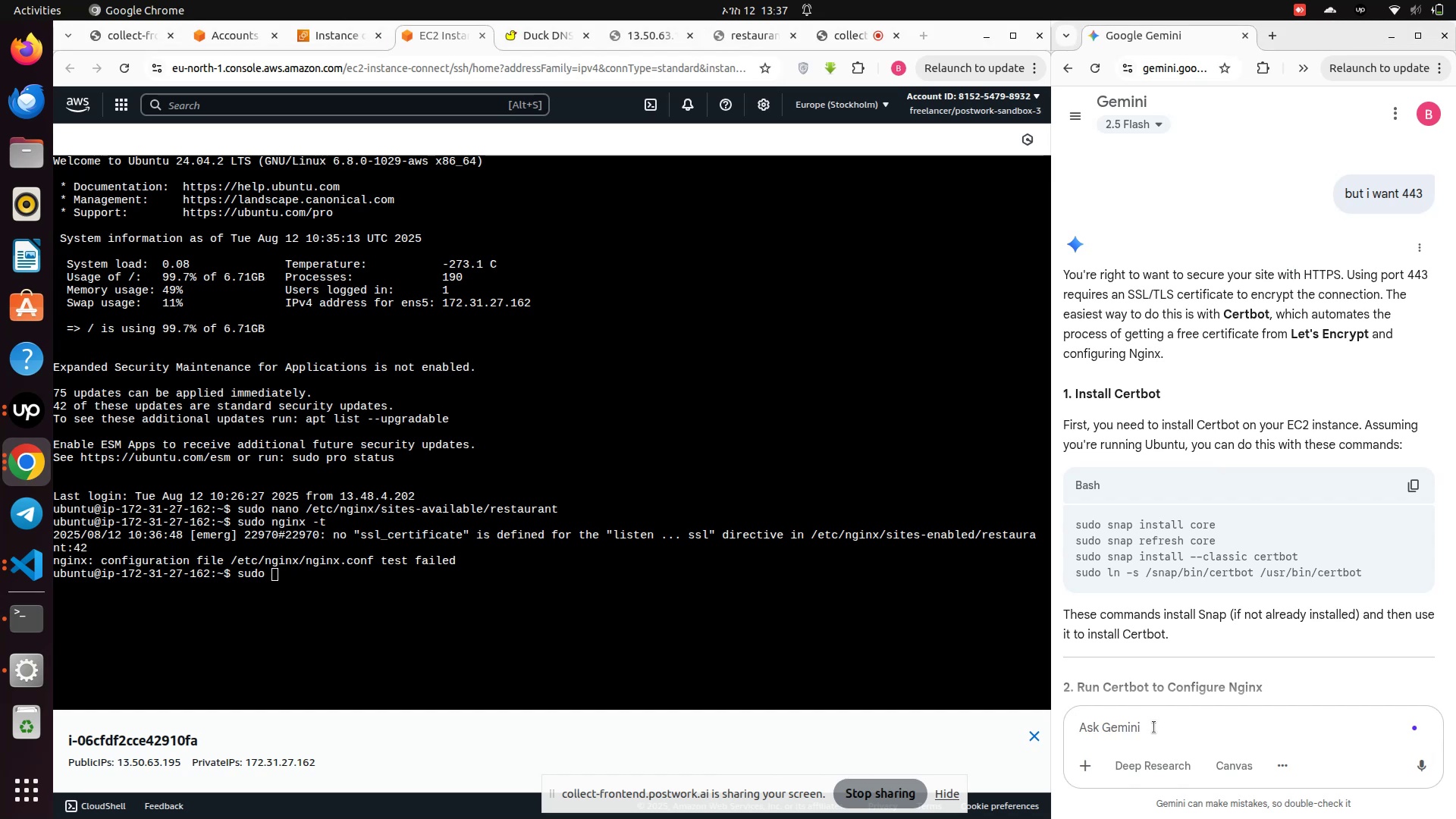 
type(how to check is snap is here )
 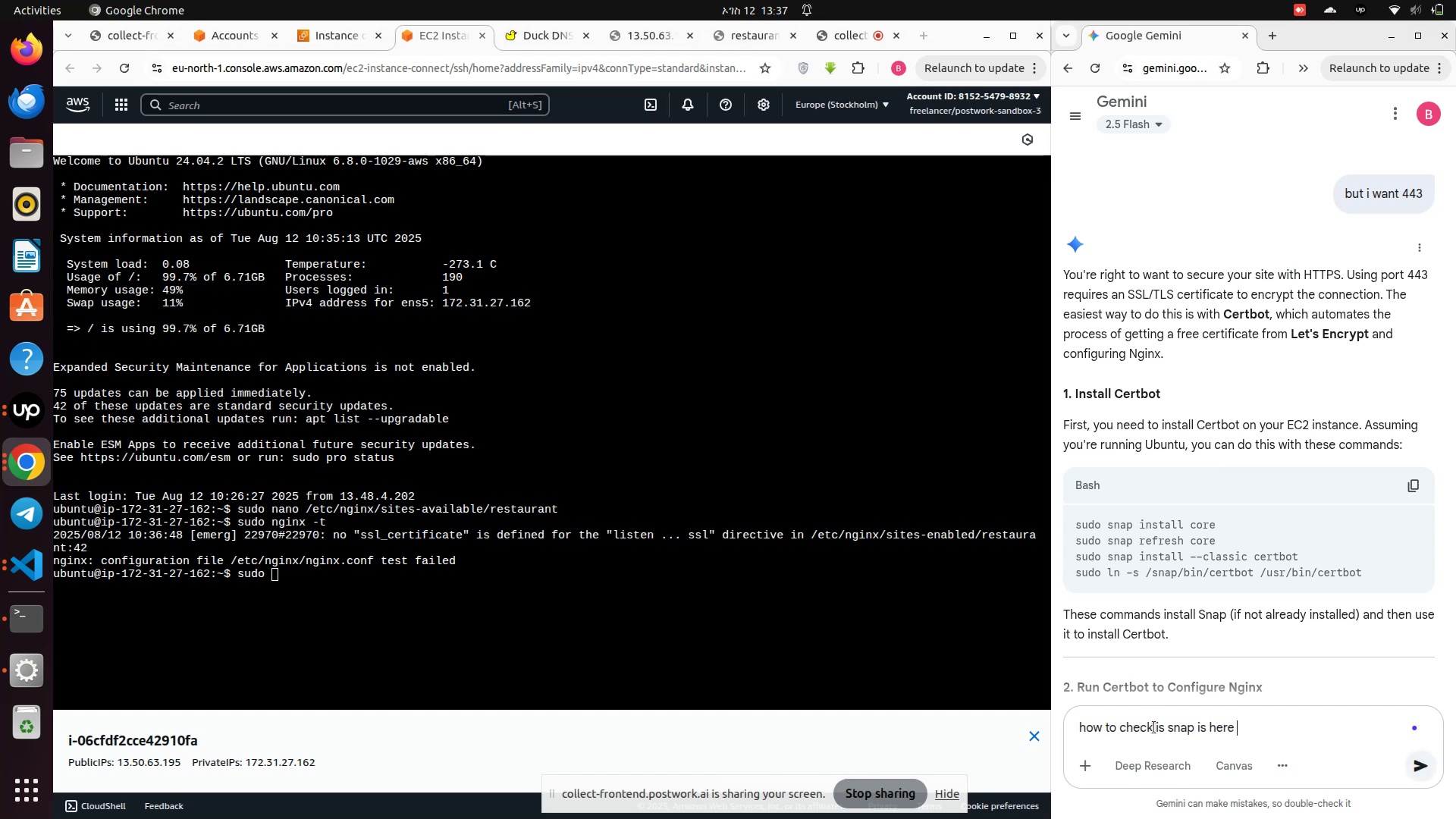 
key(Enter)
 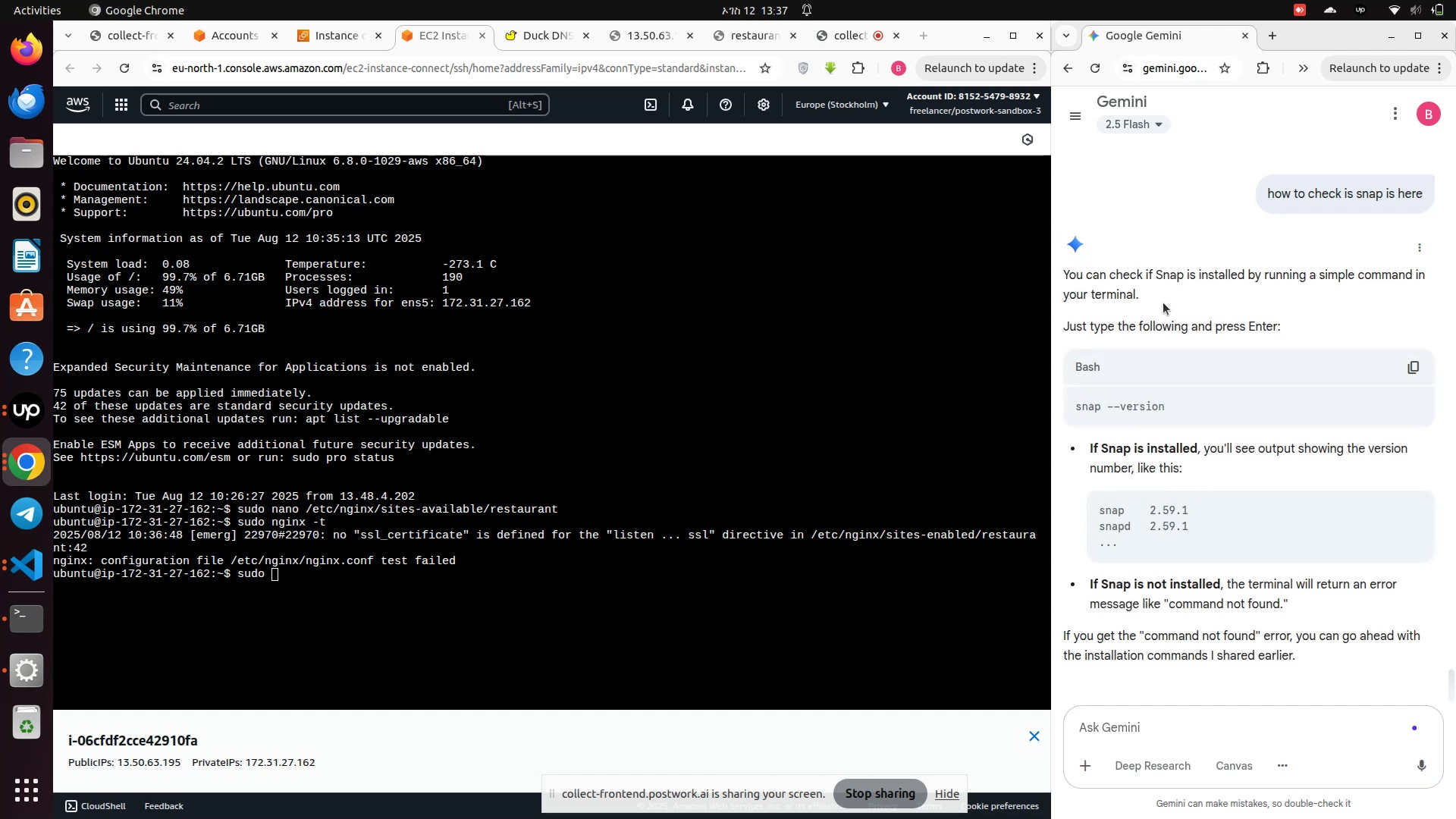 
wait(7.39)
 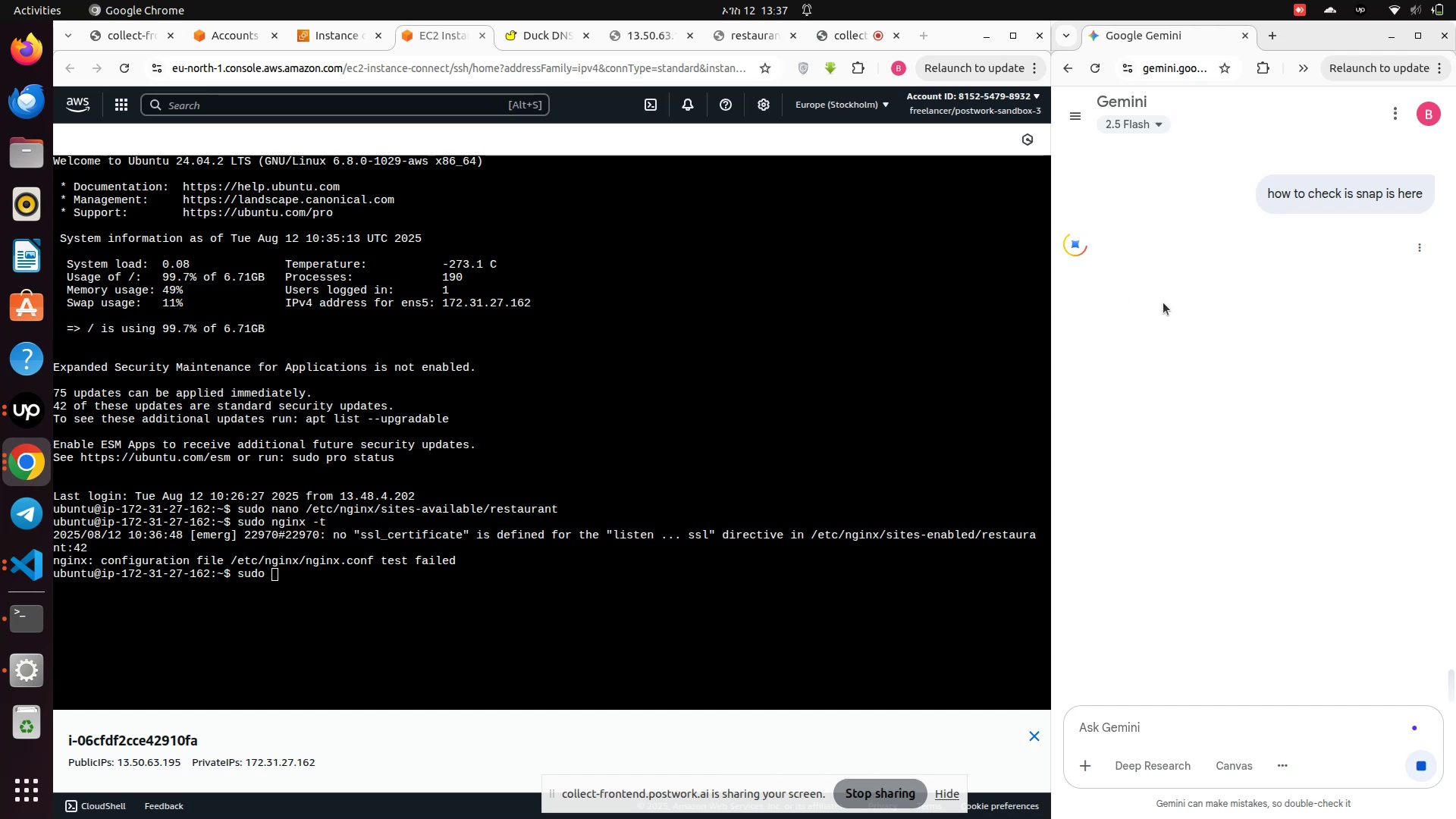 
key(S)
 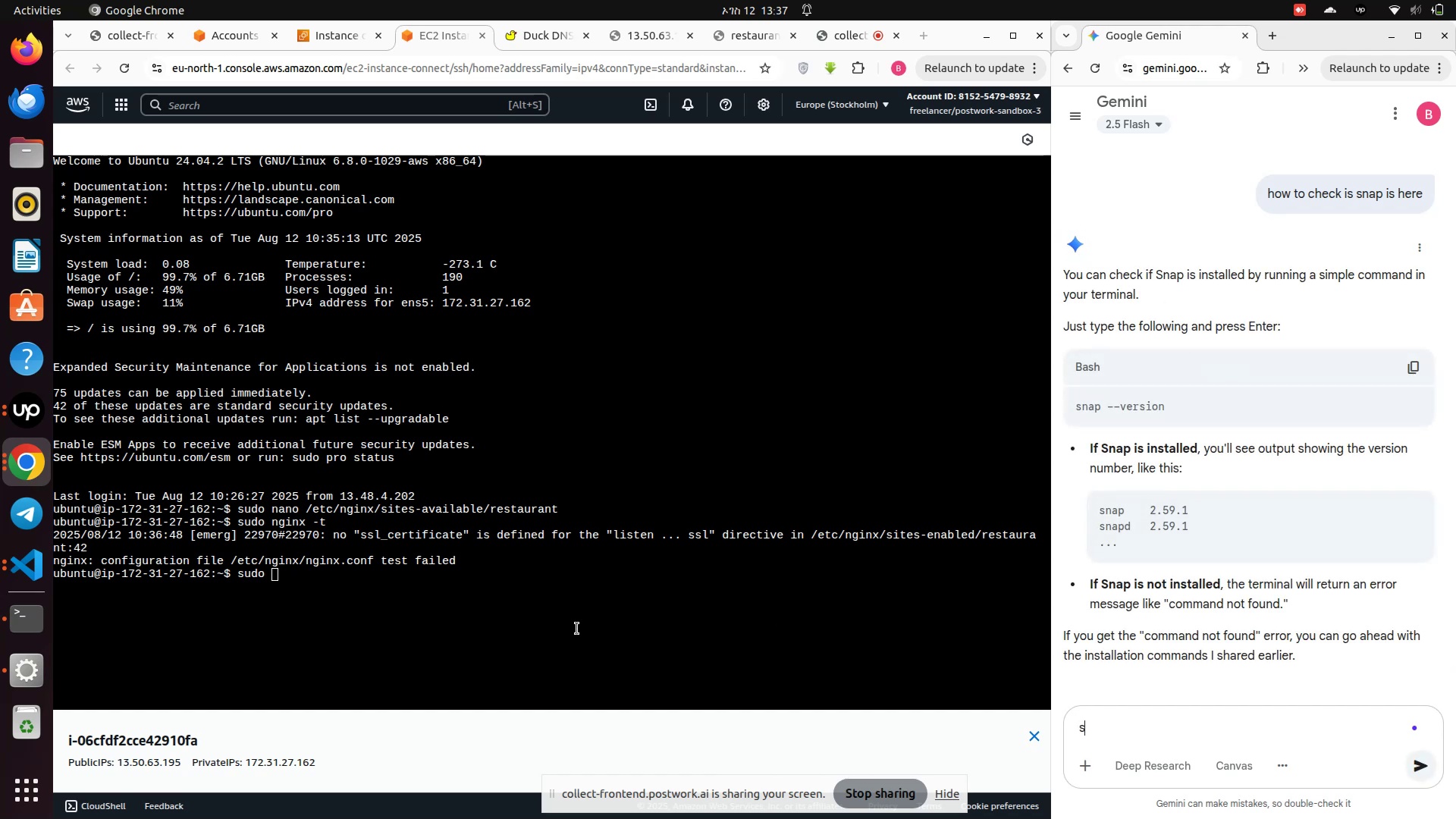 
left_click([472, 585])
 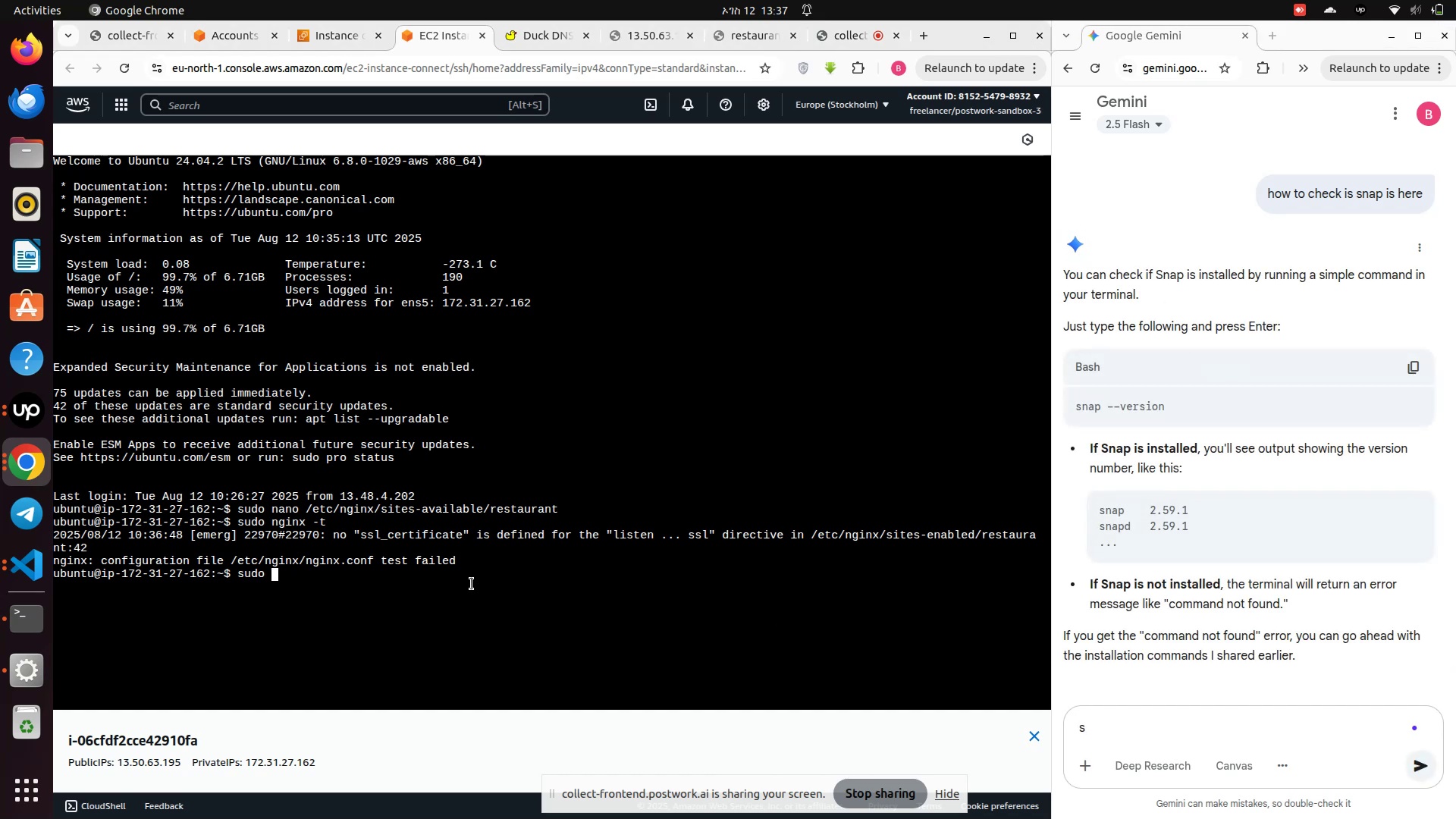 
key(Backspace)
key(Backspace)
key(Backspace)
key(Backspace)
key(Backspace)
key(Backspace)
key(Backspace)
key(Backspace)
key(Backspace)
key(Backspace)
type(snap --version)
 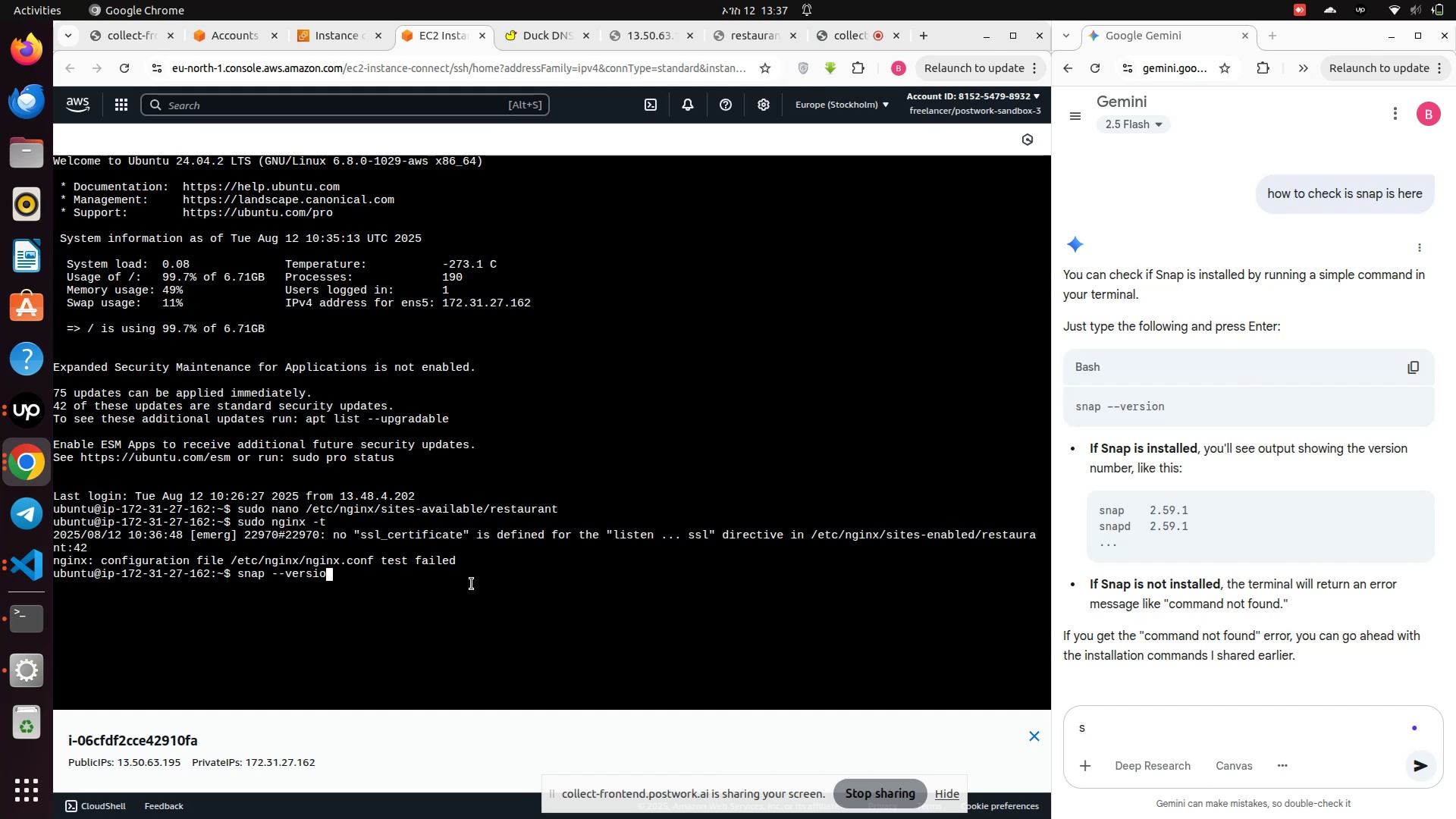 
key(Enter)
 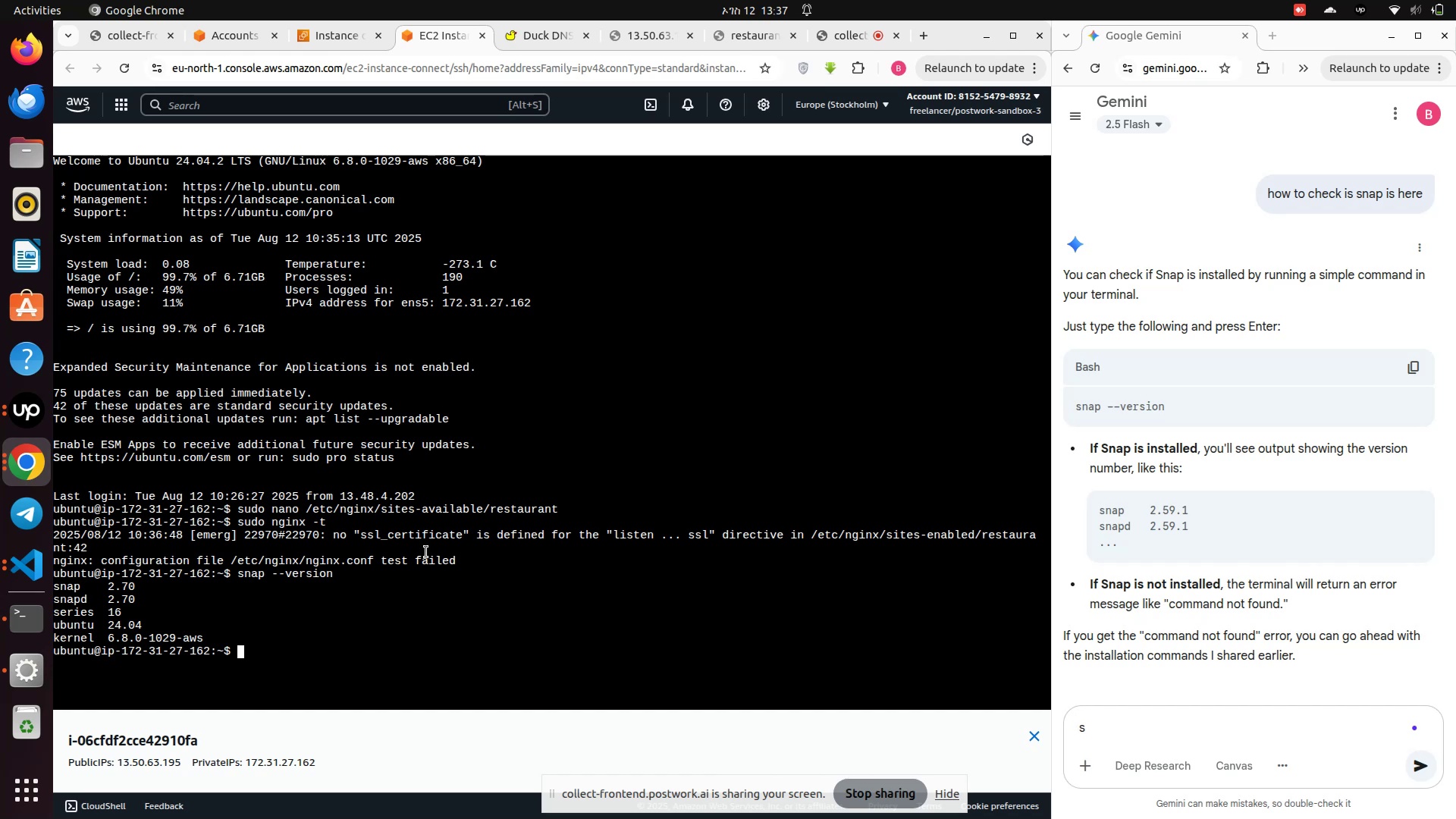 
type(sudo )
 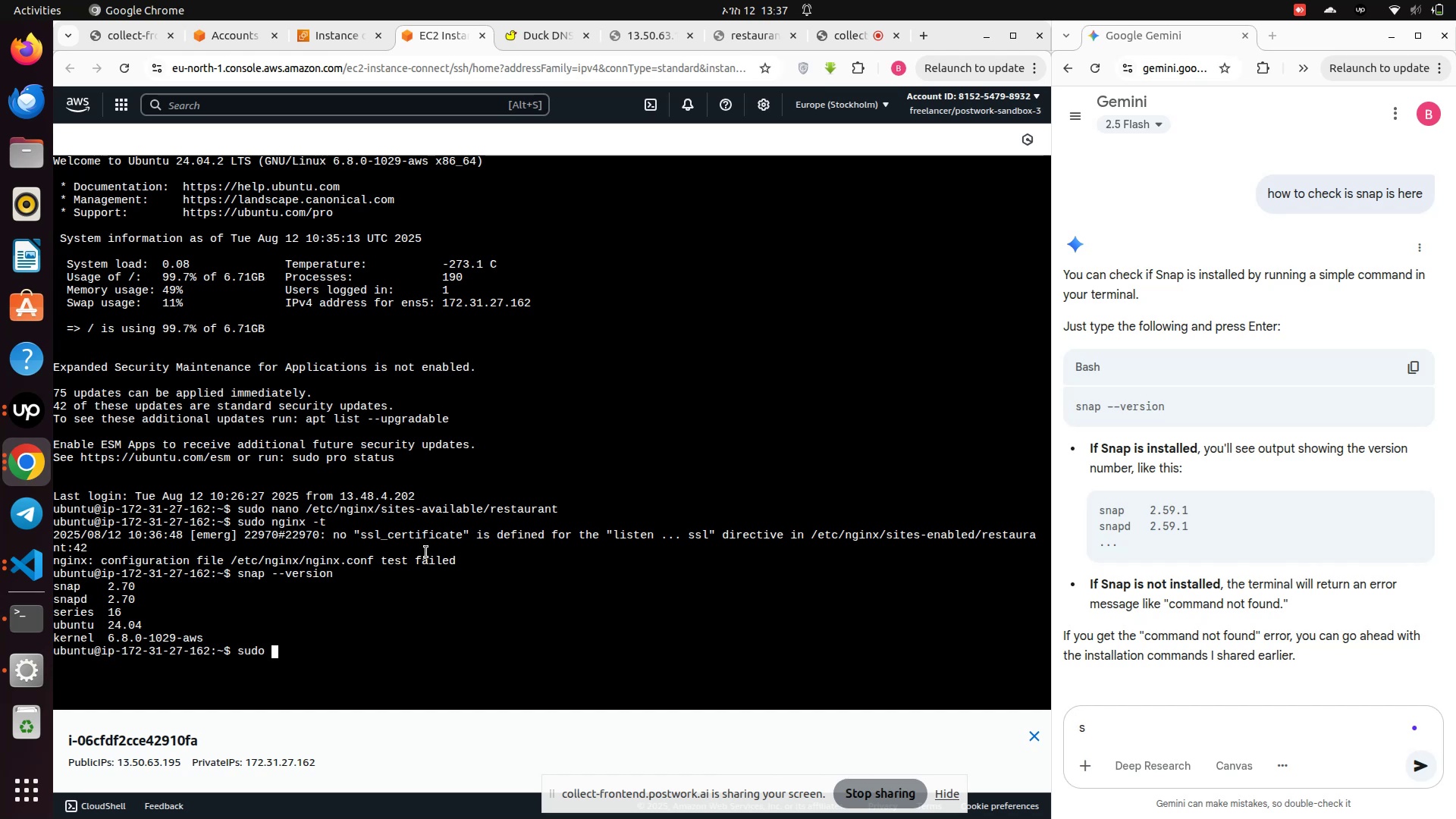 
scroll: coordinate [1172, 500], scroll_direction: down, amount: 4.0
 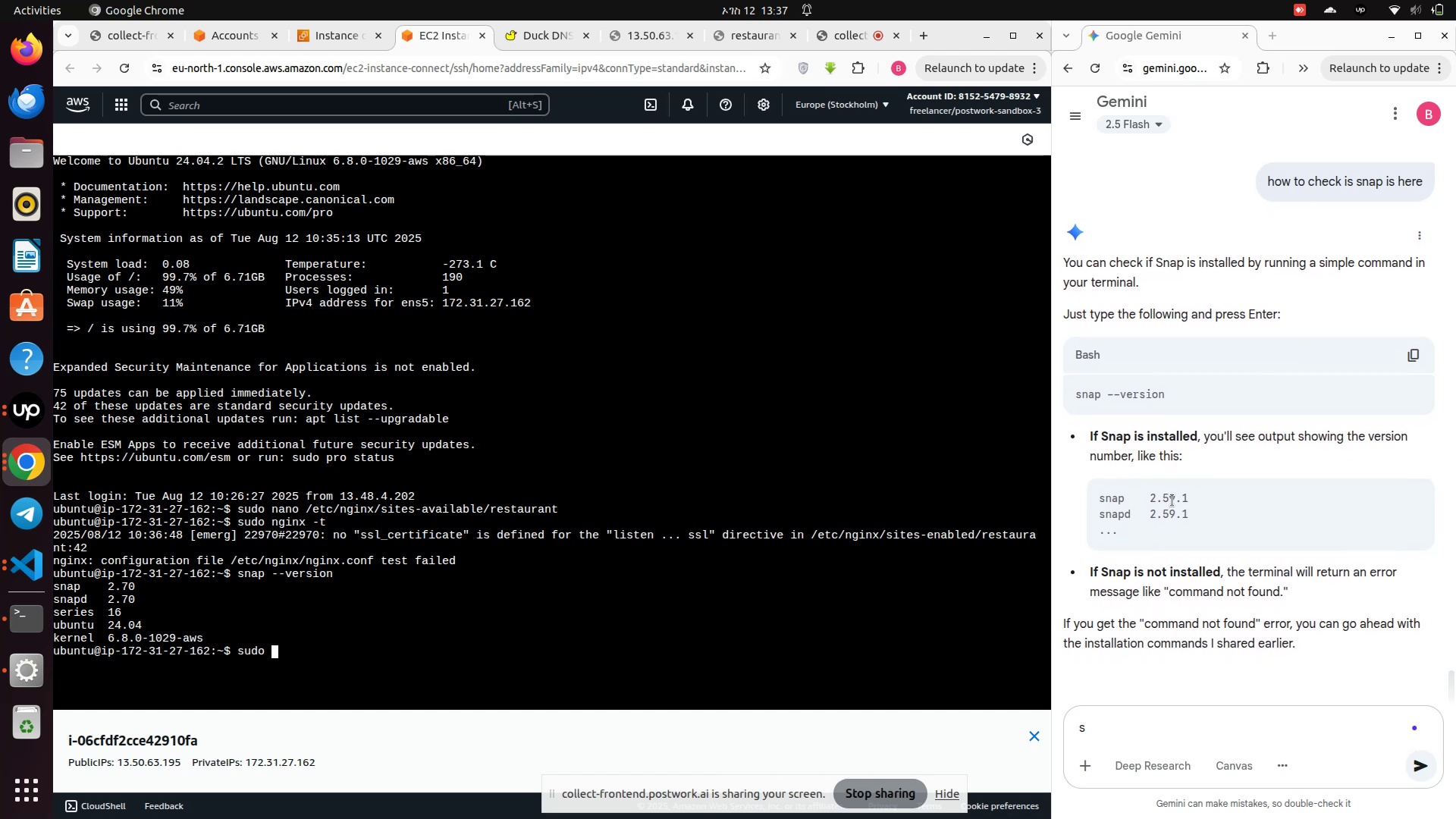 
scroll: coordinate [1173, 500], scroll_direction: up, amount: 11.0
 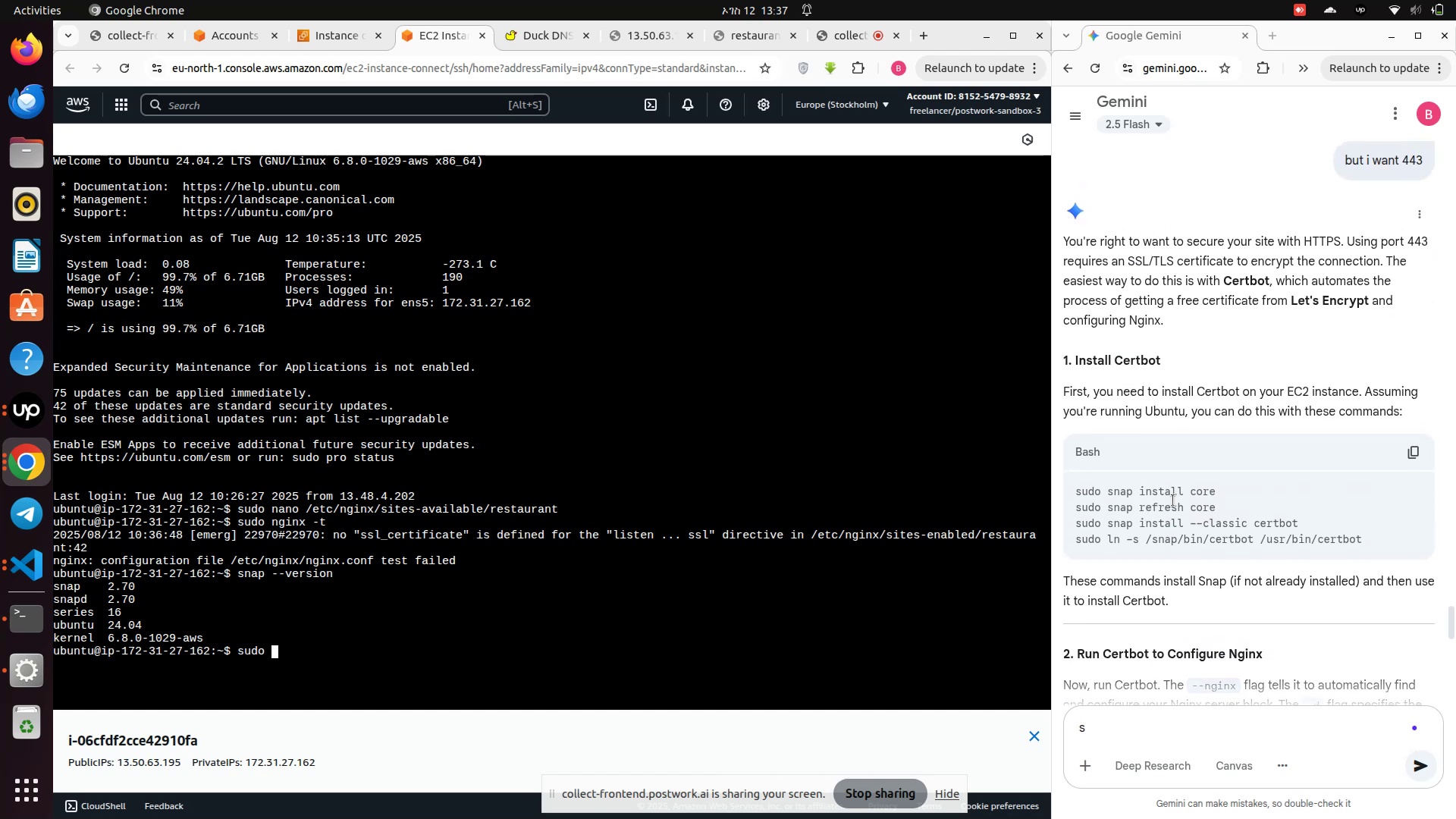 
scroll: coordinate [1173, 500], scroll_direction: down, amount: 1.0
 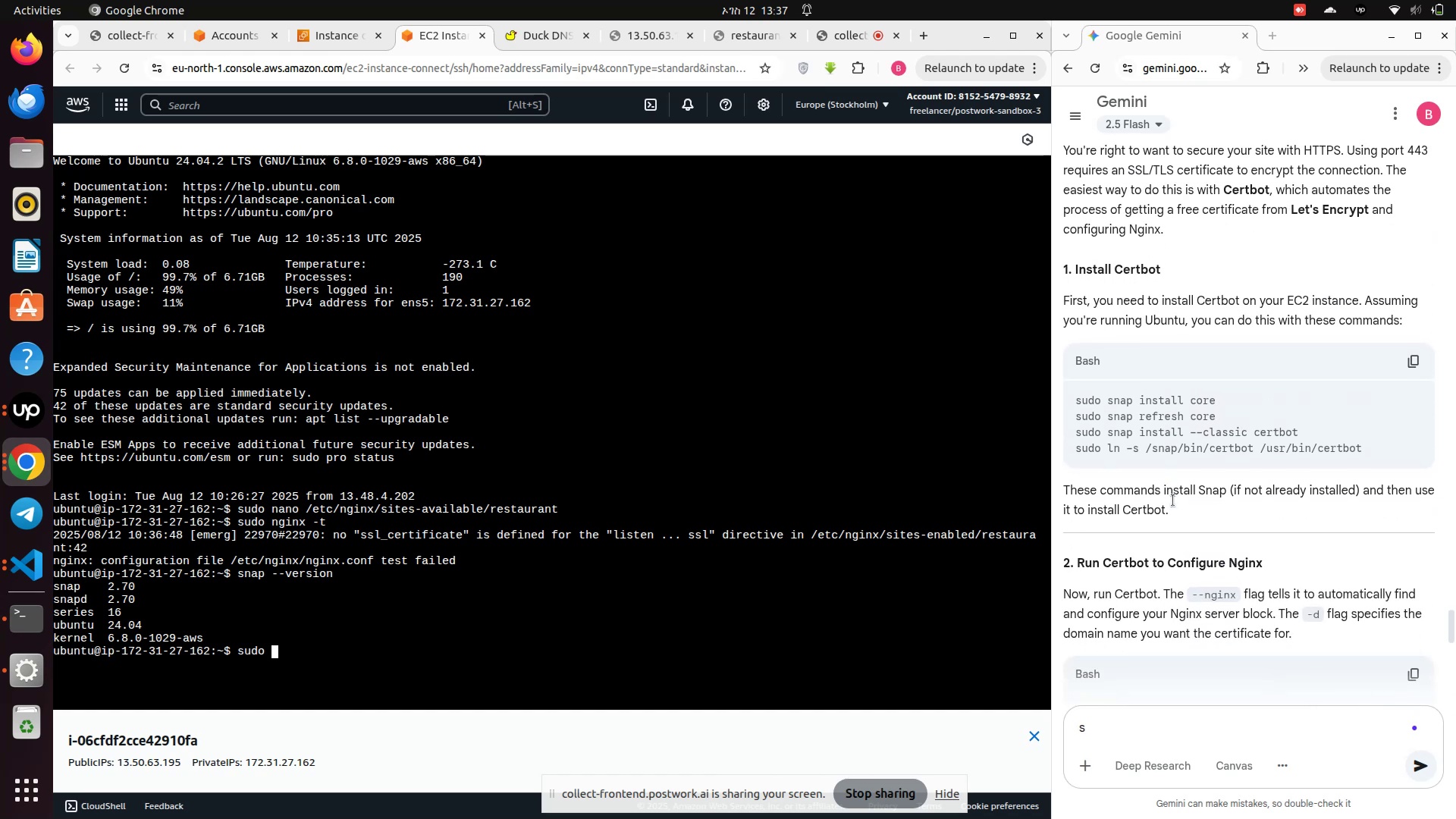 
scroll: coordinate [1173, 500], scroll_direction: up, amount: 2.0
 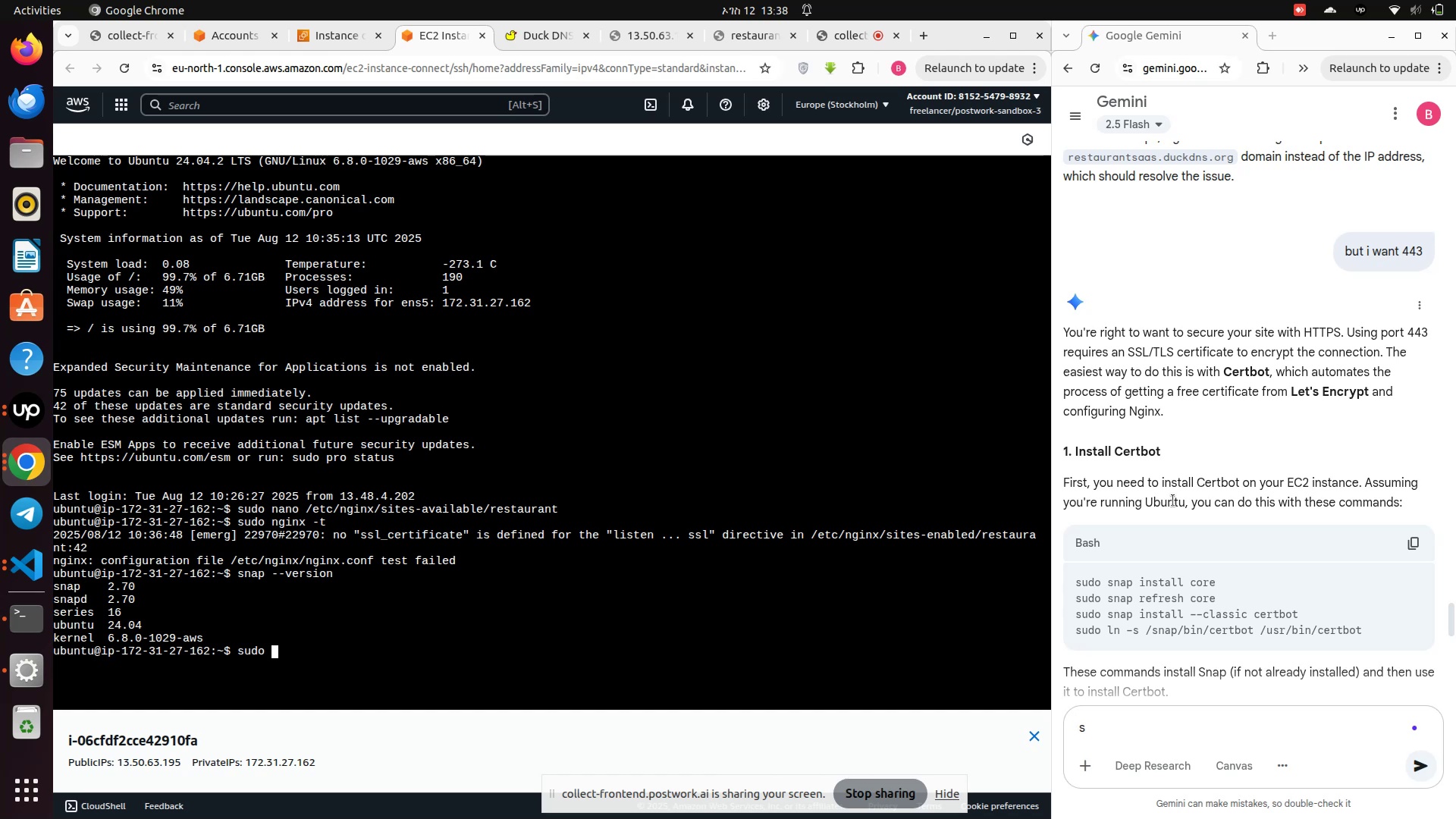 
wait(21.14)
 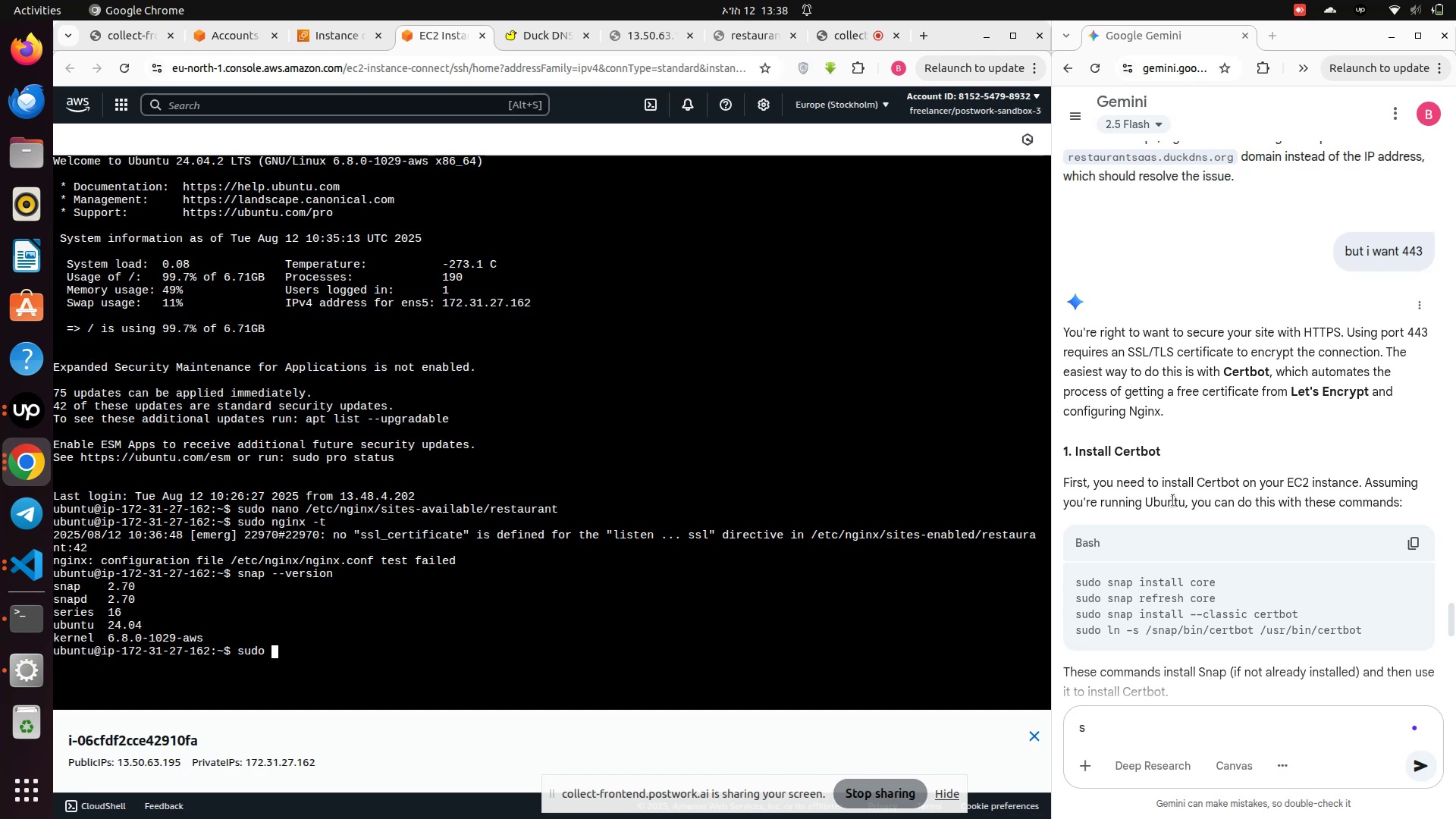 
scroll: coordinate [1173, 500], scroll_direction: down, amount: 1.0
 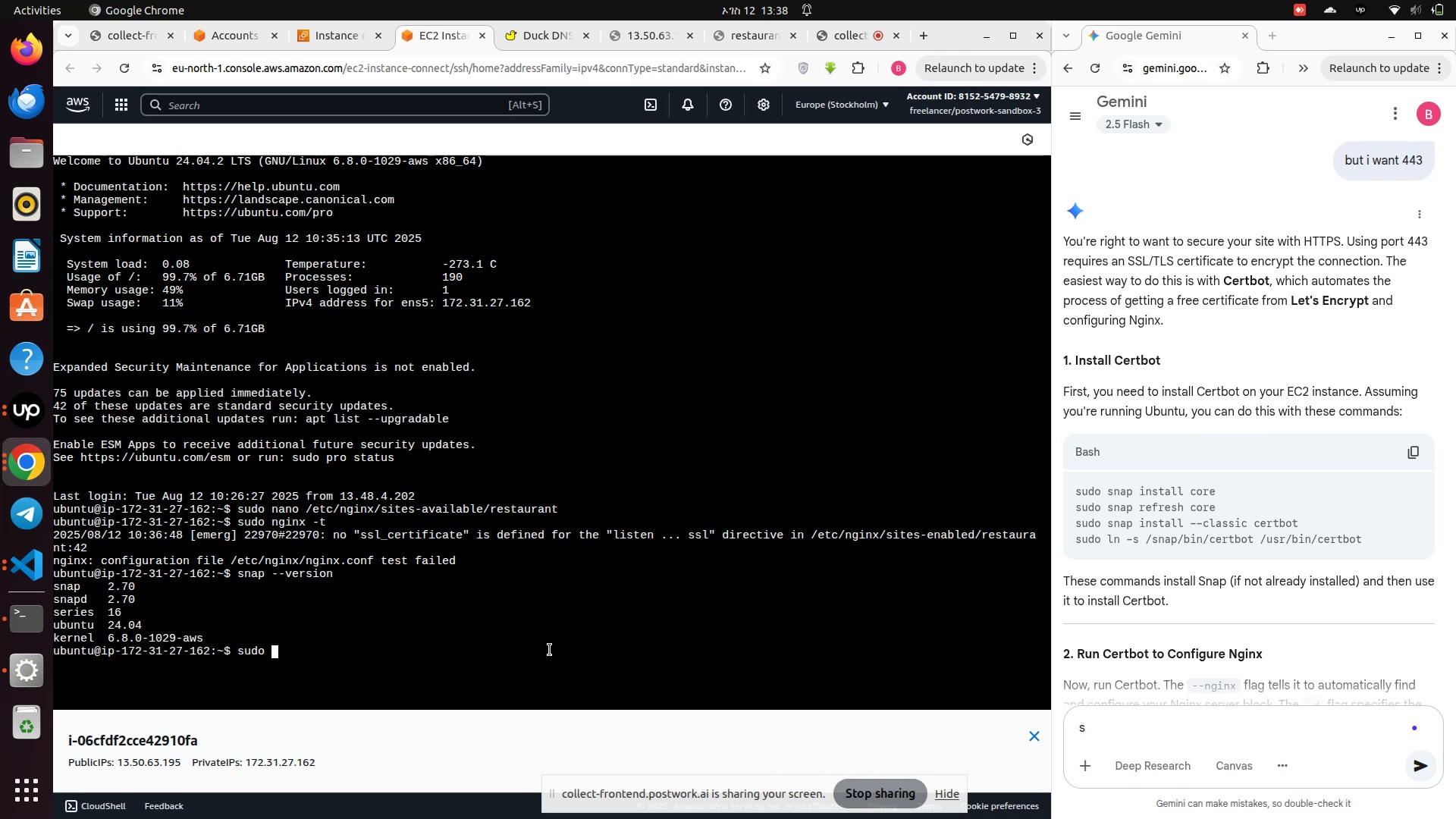 
wait(5.93)
 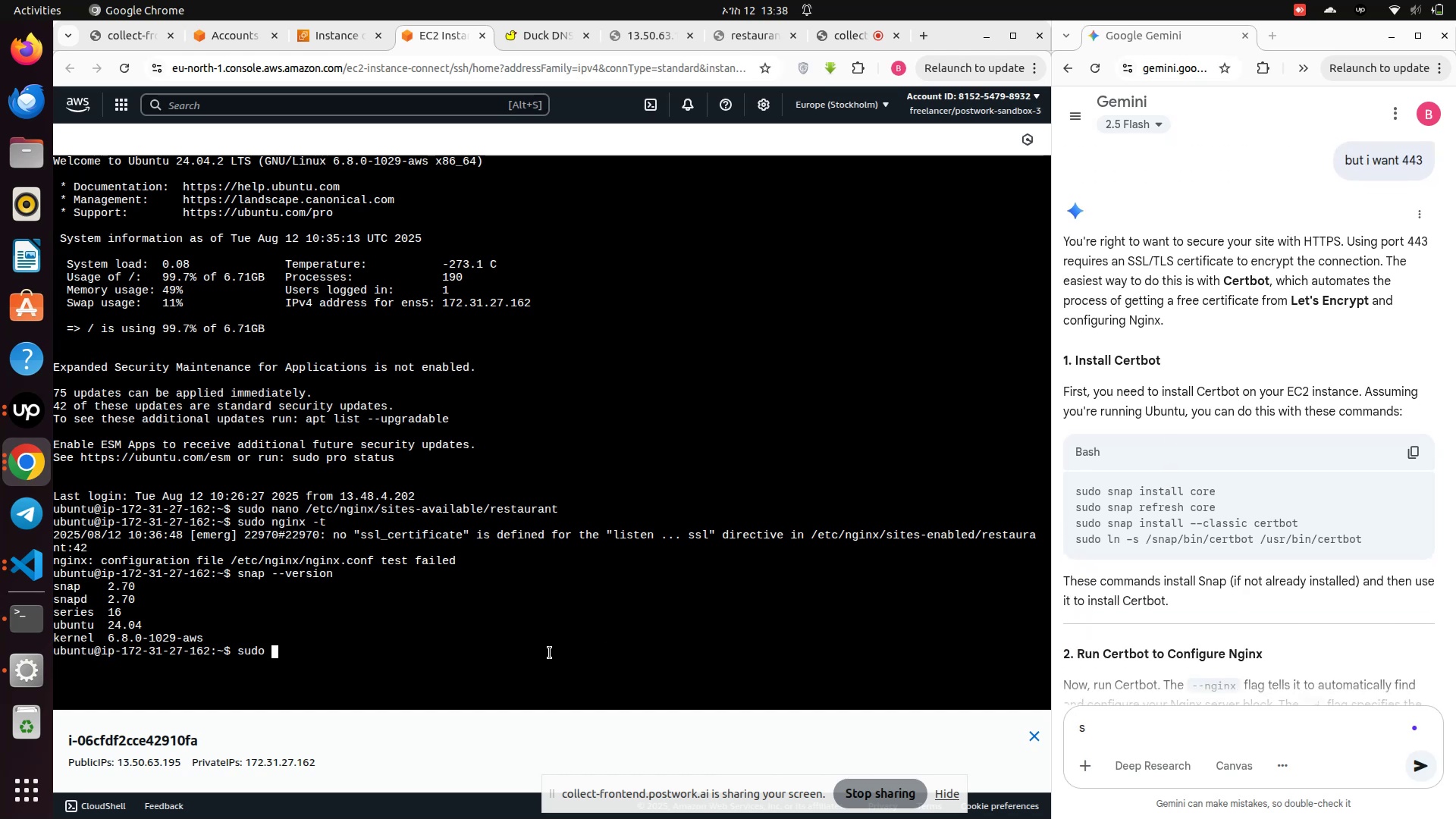 
hold_key(key=Backspace, duration=1.28)
 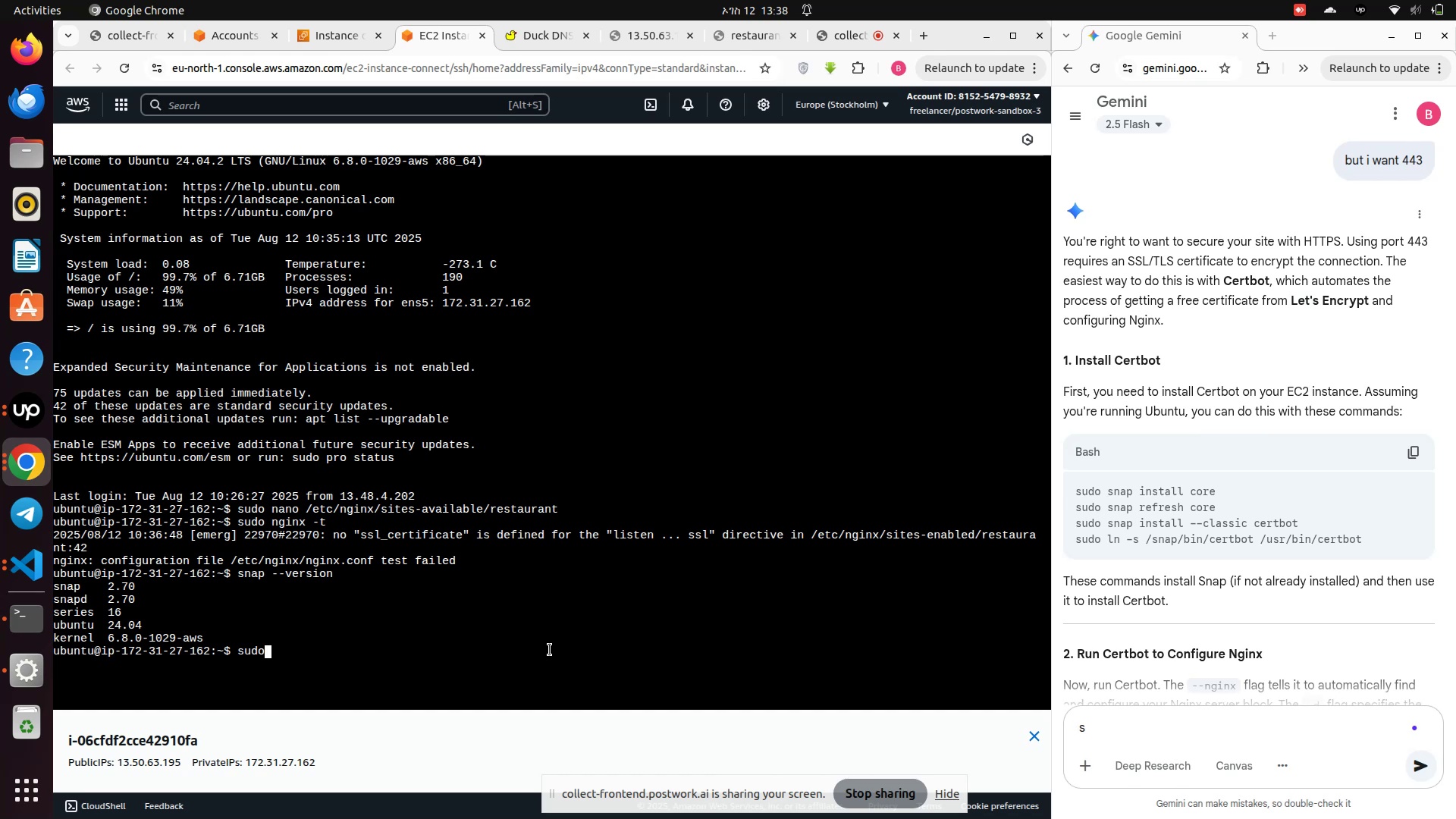 
type(co)
key(Backspace)
key(Backspace)
key(Backspace)
key(Backspace)
type(core --version)
 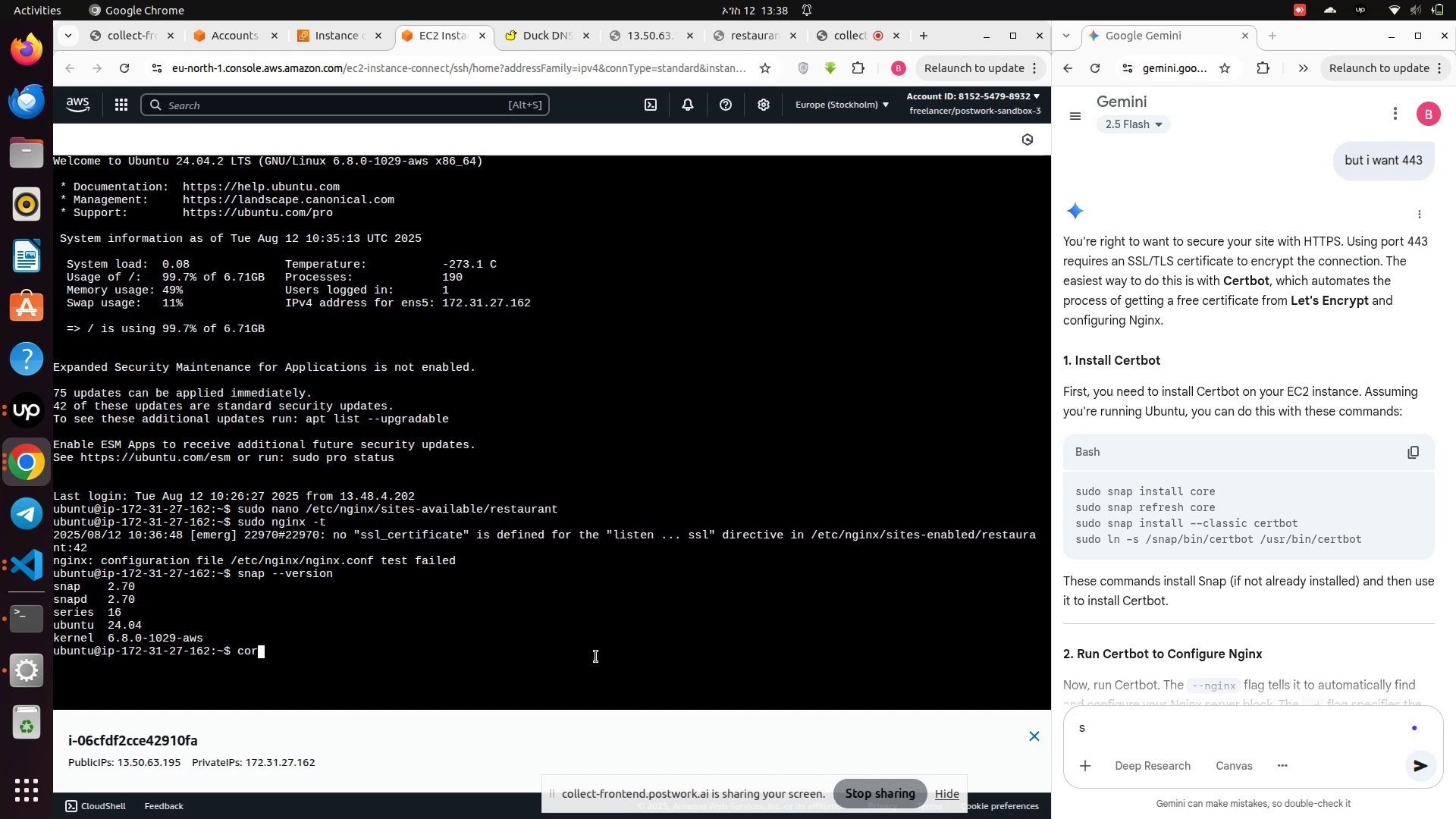 
left_click([279, 640])
 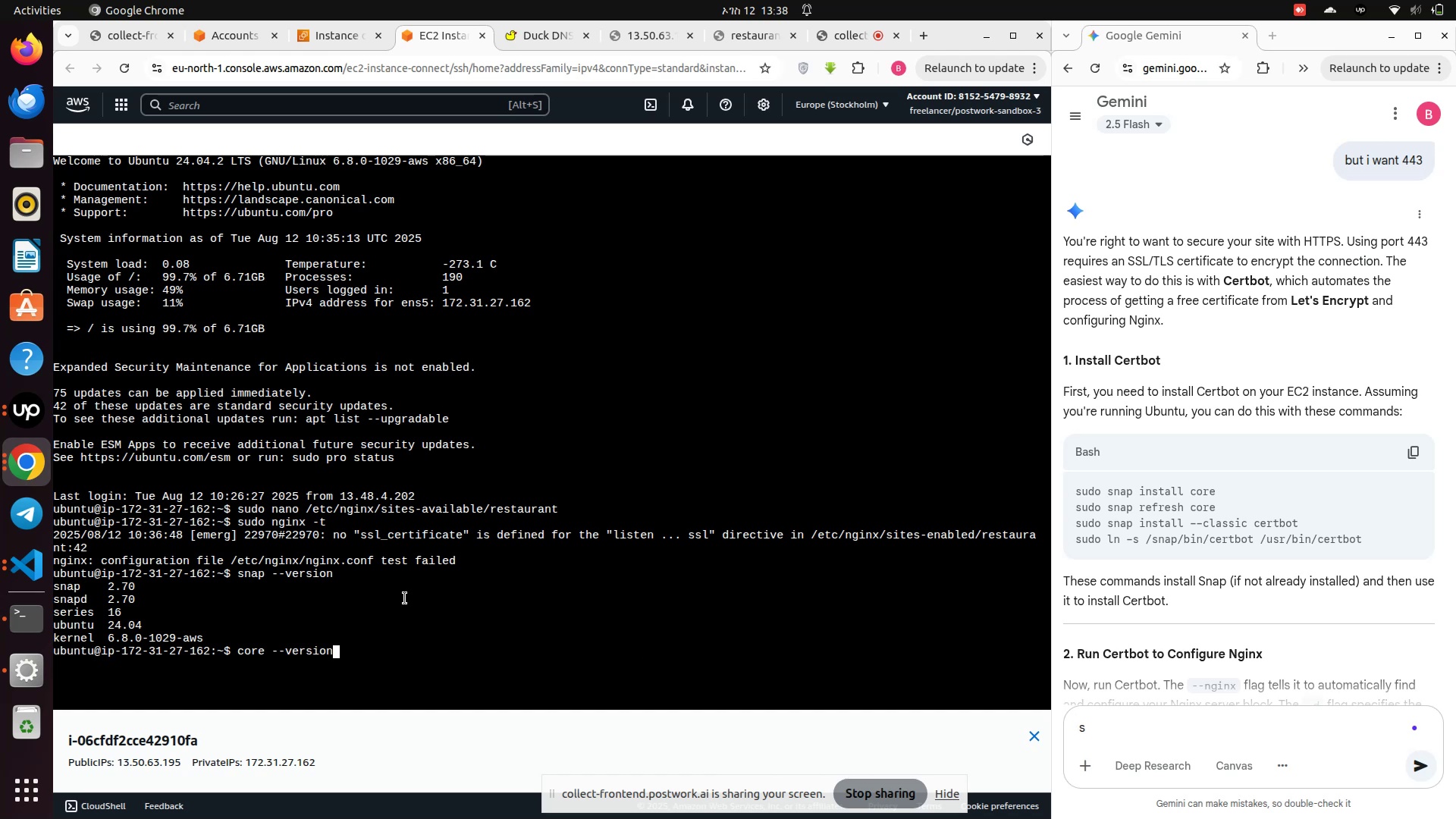 
key(Enter)
 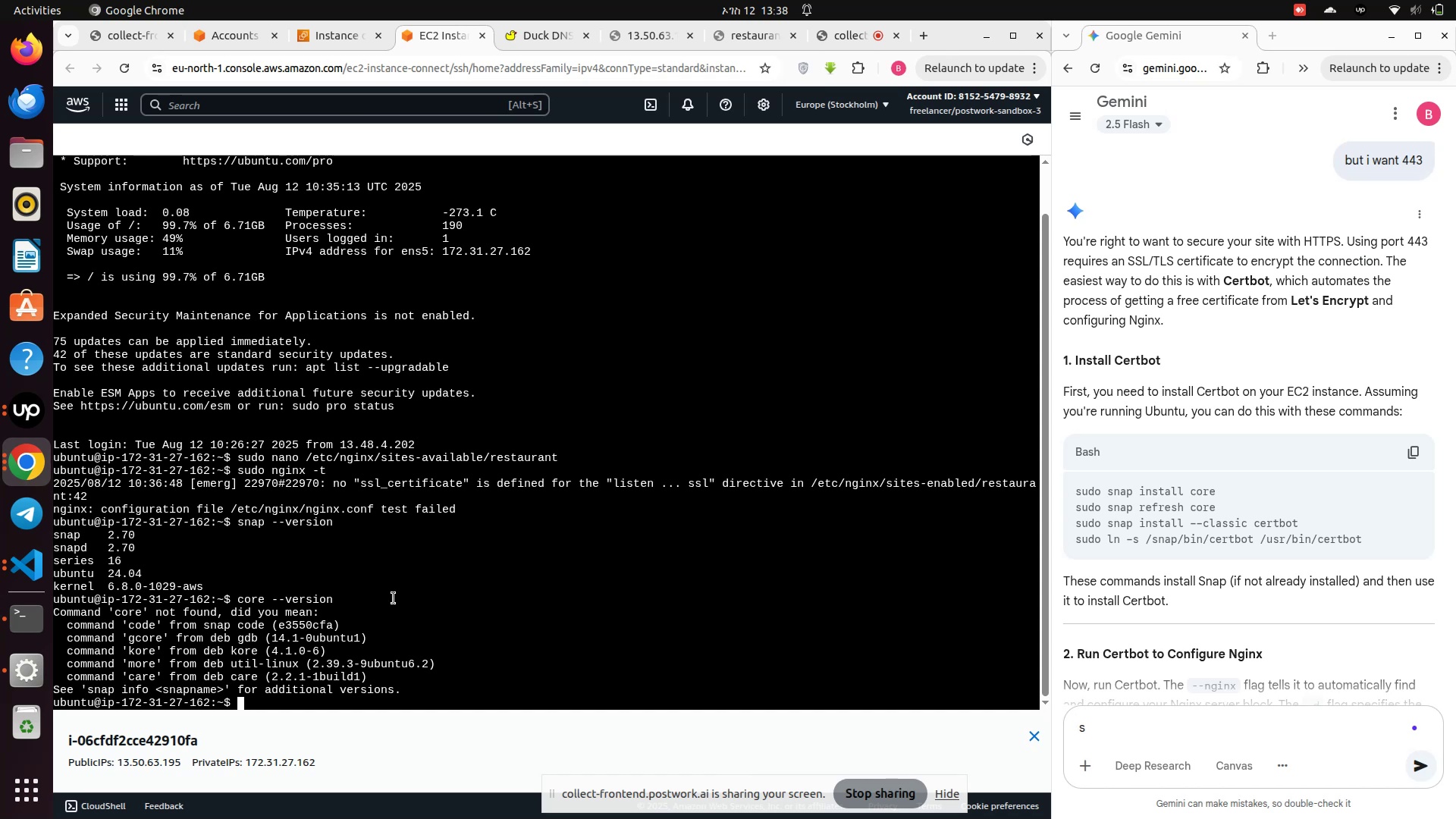 
type(sudo snap install core )
 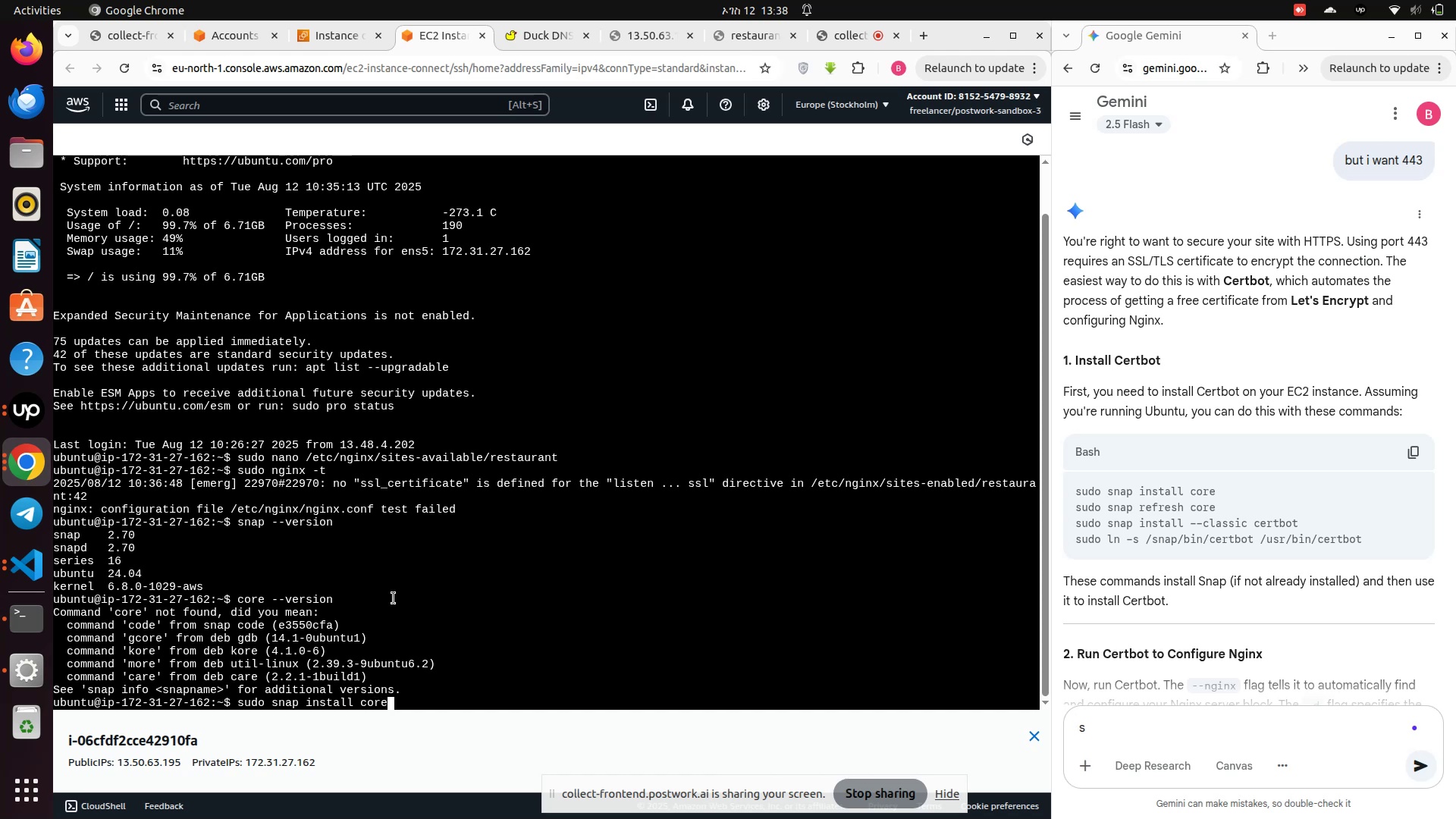 
key(Enter)
 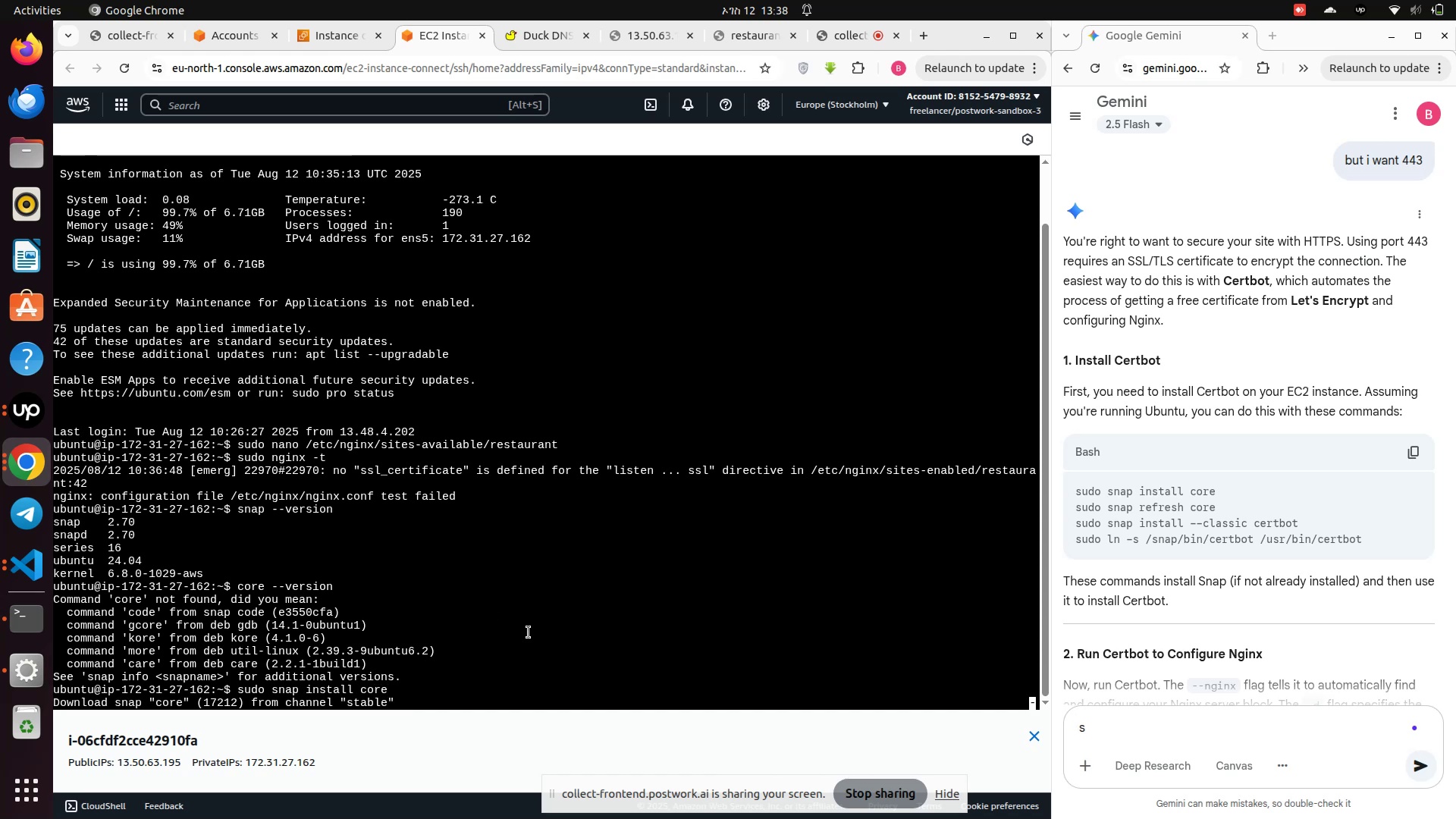 
wait(5.21)
 